 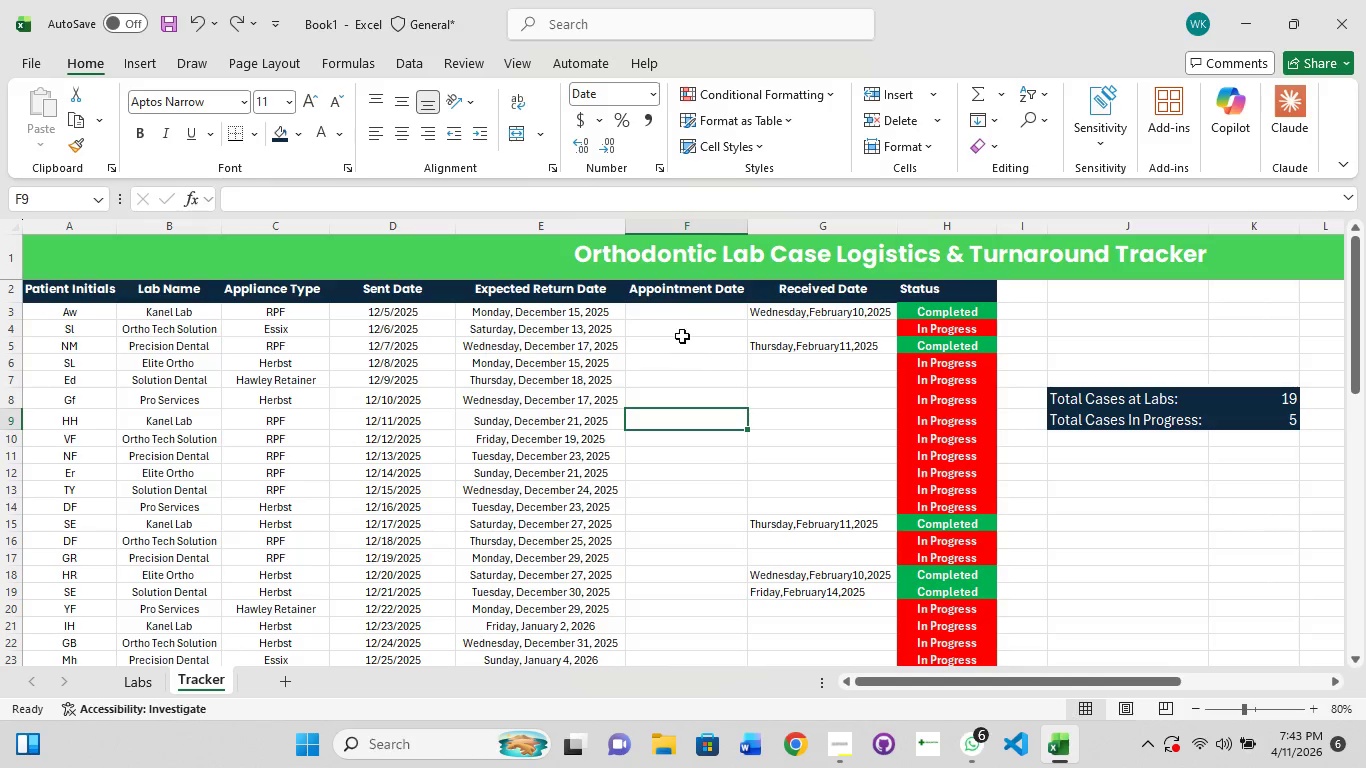 
left_click([673, 310])
 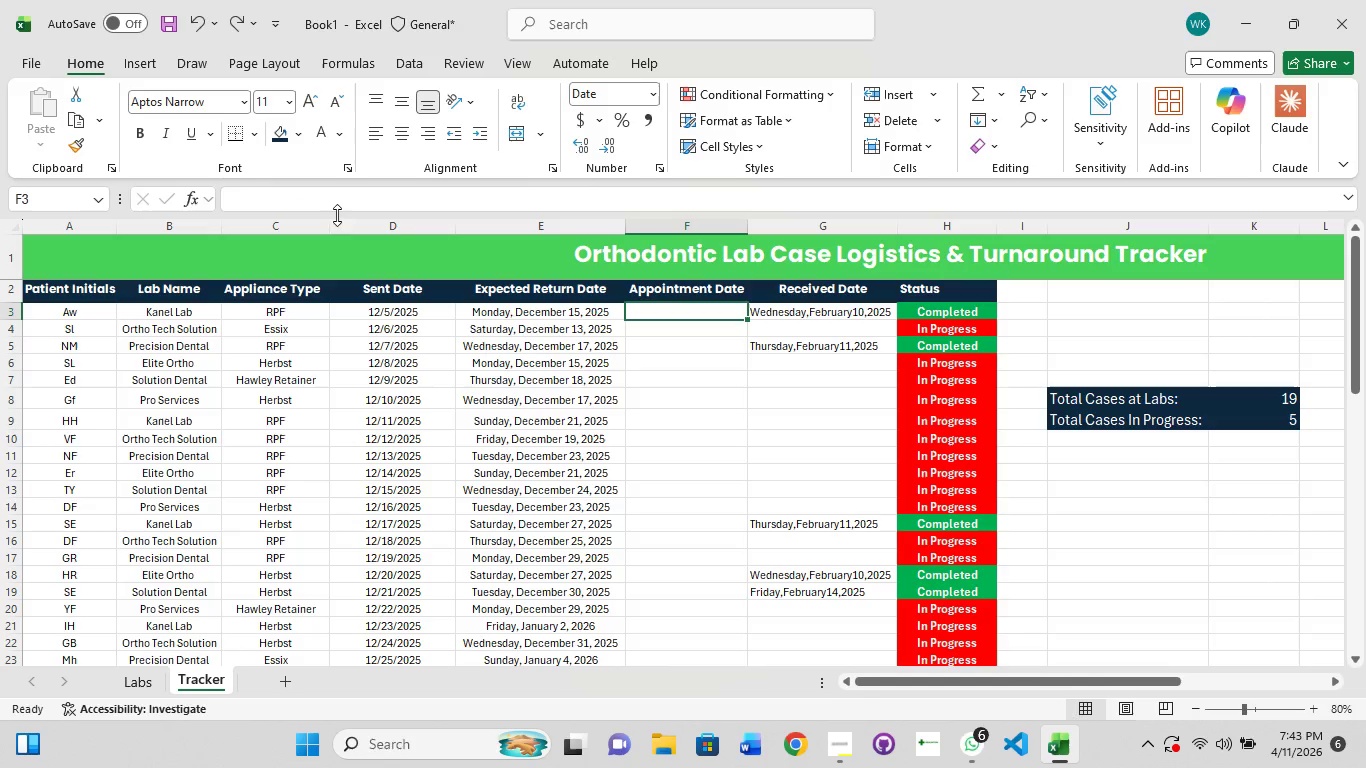 
left_click([337, 201])
 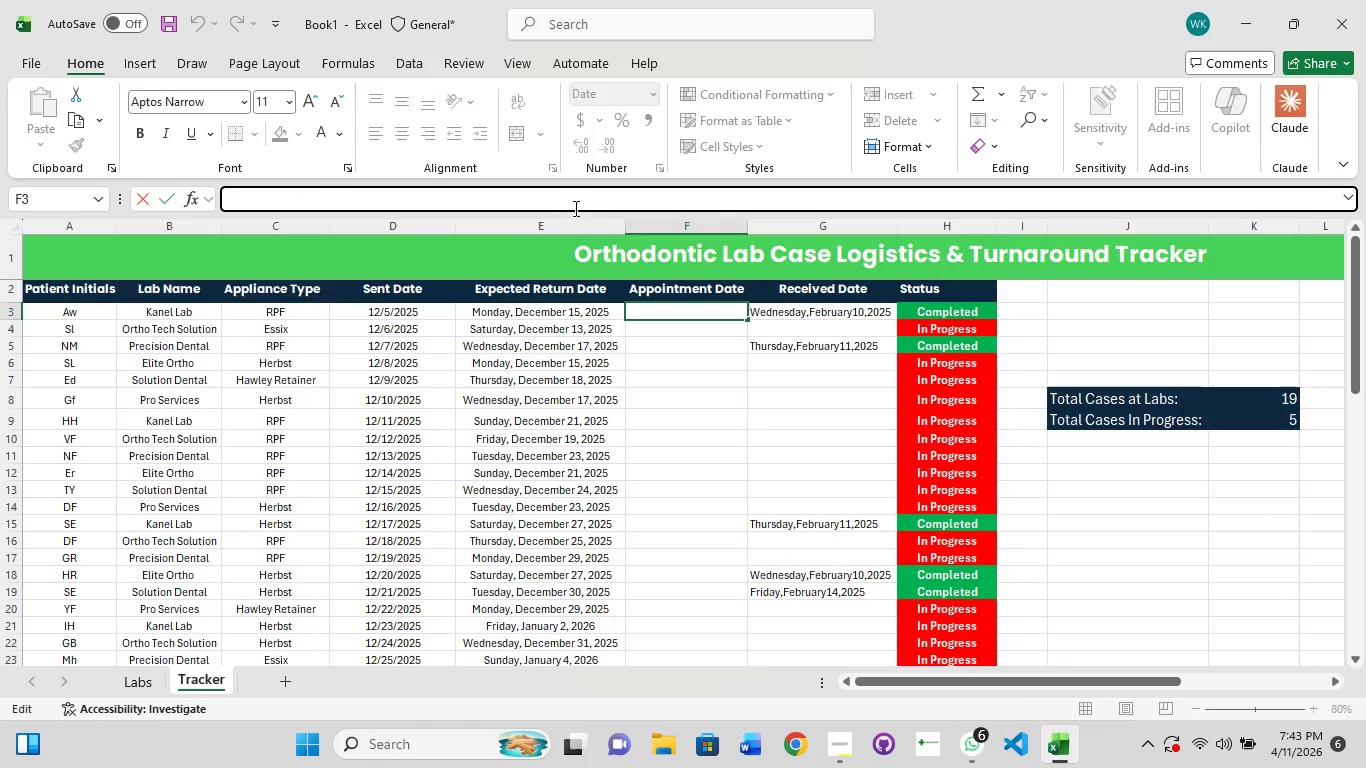 
wait(5.17)
 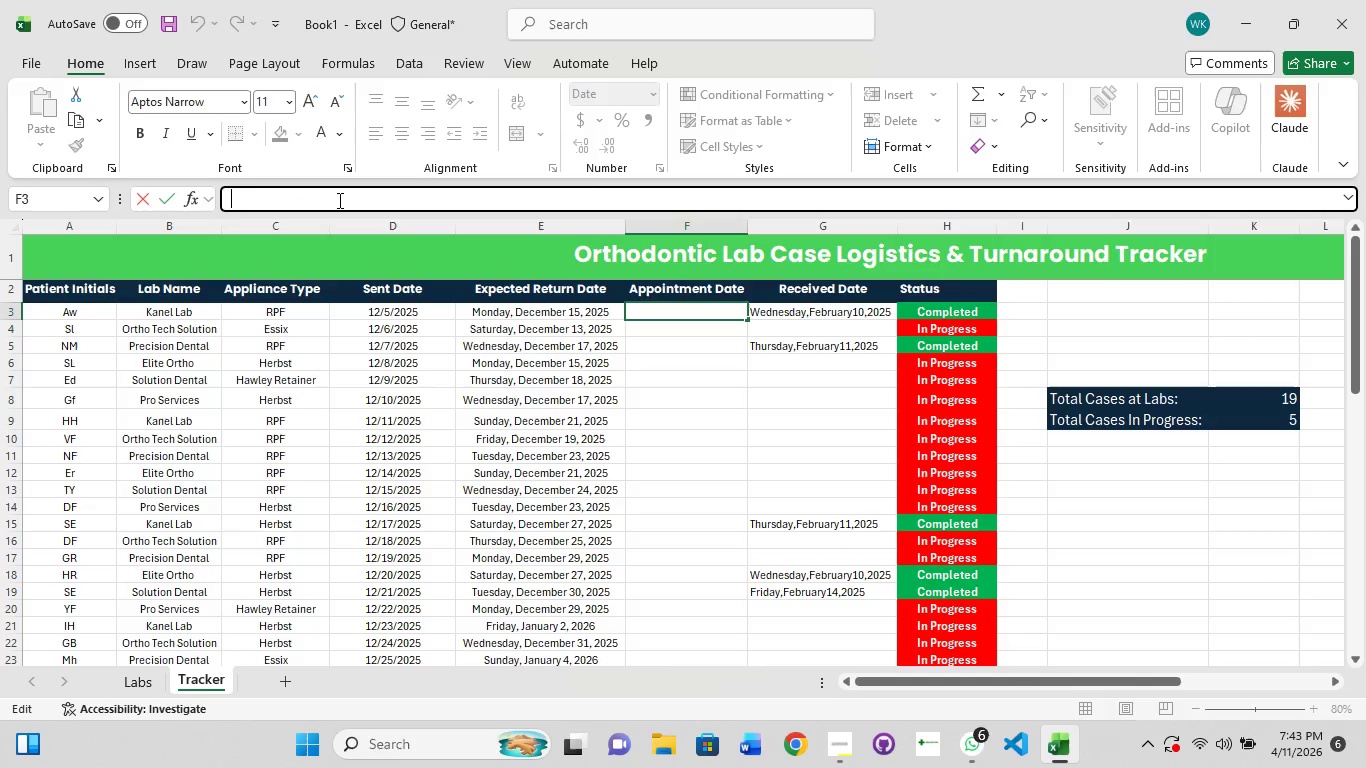 
left_click([670, 361])
 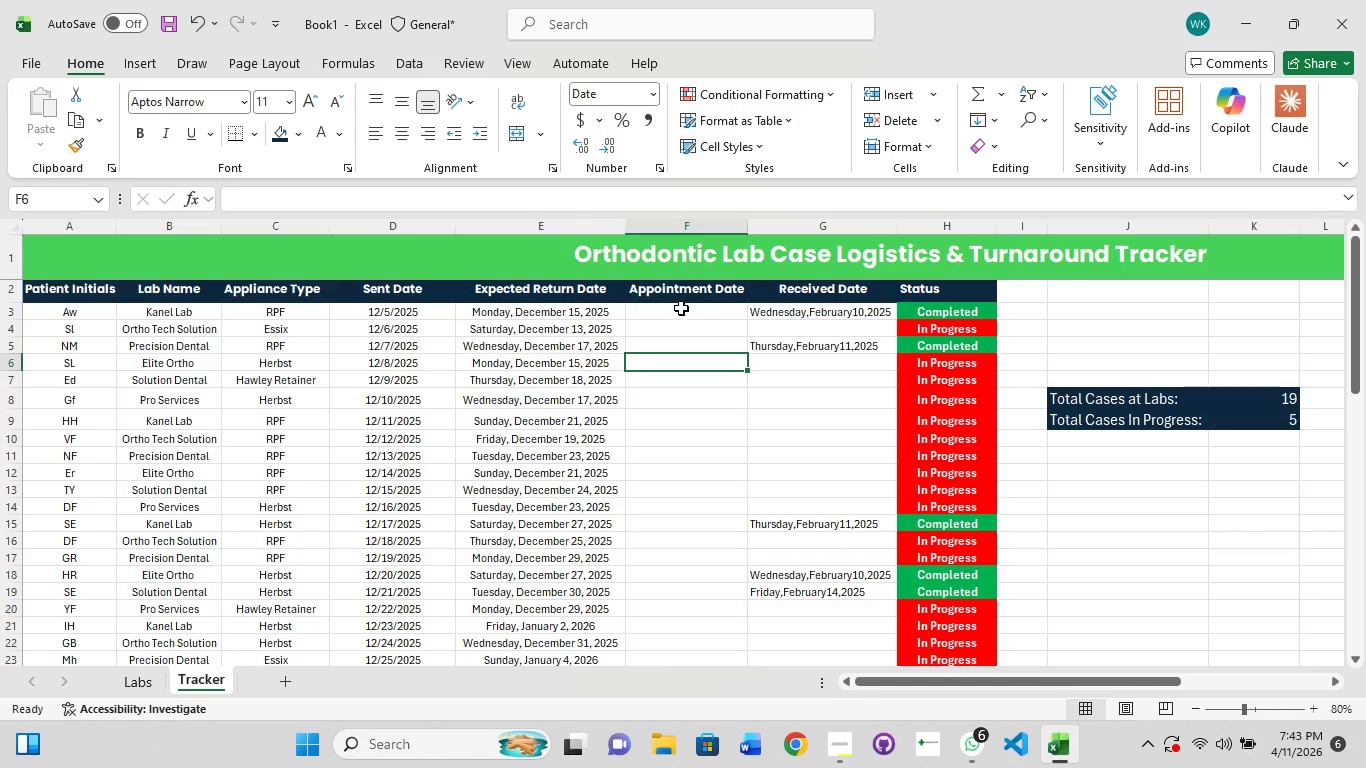 
left_click([679, 316])
 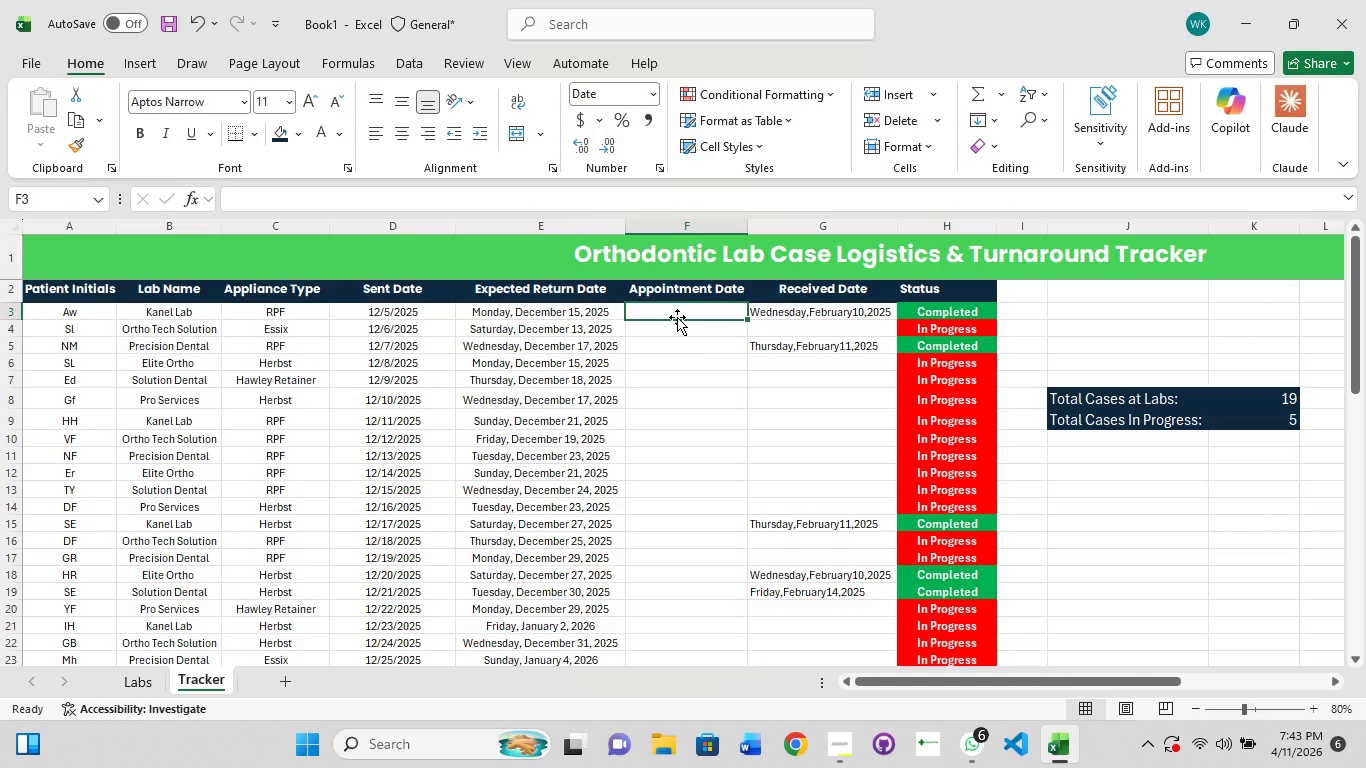 
hold_key(key=ShiftLeft, duration=1.51)
left_click([677, 317])
 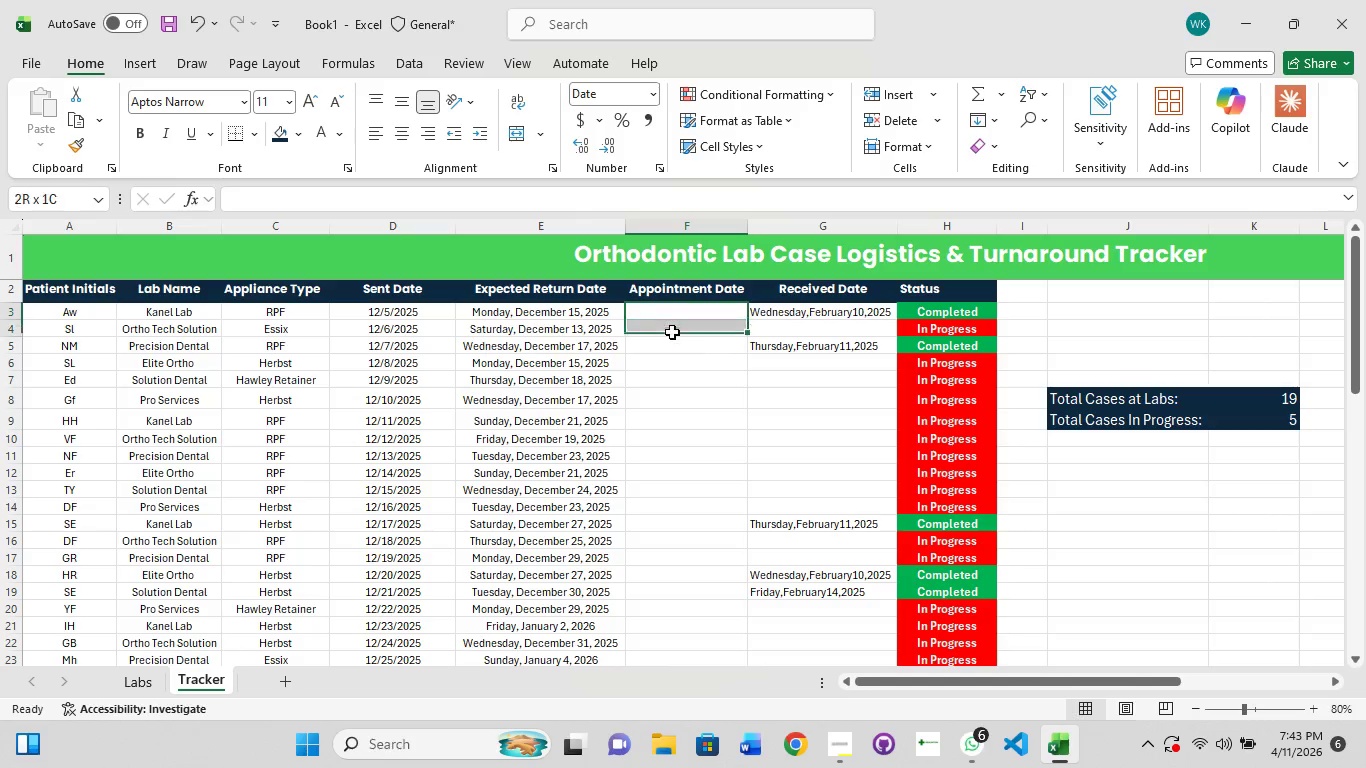 
left_click_drag(start_coordinate=[672, 327], to_coordinate=[672, 354])
 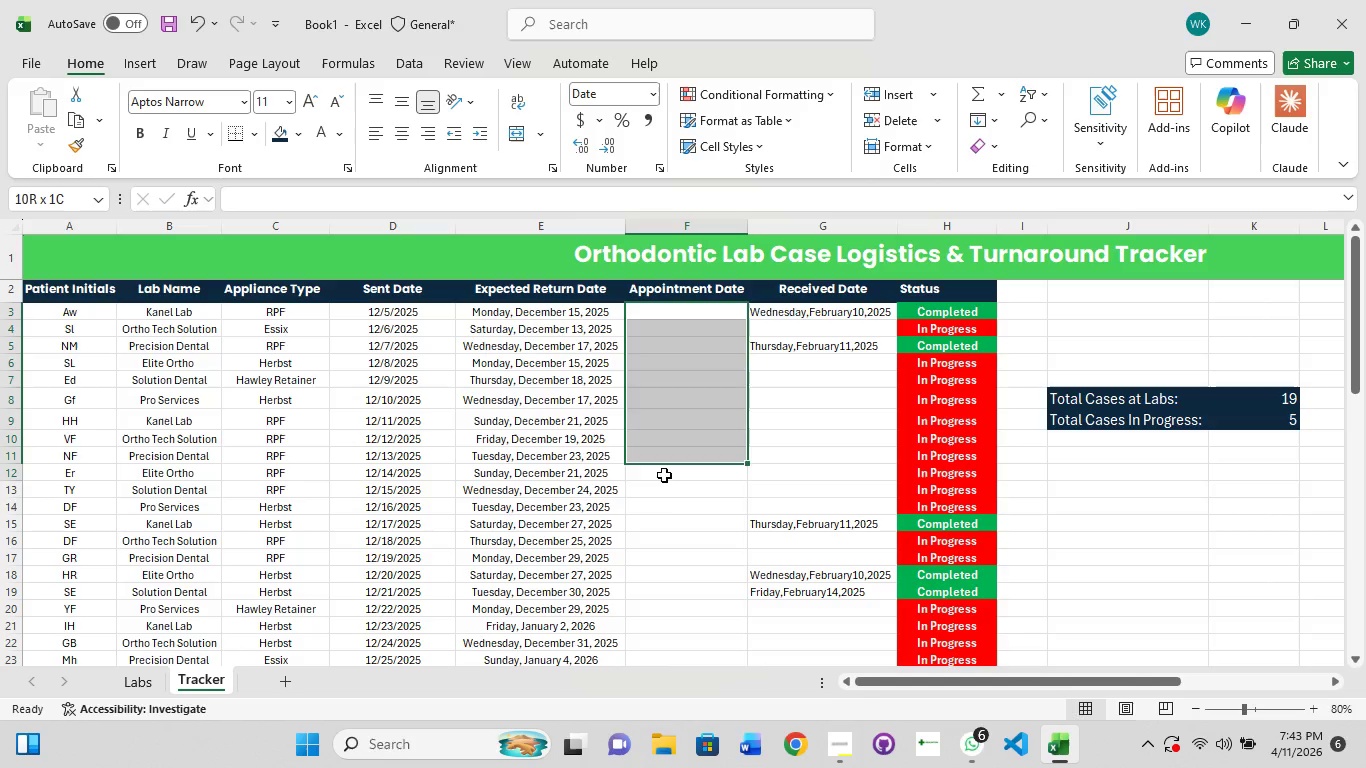 
left_click_drag(start_coordinate=[665, 425], to_coordinate=[661, 487])
 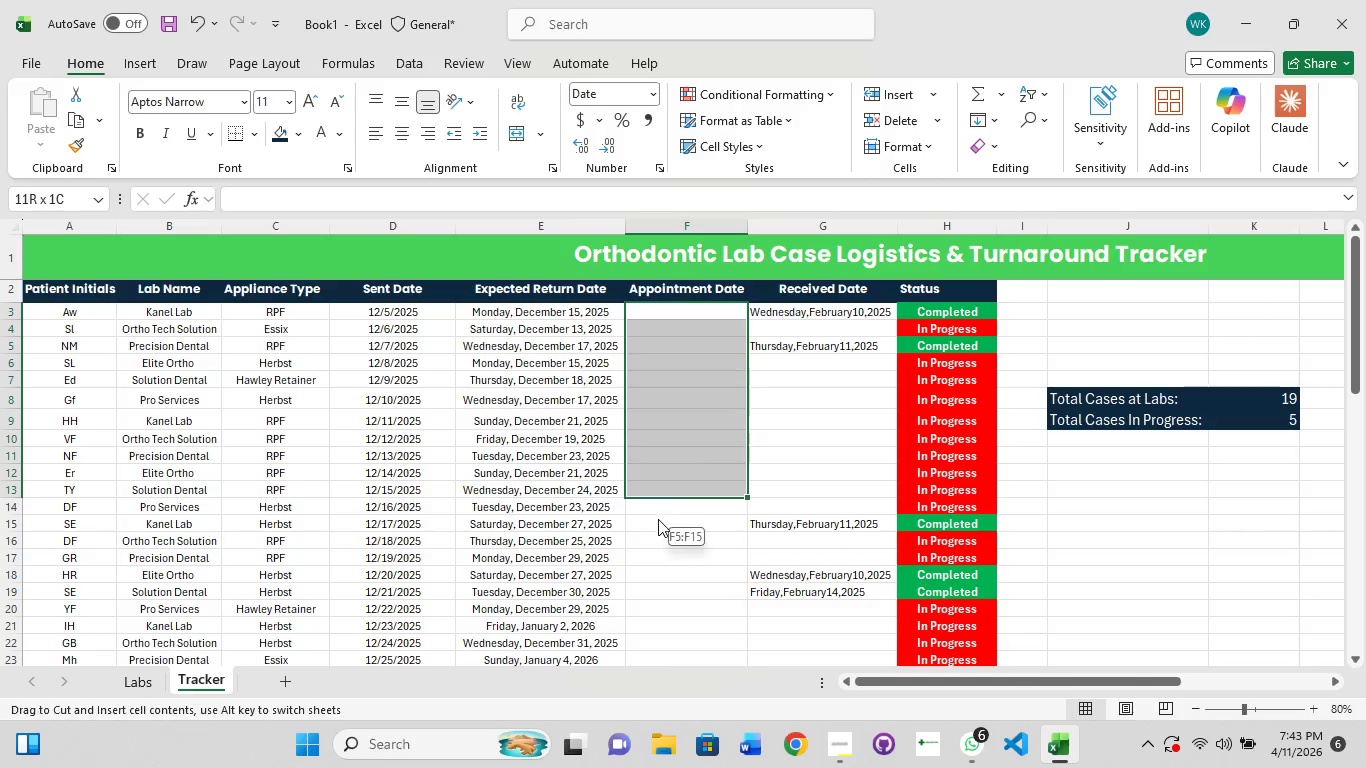 
left_click_drag(start_coordinate=[659, 498], to_coordinate=[706, 610])
 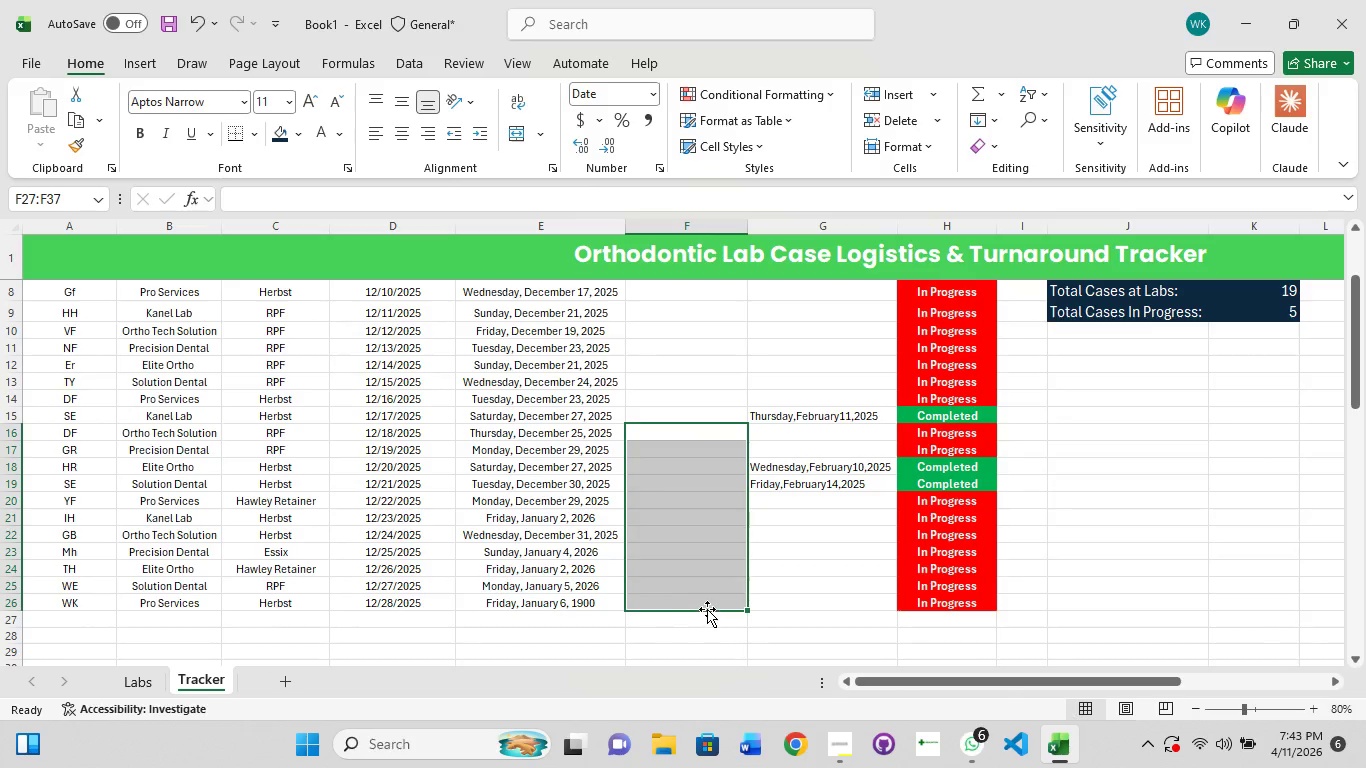 
hold_key(key=ShiftLeft, duration=1.52)
 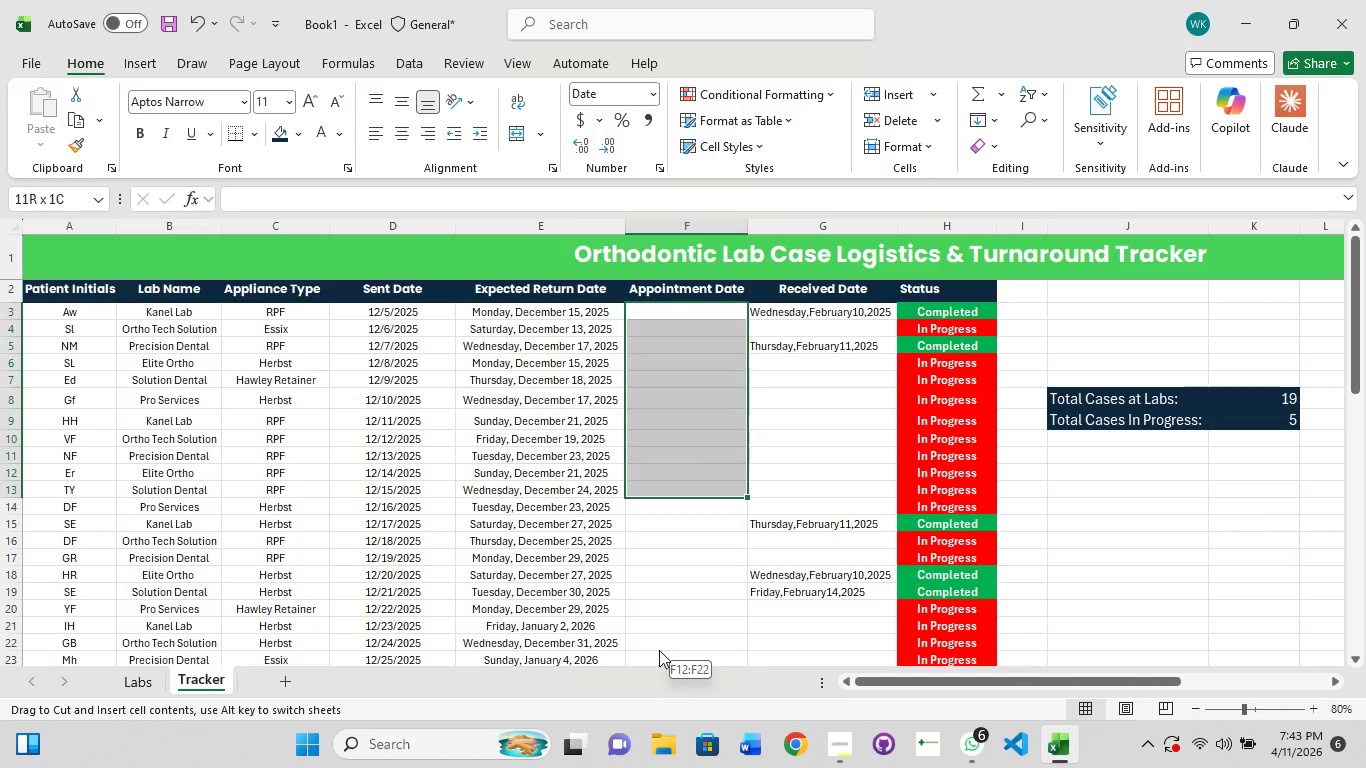 
hold_key(key=ShiftLeft, duration=1.5)
 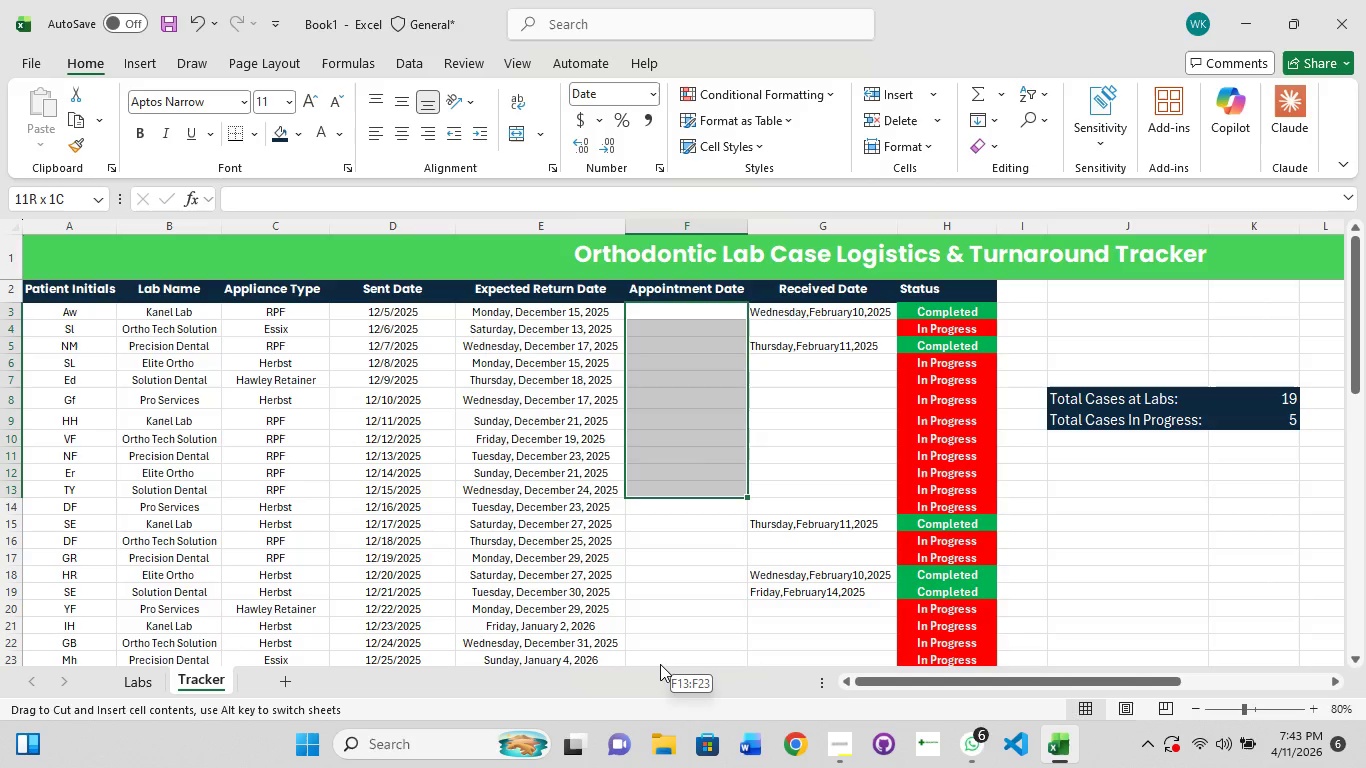 
hold_key(key=ShiftLeft, duration=1.52)
 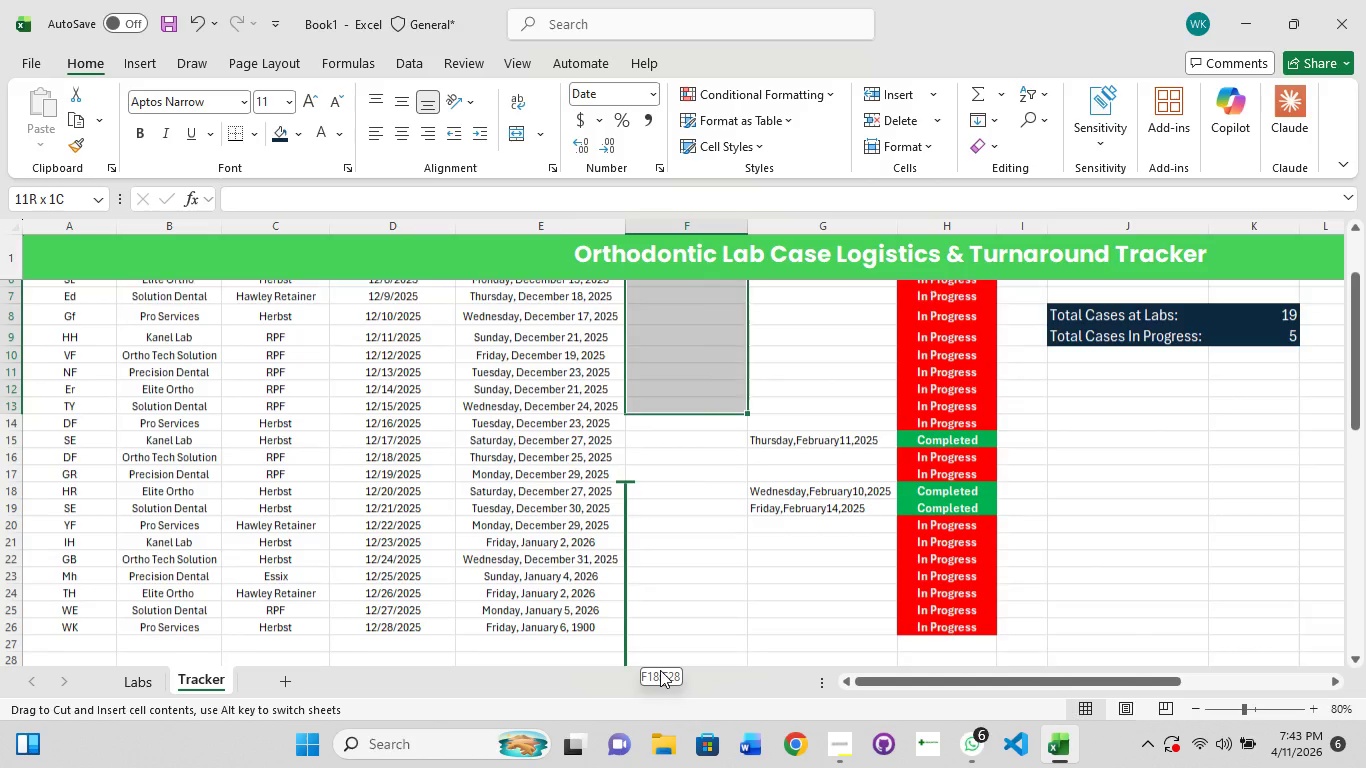 
hold_key(key=ShiftLeft, duration=1.5)
 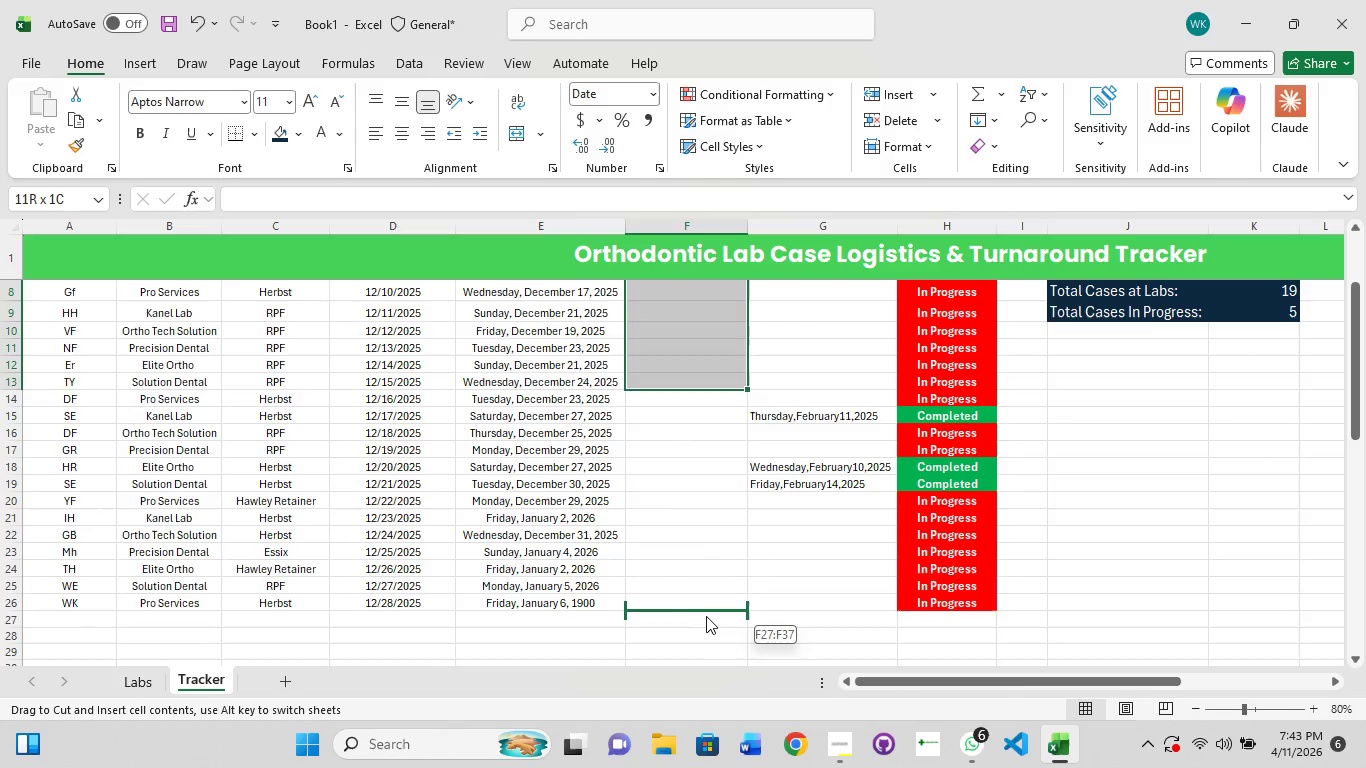 
hold_key(key=ShiftLeft, duration=1.5)
 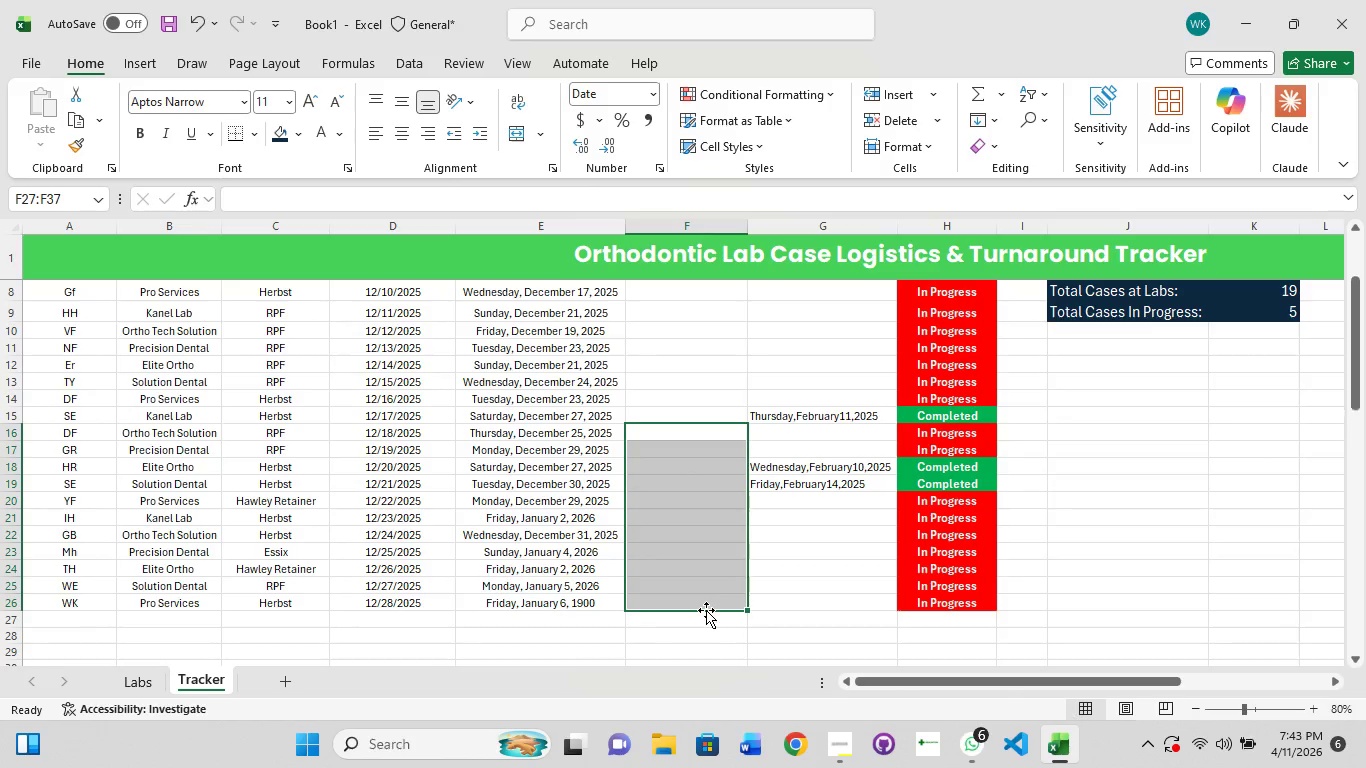 
hold_key(key=ShiftLeft, duration=0.47)
 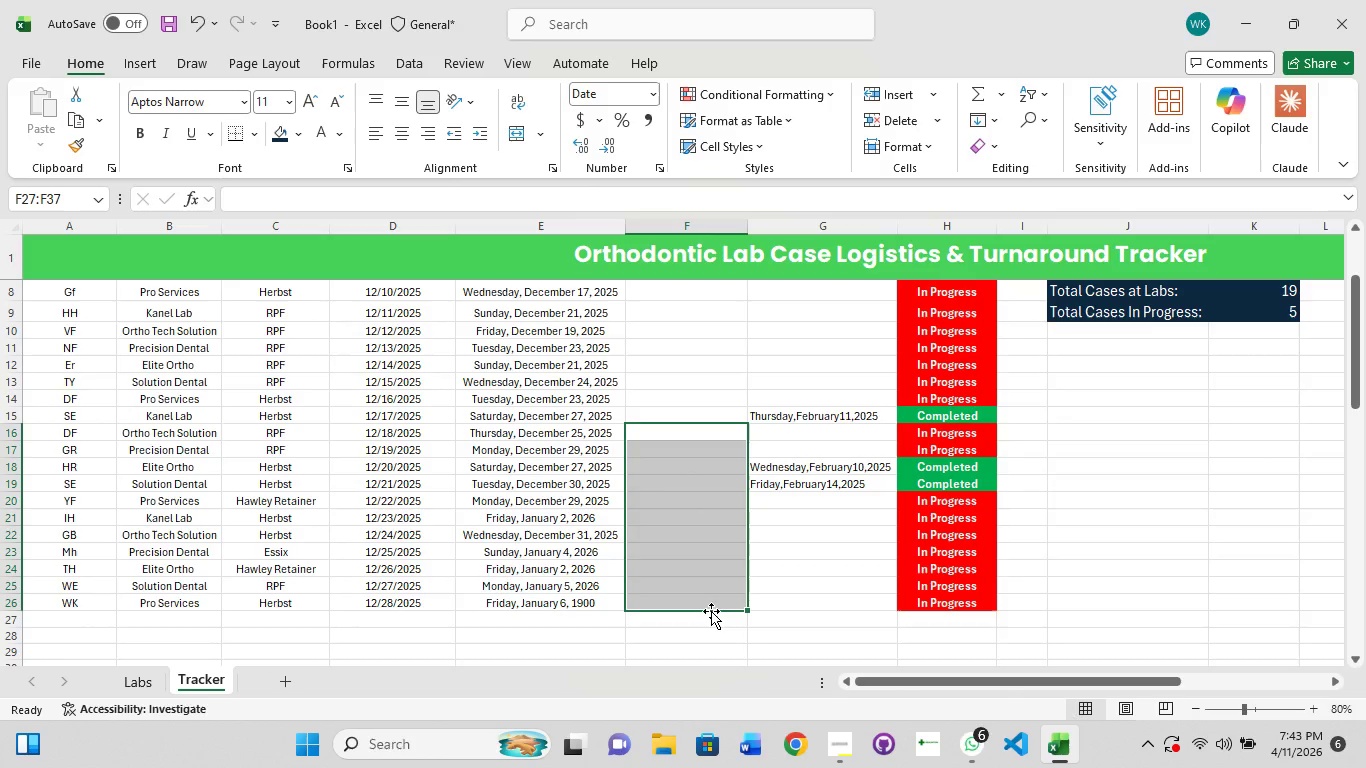 
key(Control+Z)
 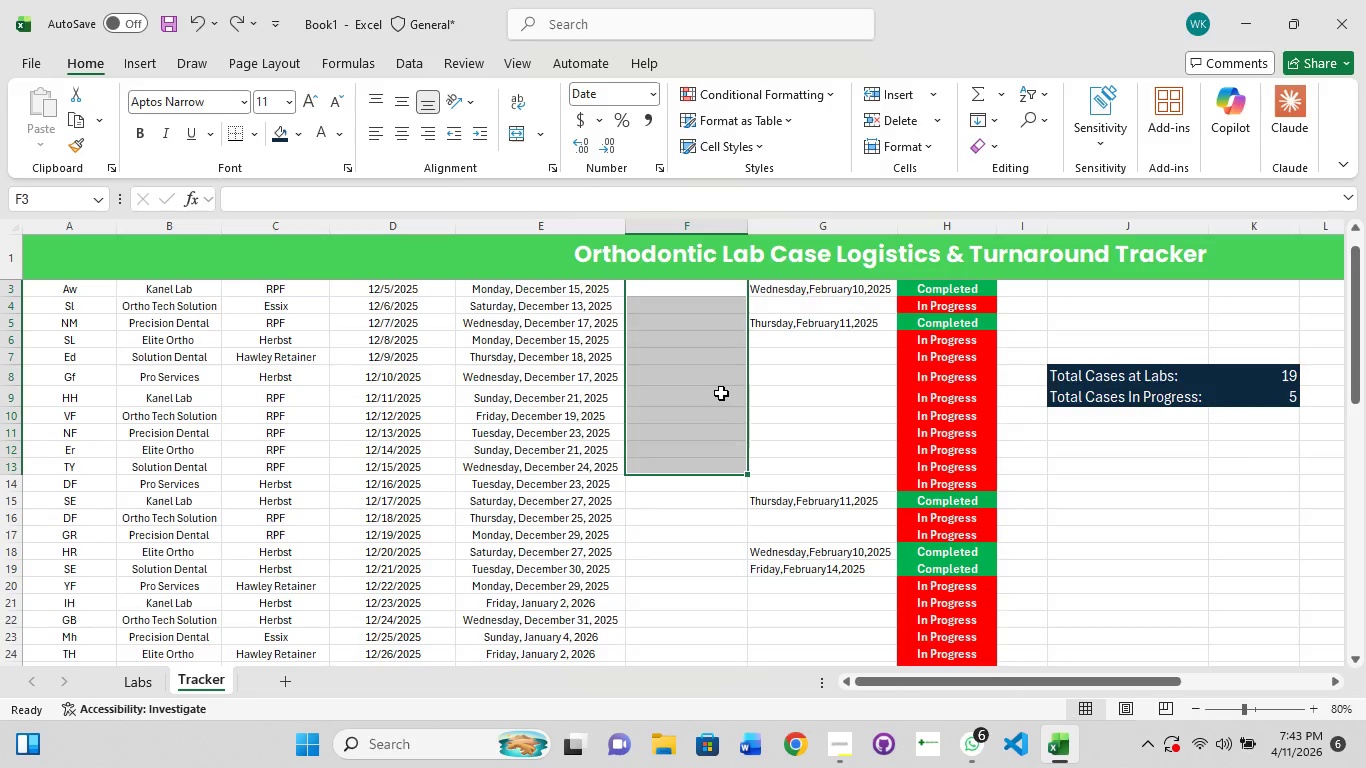 
left_click([721, 393])
 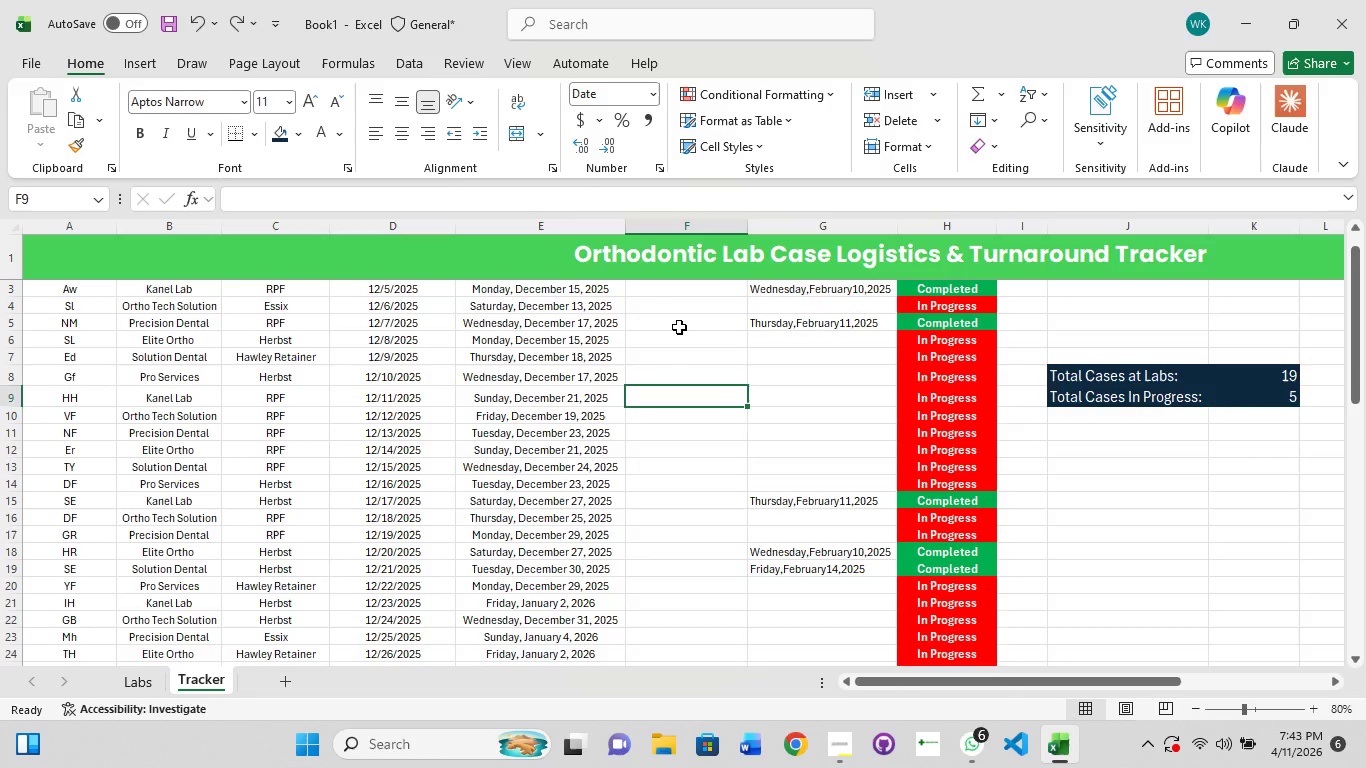 
scroll: coordinate [678, 328], scroll_direction: up, amount: 14.0
 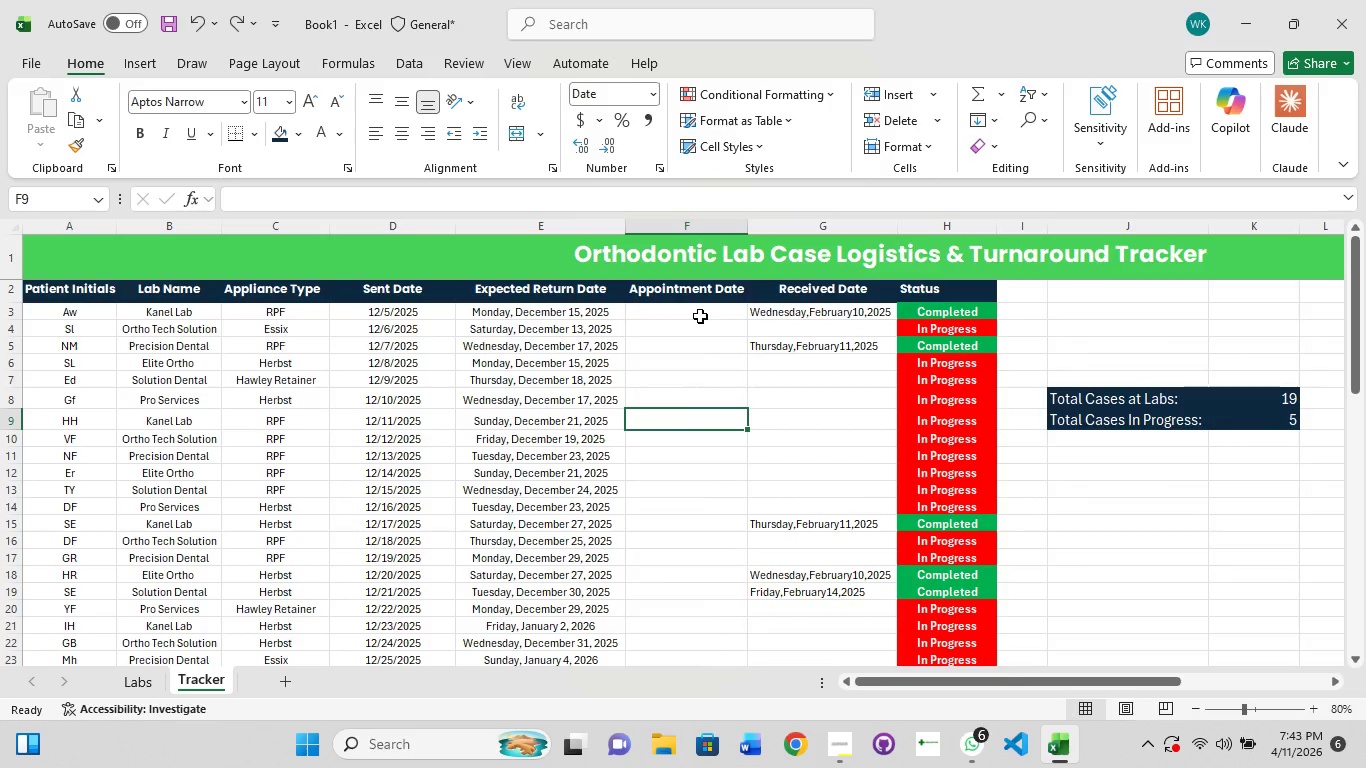 
hold_key(key=ShiftLeft, duration=0.72)
 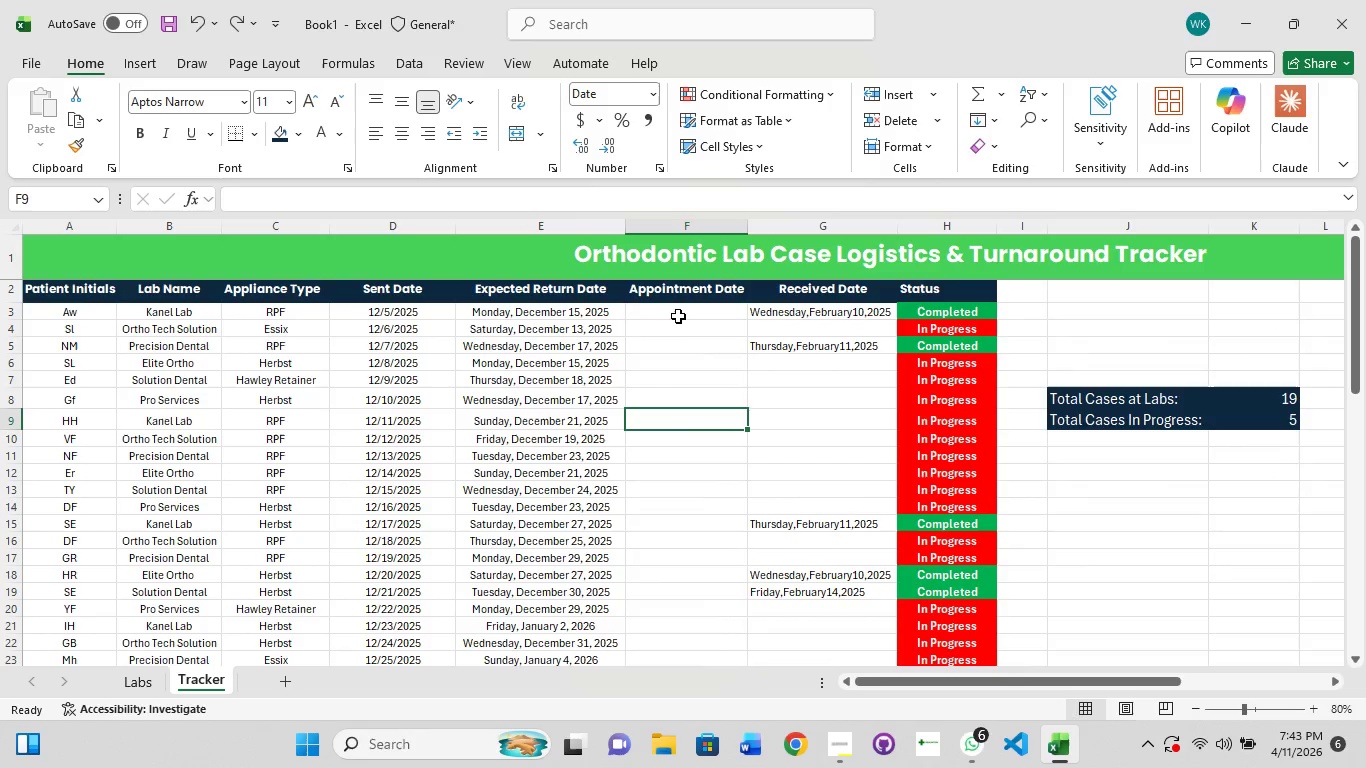 
hold_key(key=ShiftLeft, duration=1.5)
left_click([682, 313])
 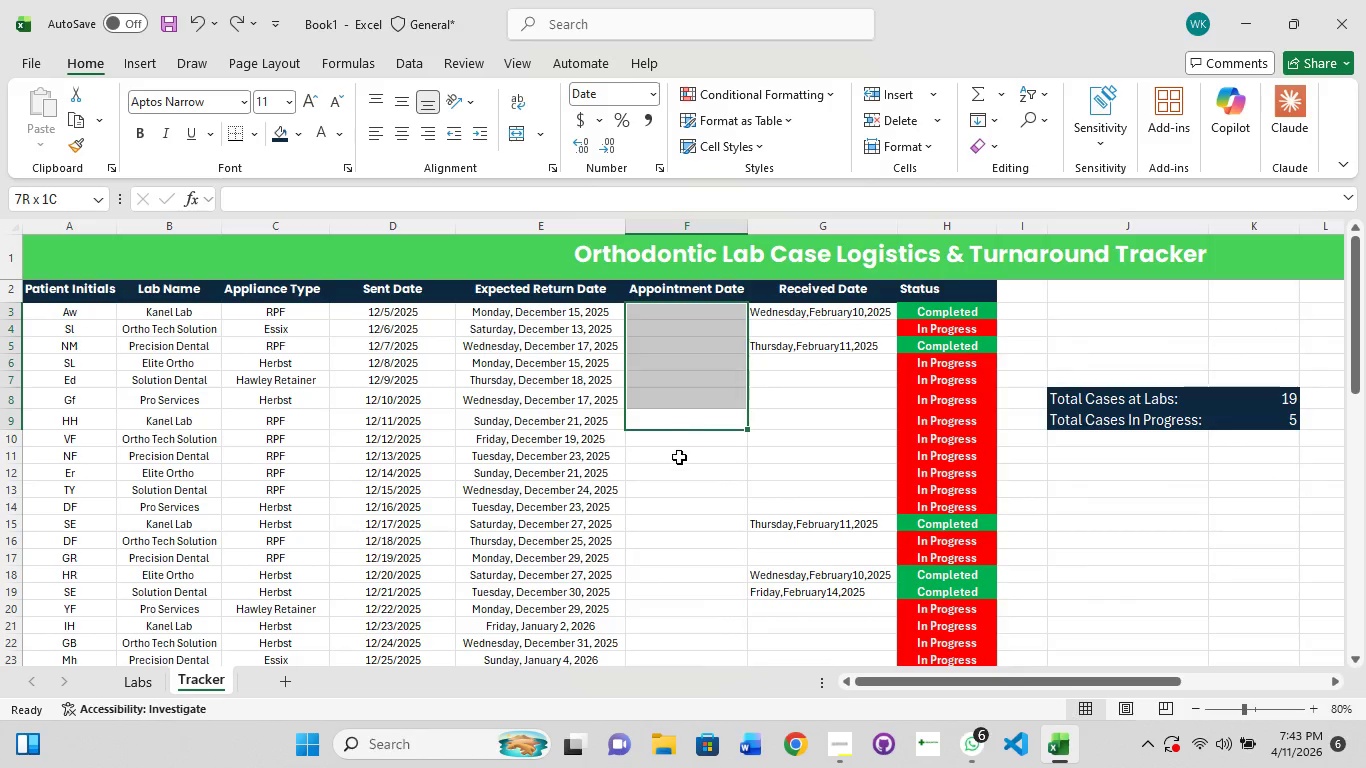 
hold_key(key=ShiftLeft, duration=0.48)
 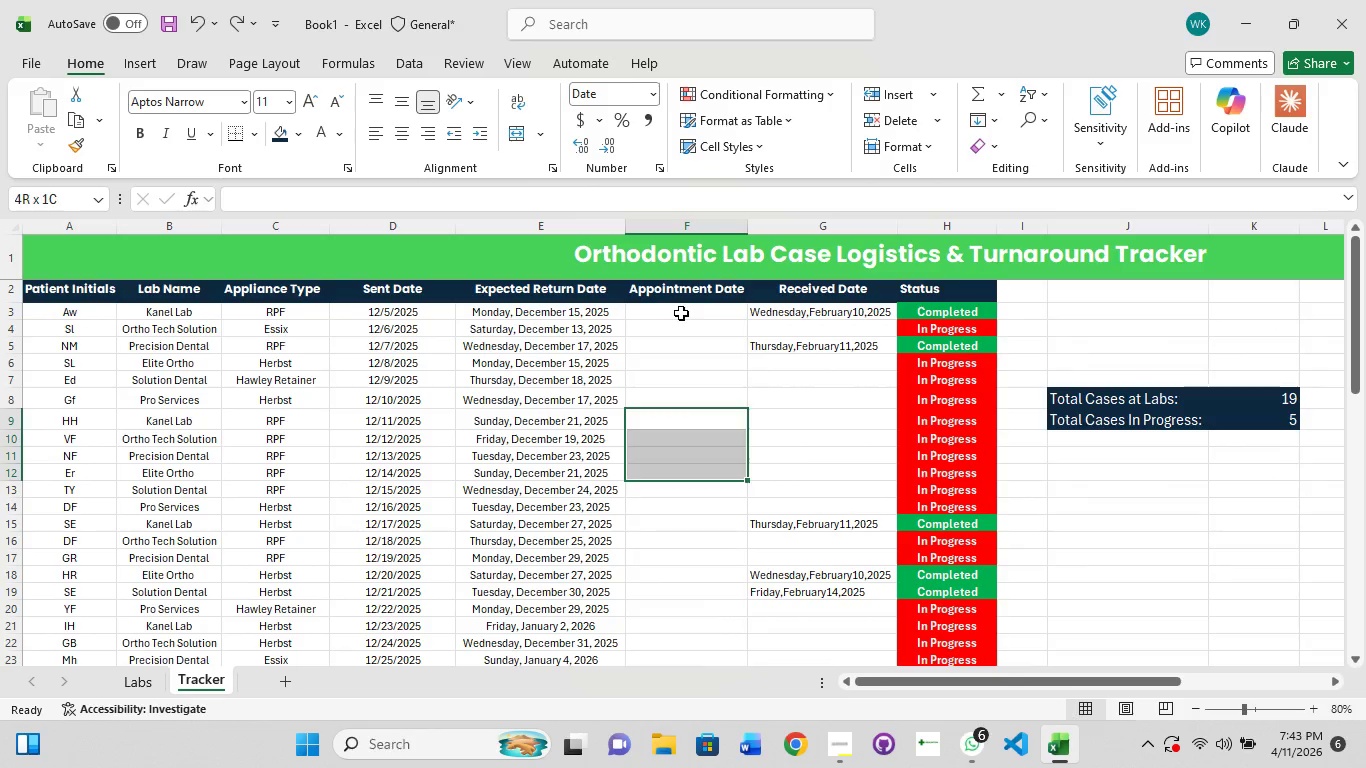 
left_click([681, 313])
 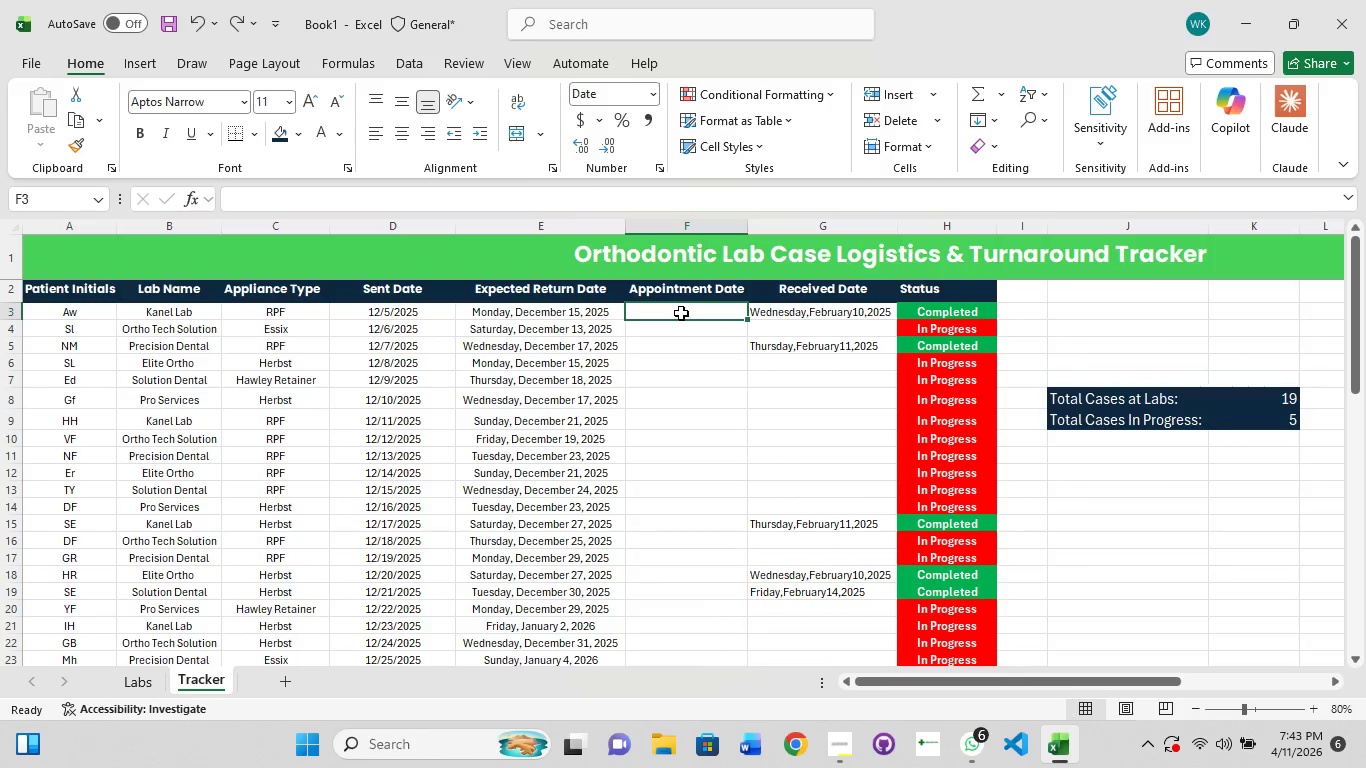 
hold_key(key=ShiftLeft, duration=1.31)
left_click([681, 313])
 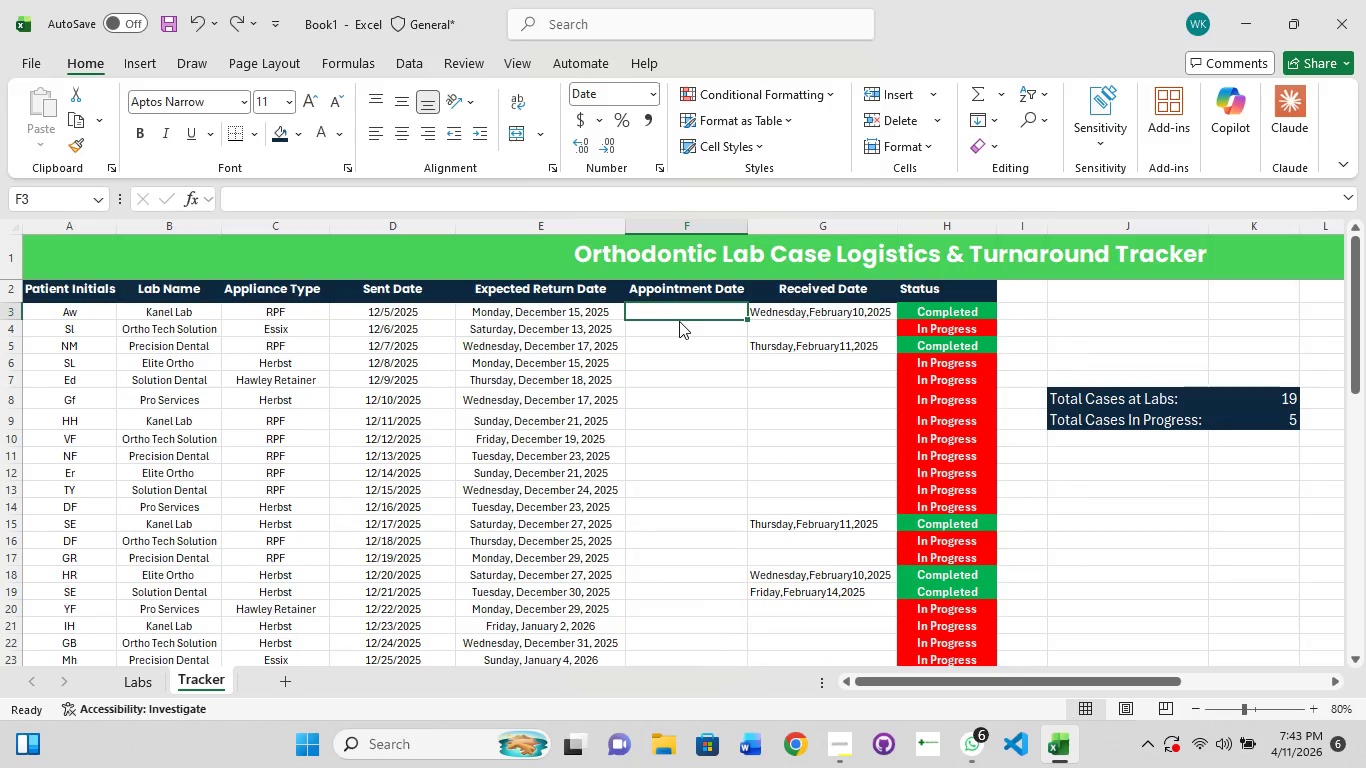 
left_click([679, 321])
 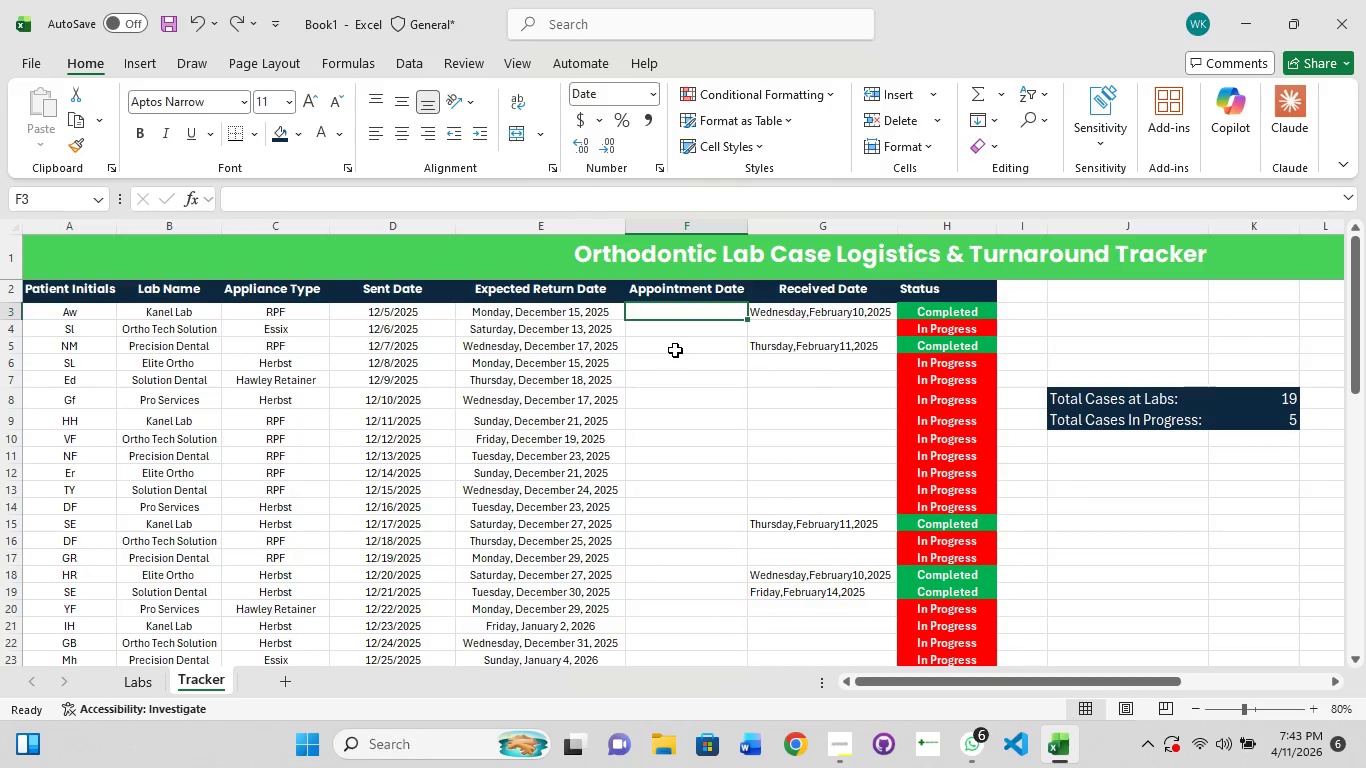 
left_click([675, 350])
 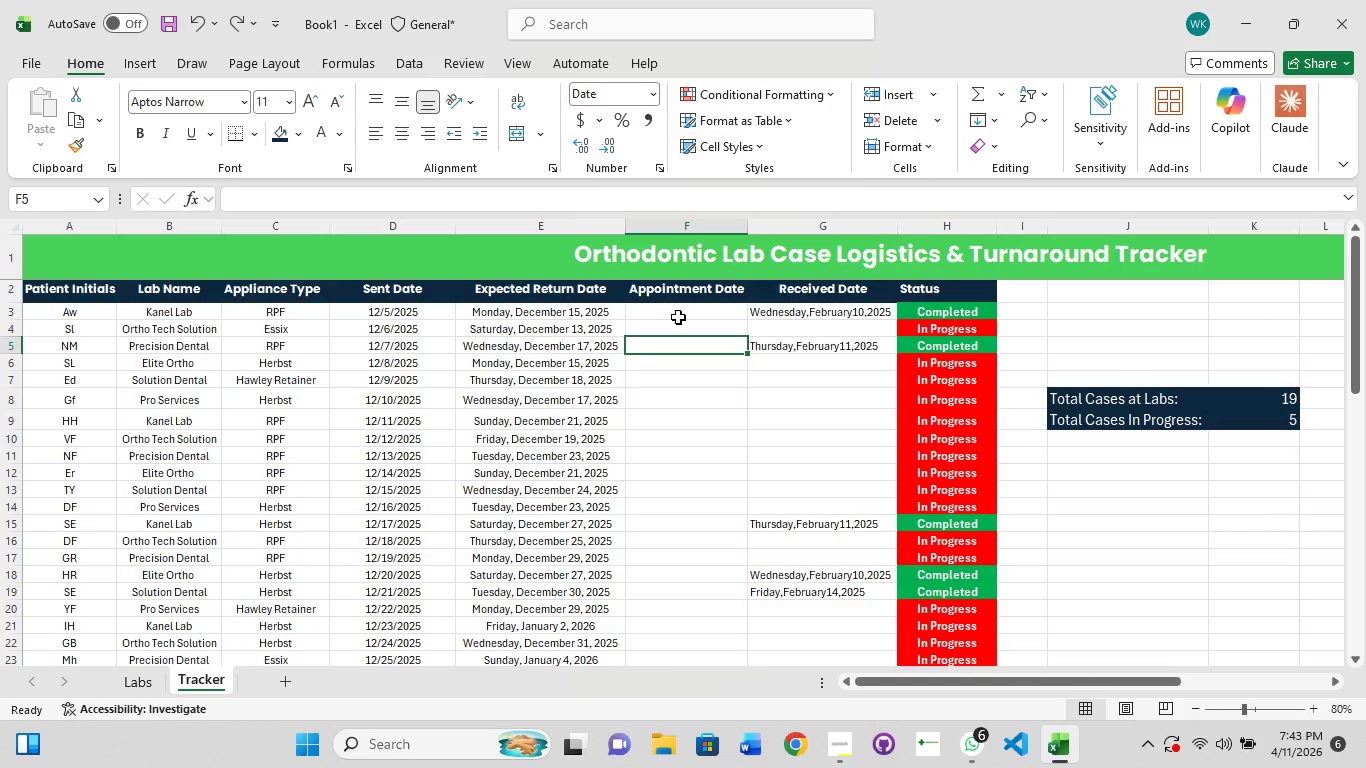 
left_click([681, 312])
 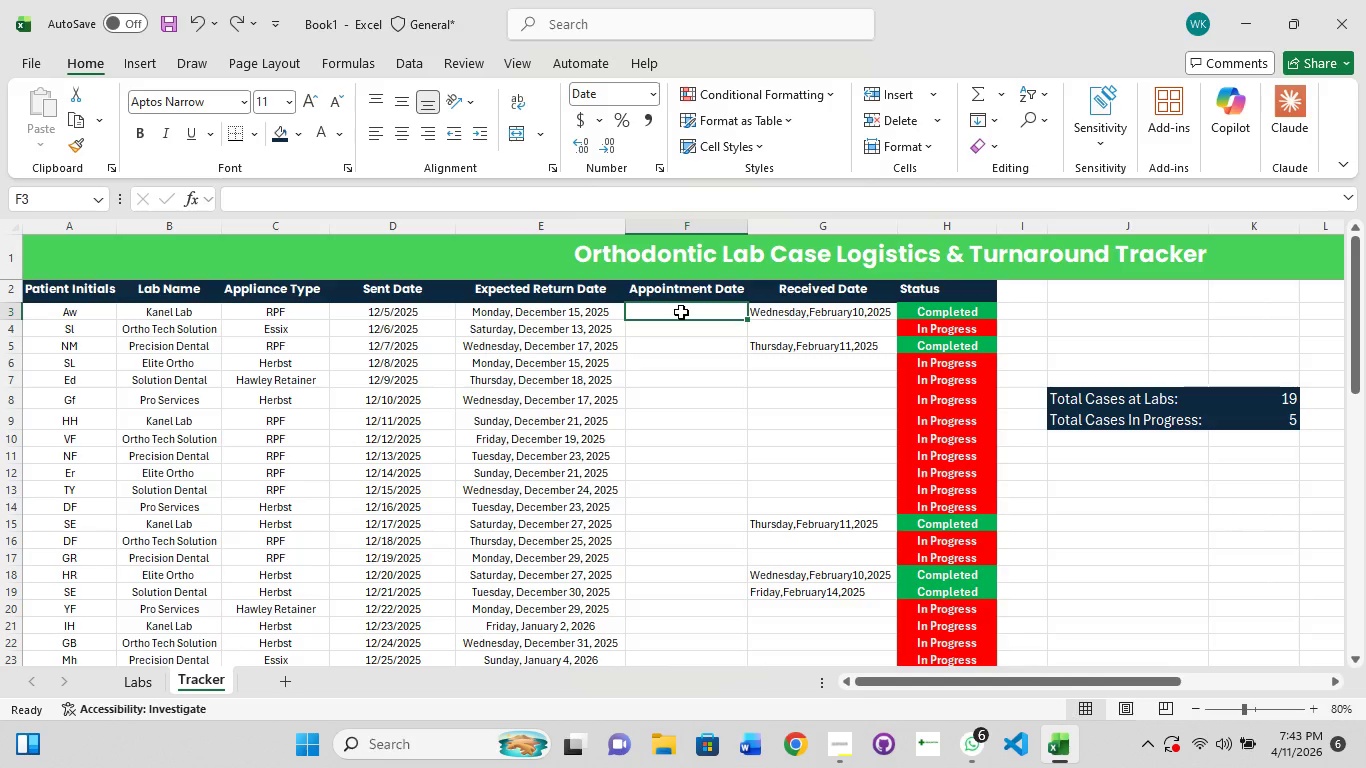 
hold_key(key=ShiftLeft, duration=1.5)
left_click([681, 331])
 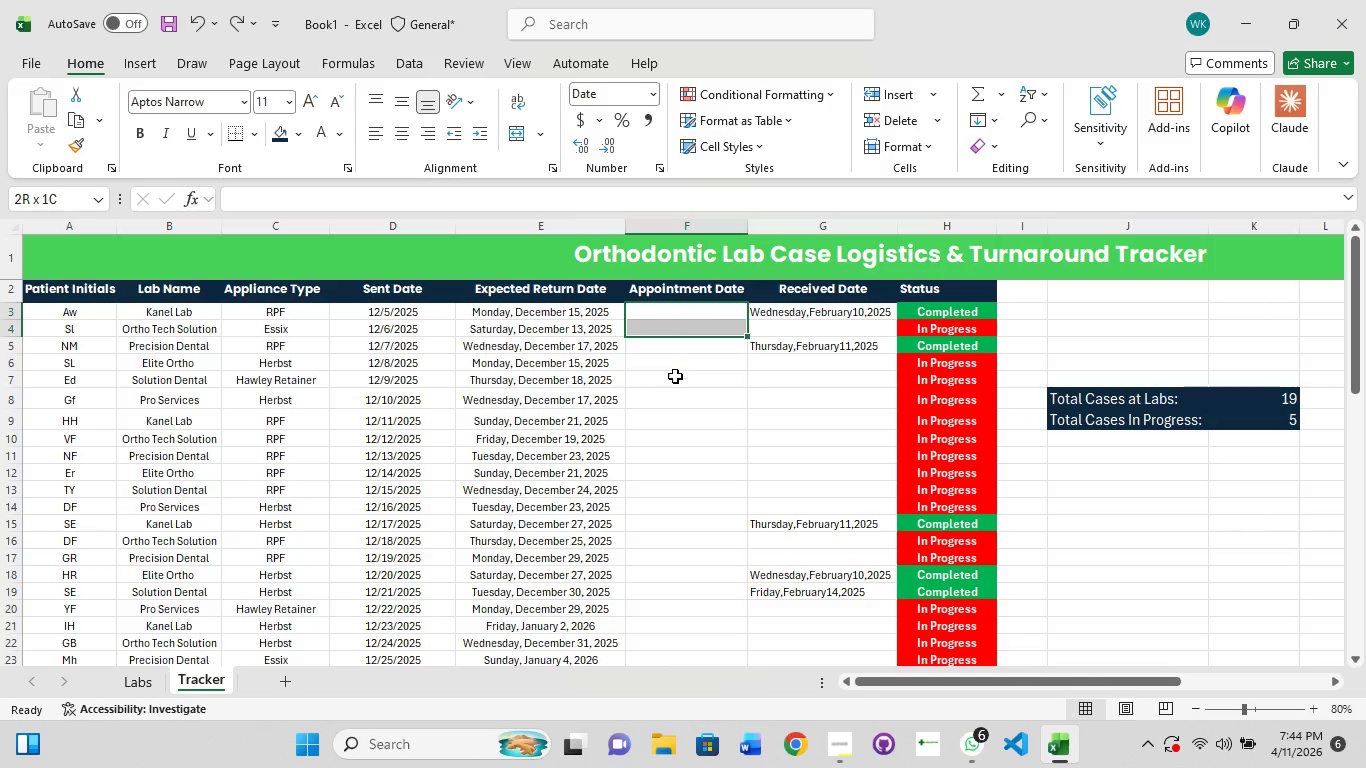 
left_click_drag(start_coordinate=[675, 376], to_coordinate=[675, 389])
 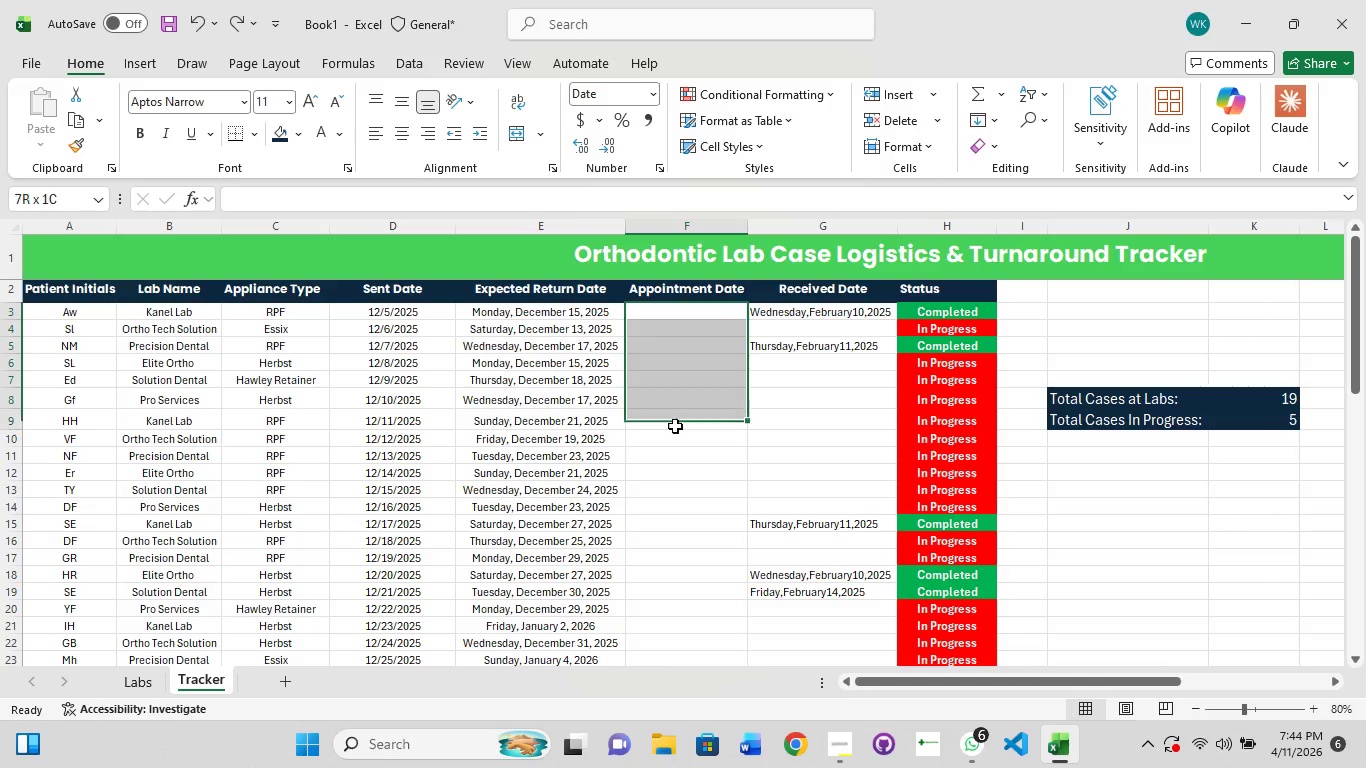 
left_click_drag(start_coordinate=[675, 424], to_coordinate=[676, 446])
 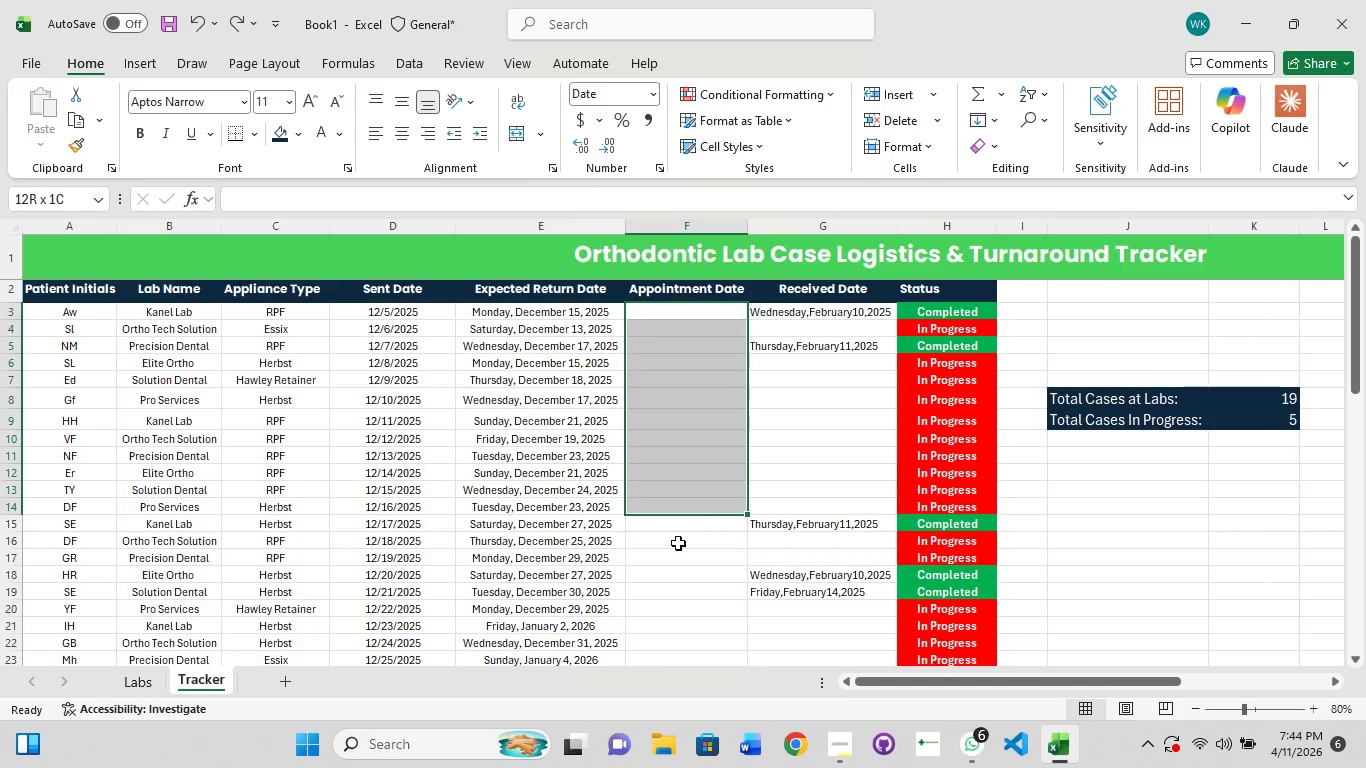 
hold_key(key=ShiftLeft, duration=1.52)
left_click_drag(start_coordinate=[680, 491], to_coordinate=[680, 502])
 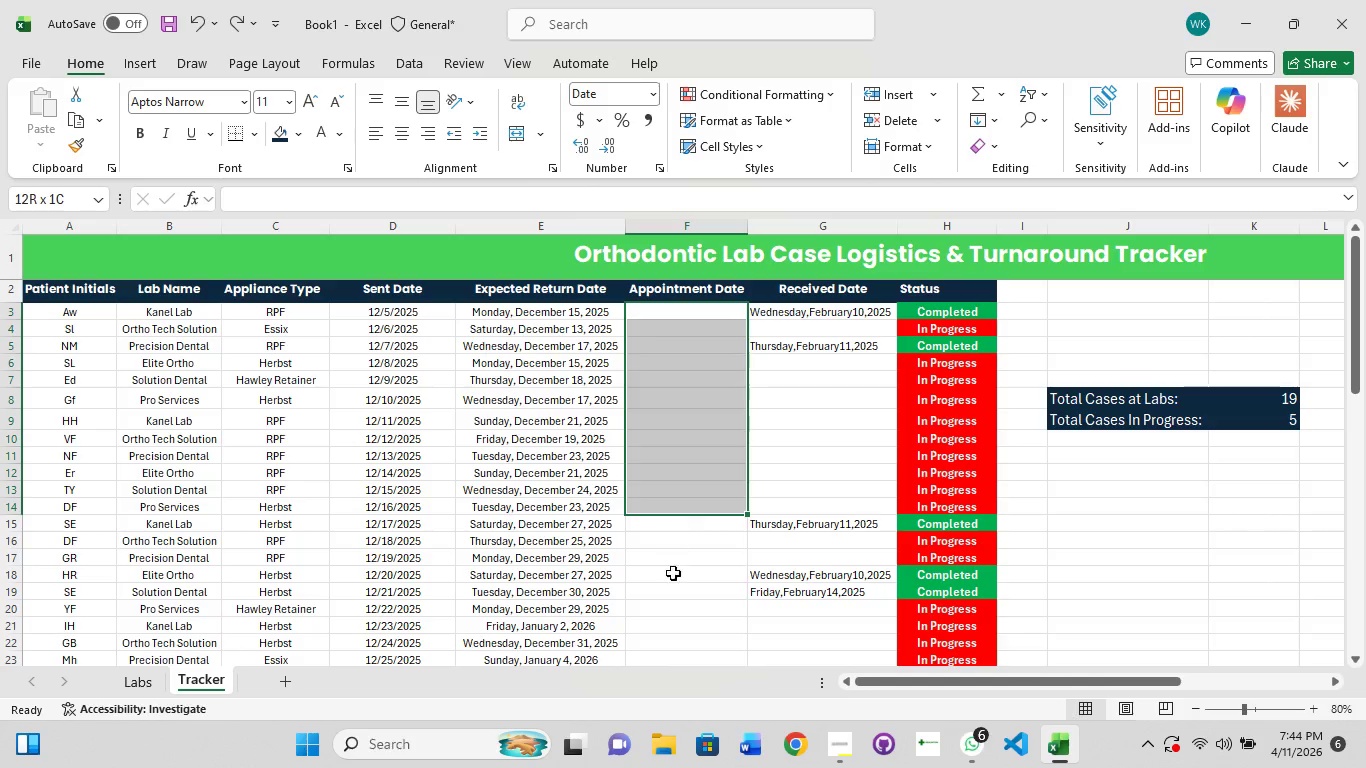 
left_click_drag(start_coordinate=[673, 573], to_coordinate=[672, 585])
 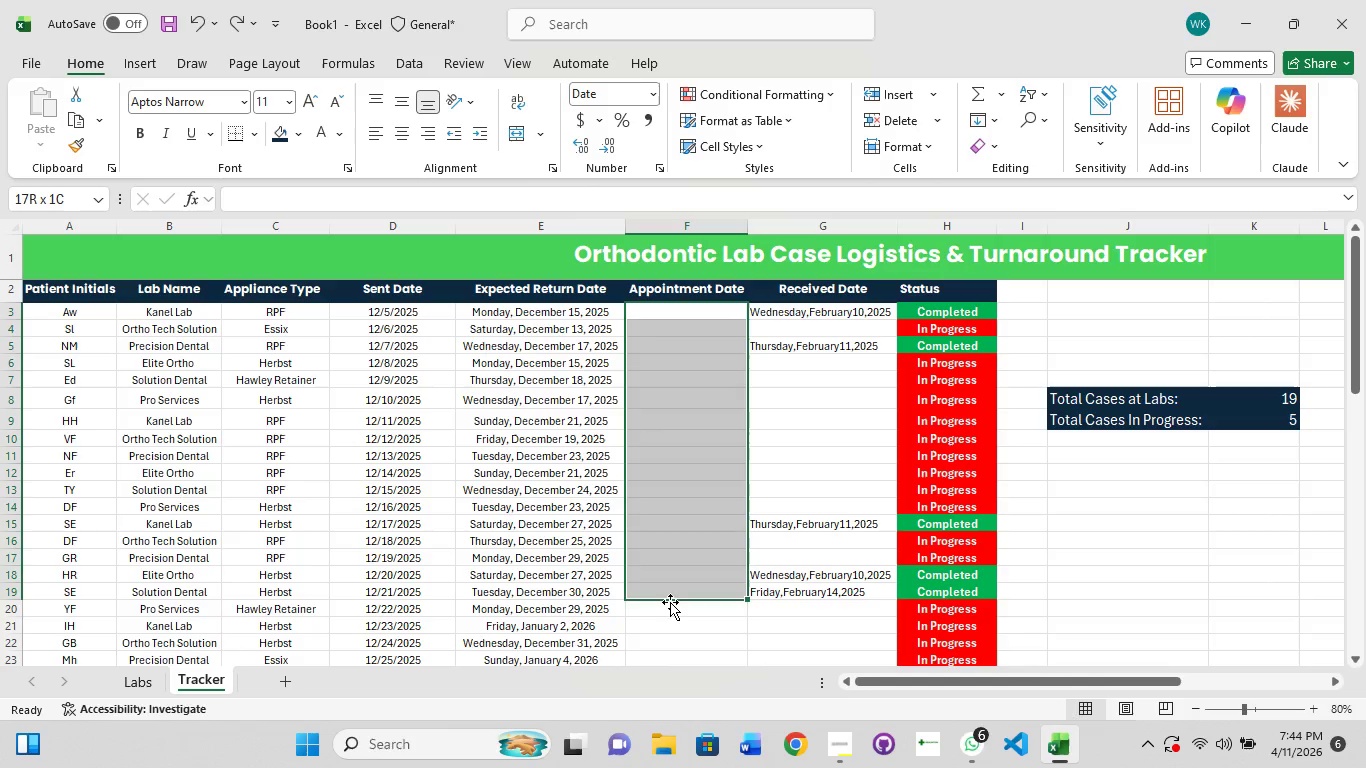 
left_click_drag(start_coordinate=[668, 608], to_coordinate=[668, 627])
 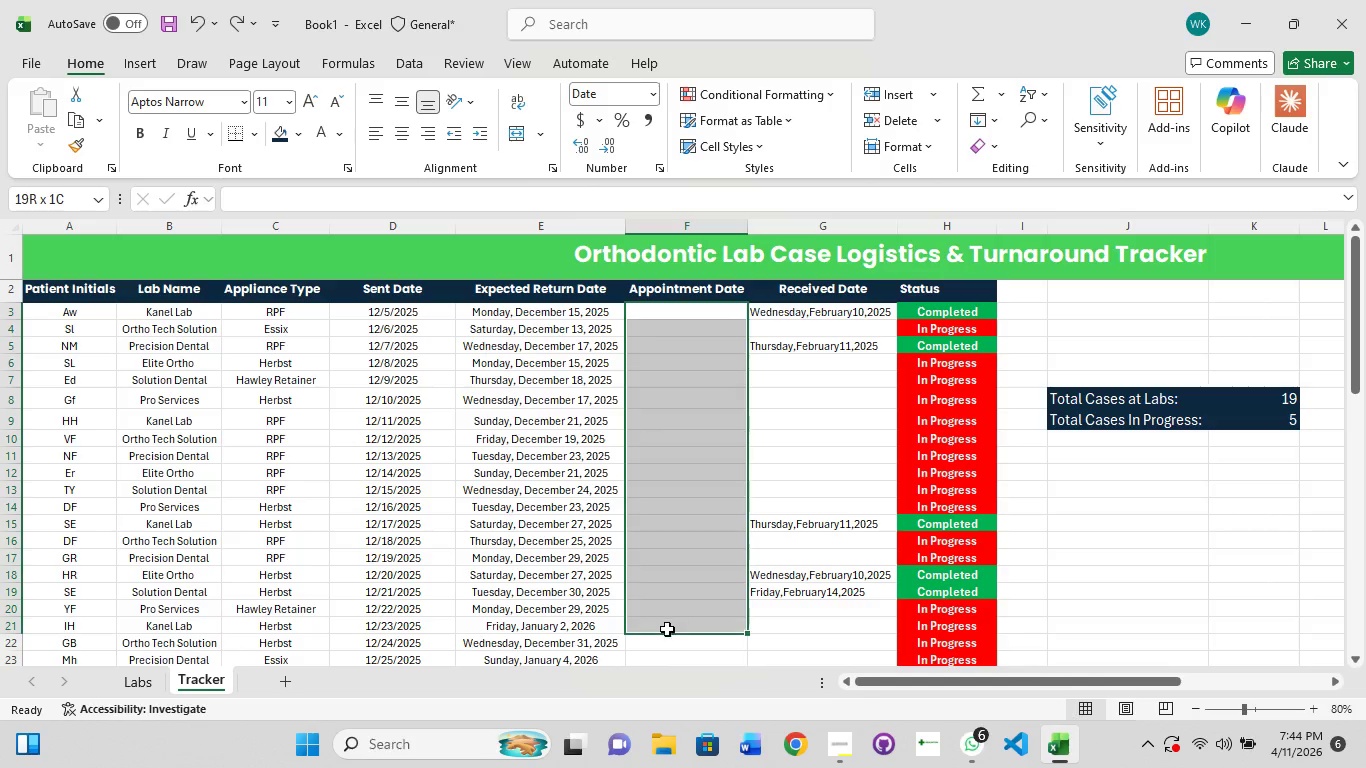 
hold_key(key=ShiftLeft, duration=0.55)
left_click_drag(start_coordinate=[667, 630], to_coordinate=[666, 642])
 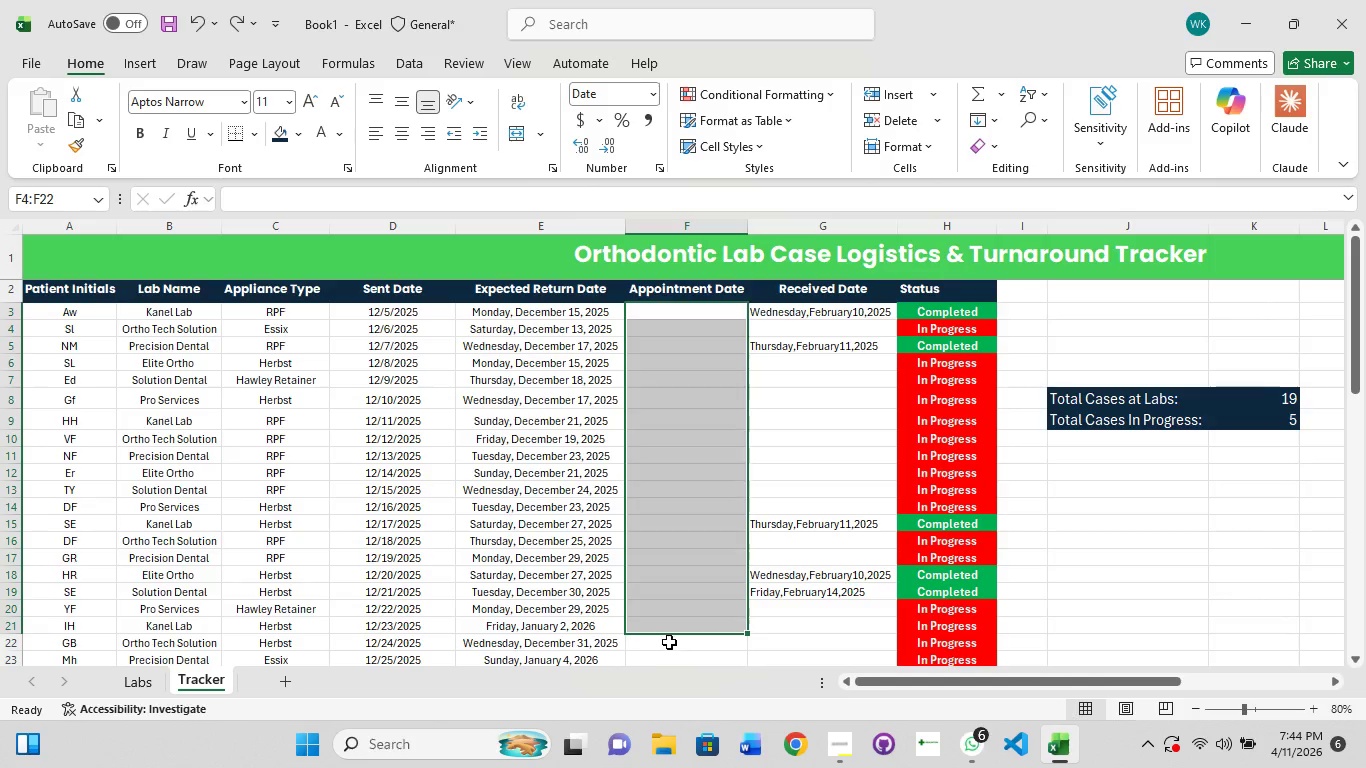 
hold_key(key=ShiftLeft, duration=1.5)
 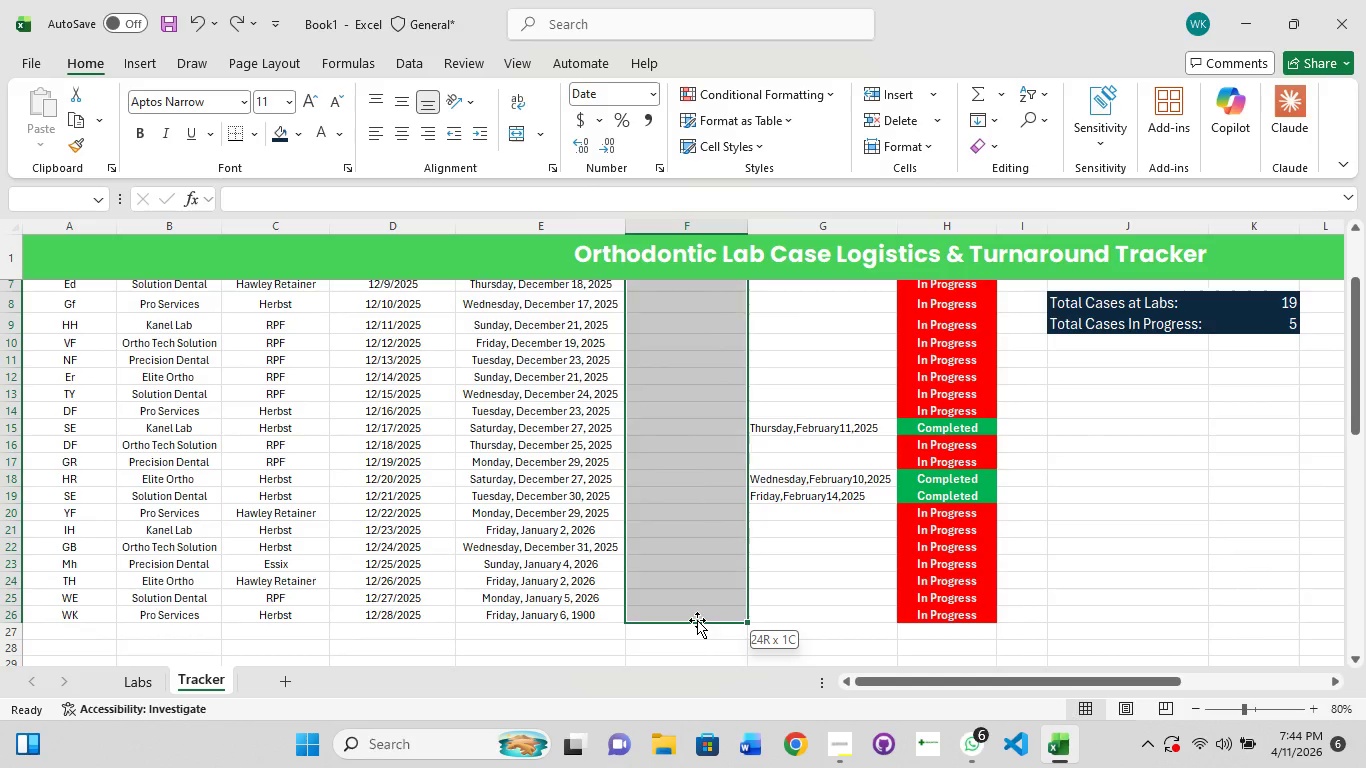 
scroll: coordinate [669, 642], scroll_direction: down, amount: 2.0
 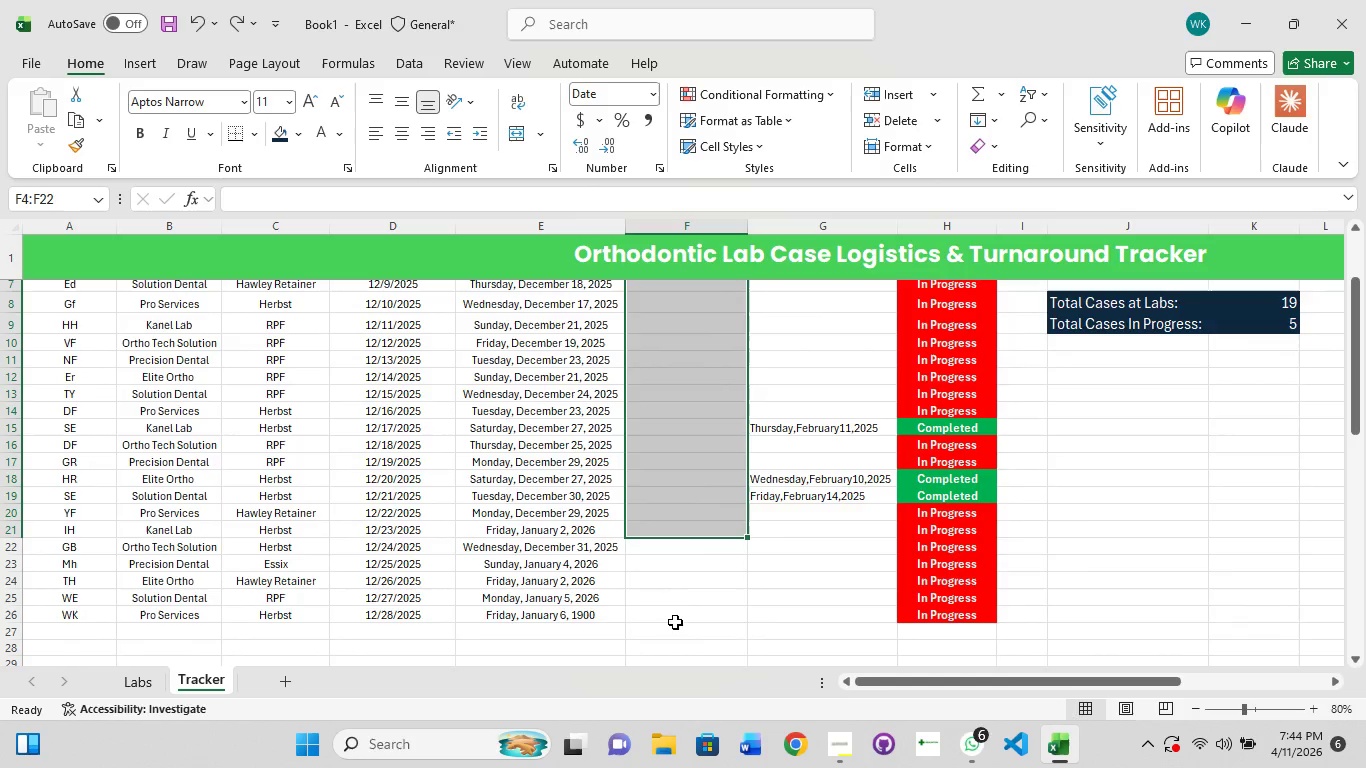 
hold_key(key=ShiftLeft, duration=0.86)
left_click([697, 620])
 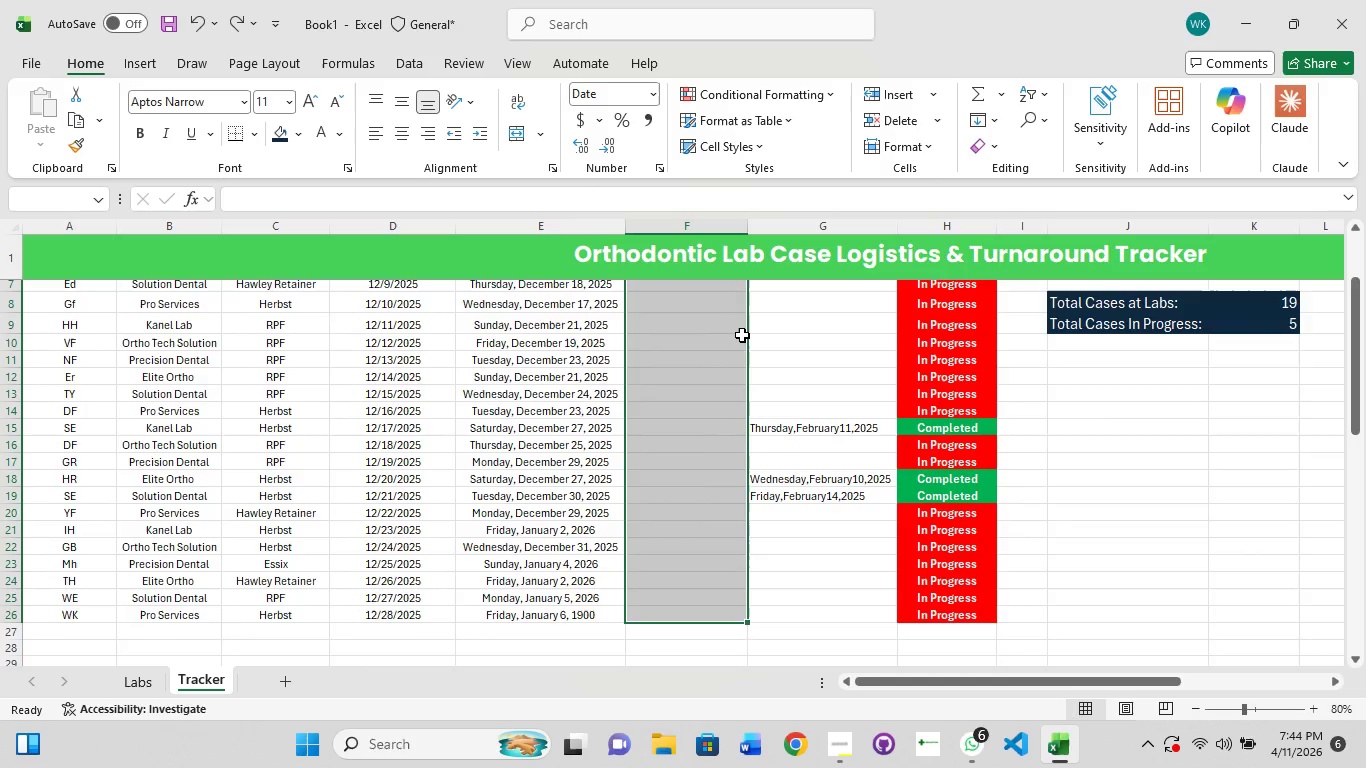 
scroll: coordinate [742, 335], scroll_direction: up, amount: 7.0
 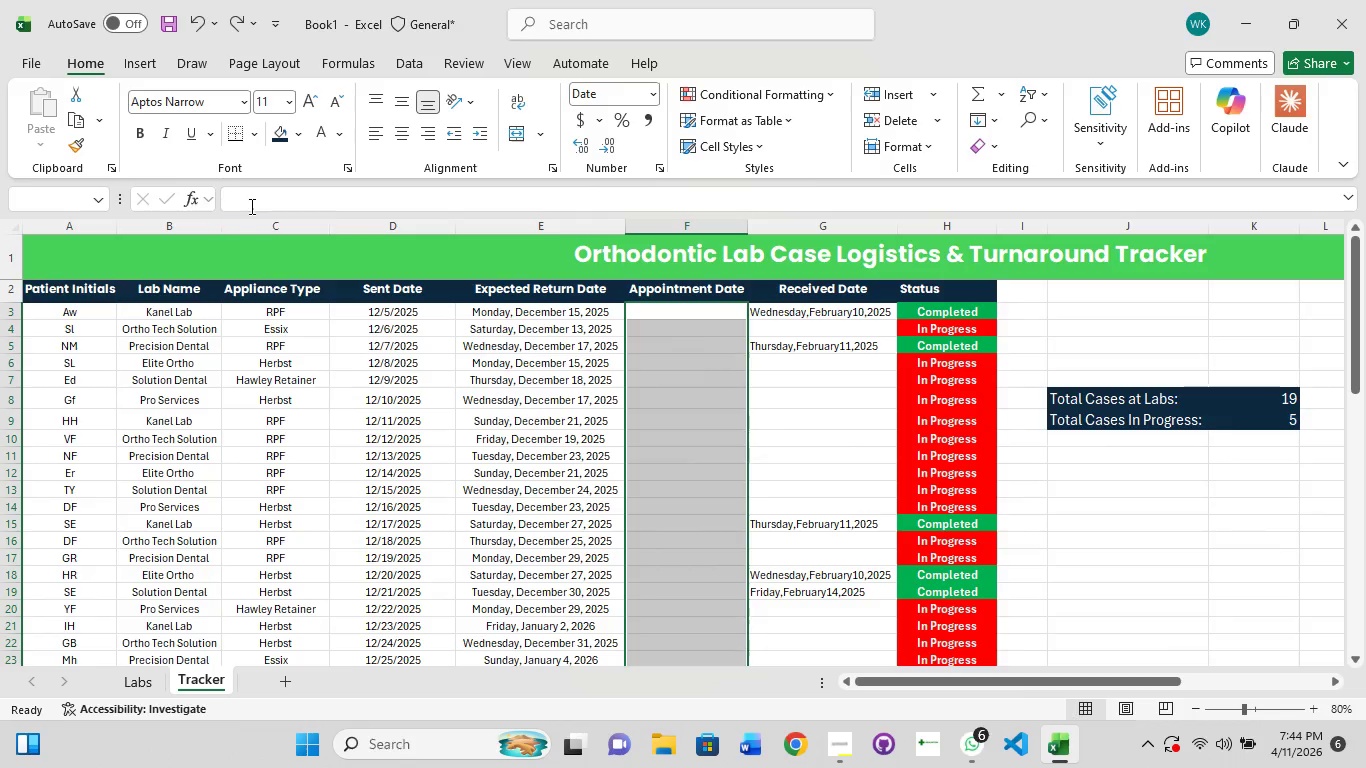 
left_click([250, 205])
 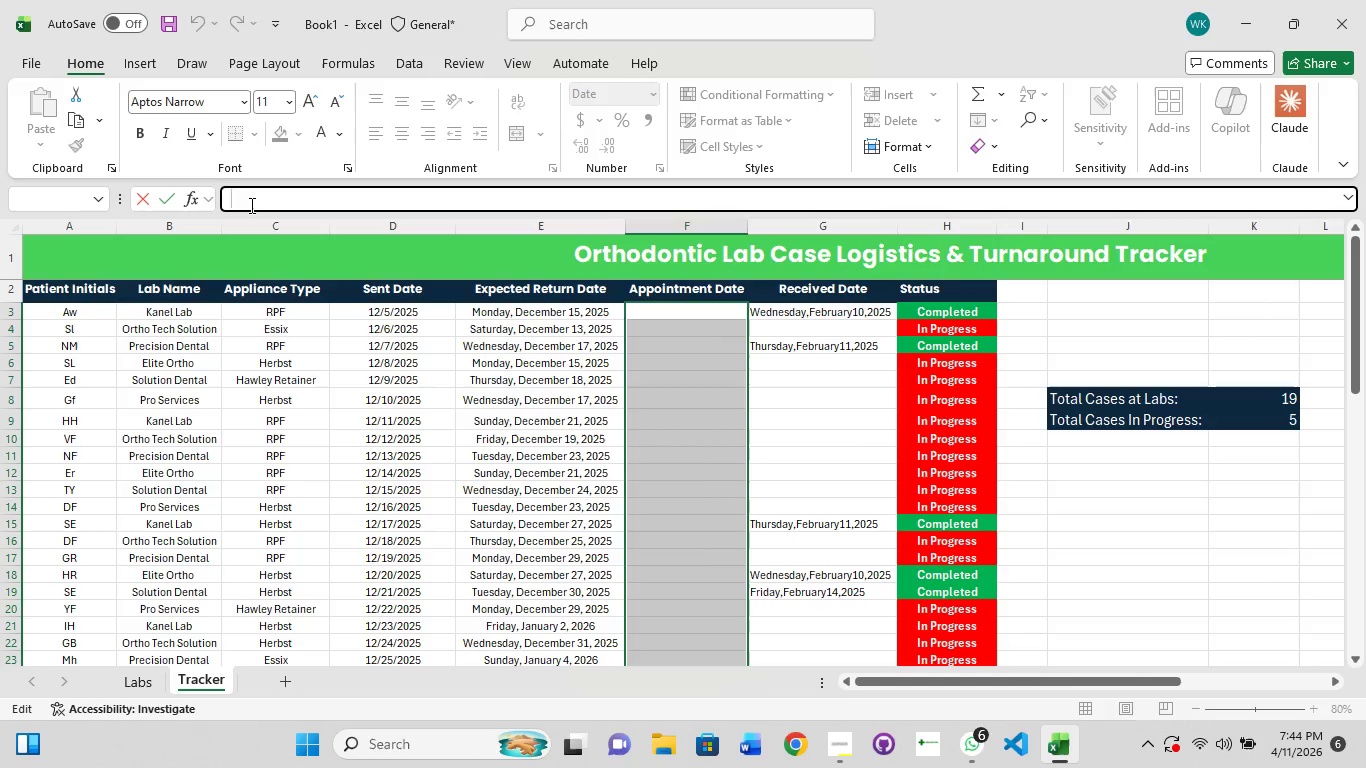 
key(Equal)
 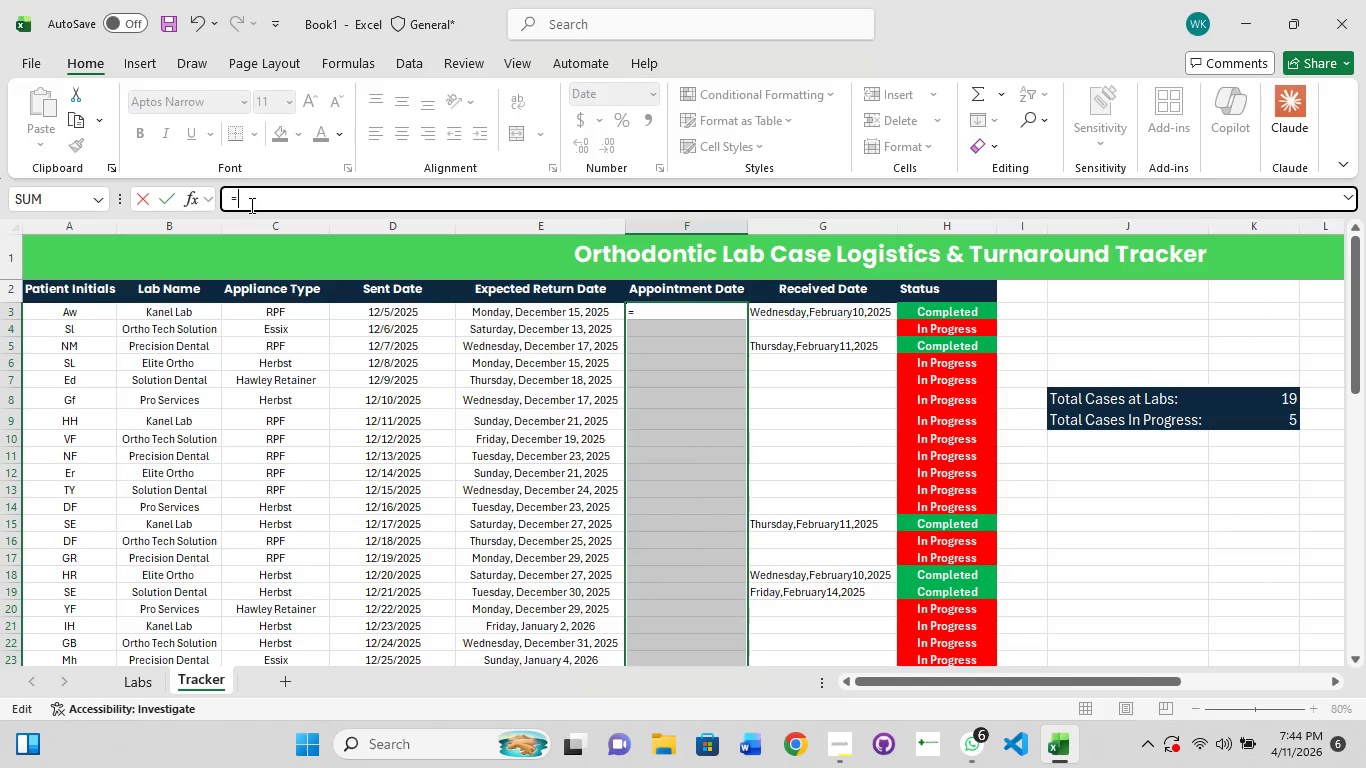 
wait(8.06)
 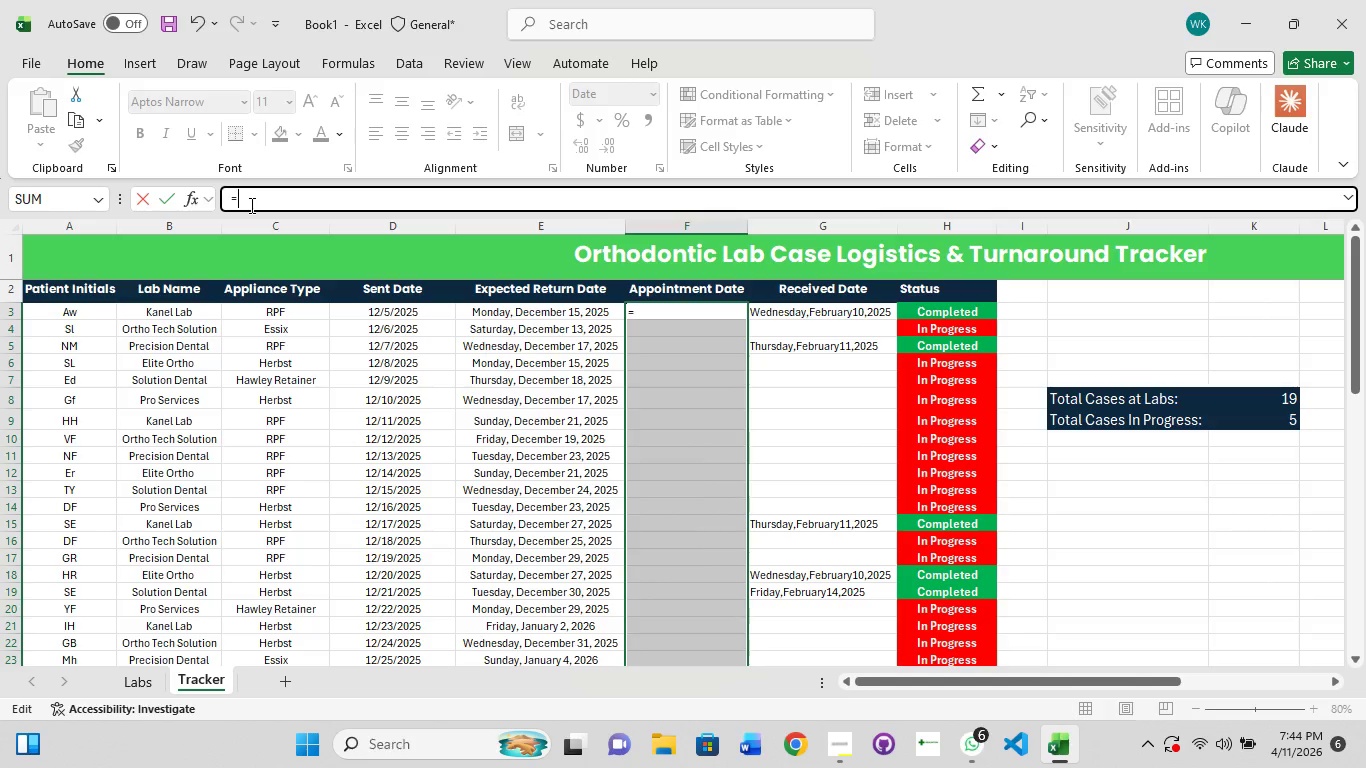 
type(f)
key(Backspace)
type(F2>=TODAY())
 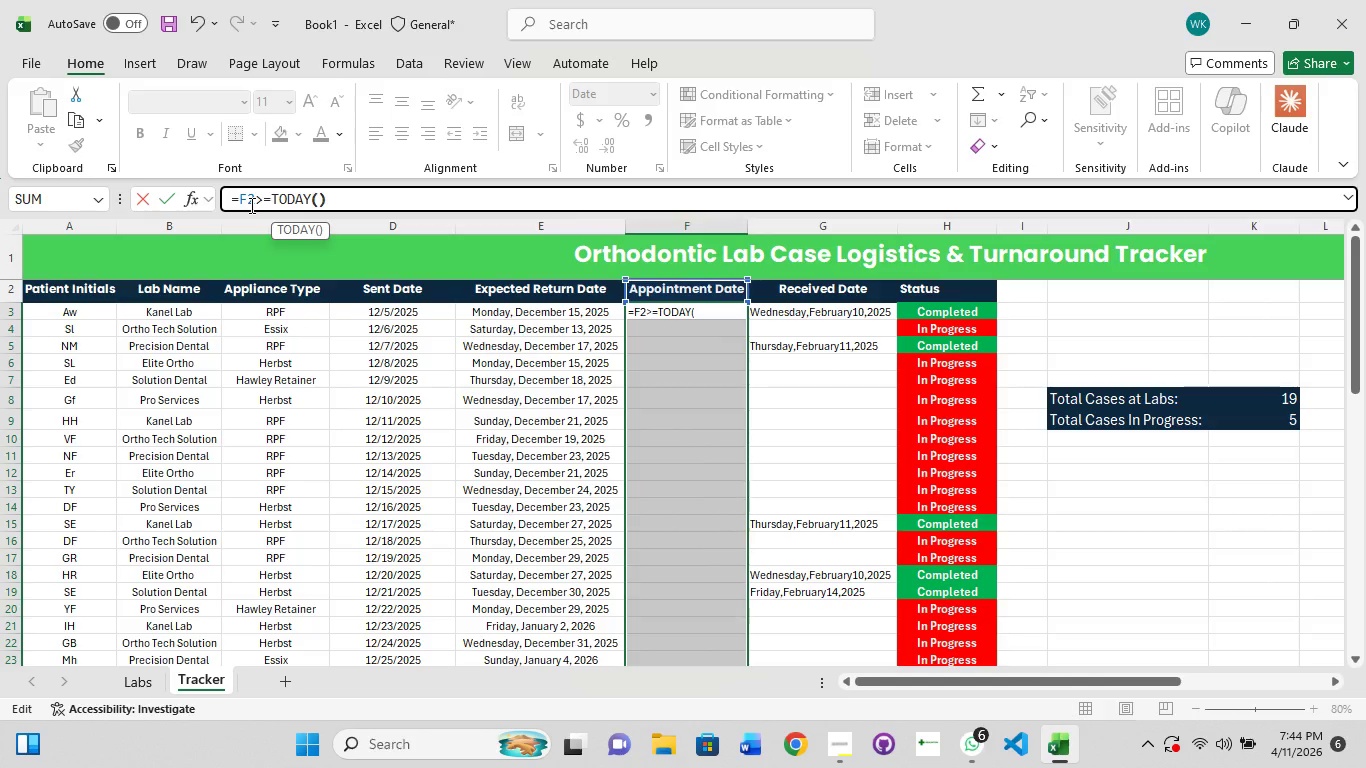 
key(Control+ControlLeft)
 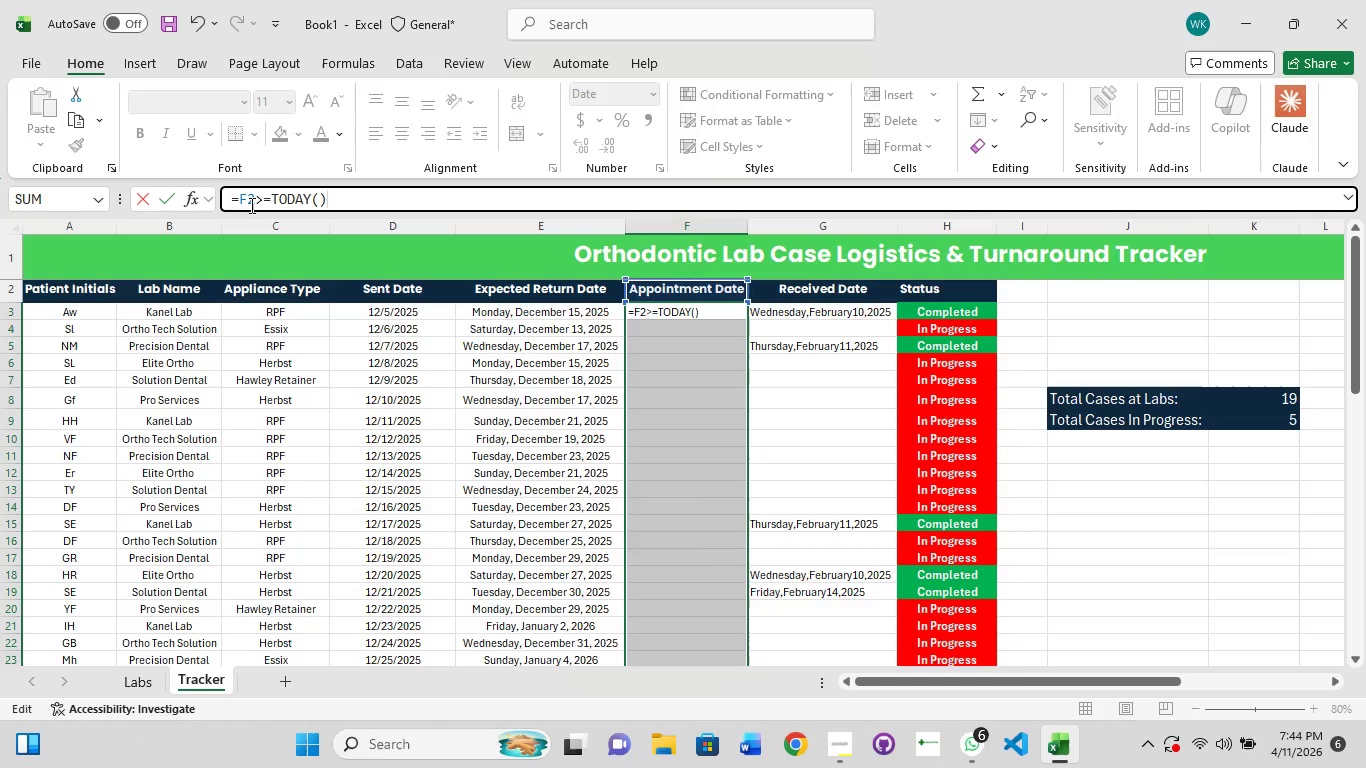 
key(Control+A)
 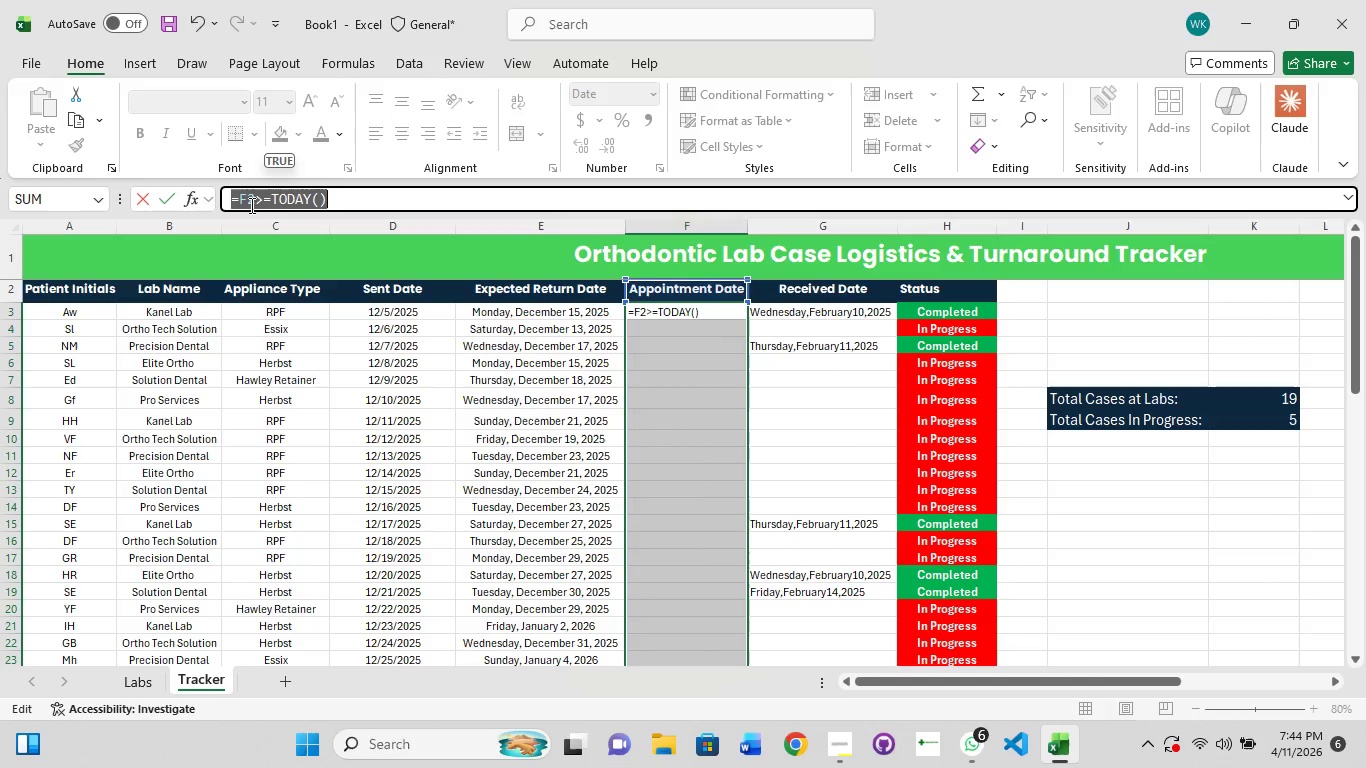 
key(Enter)
 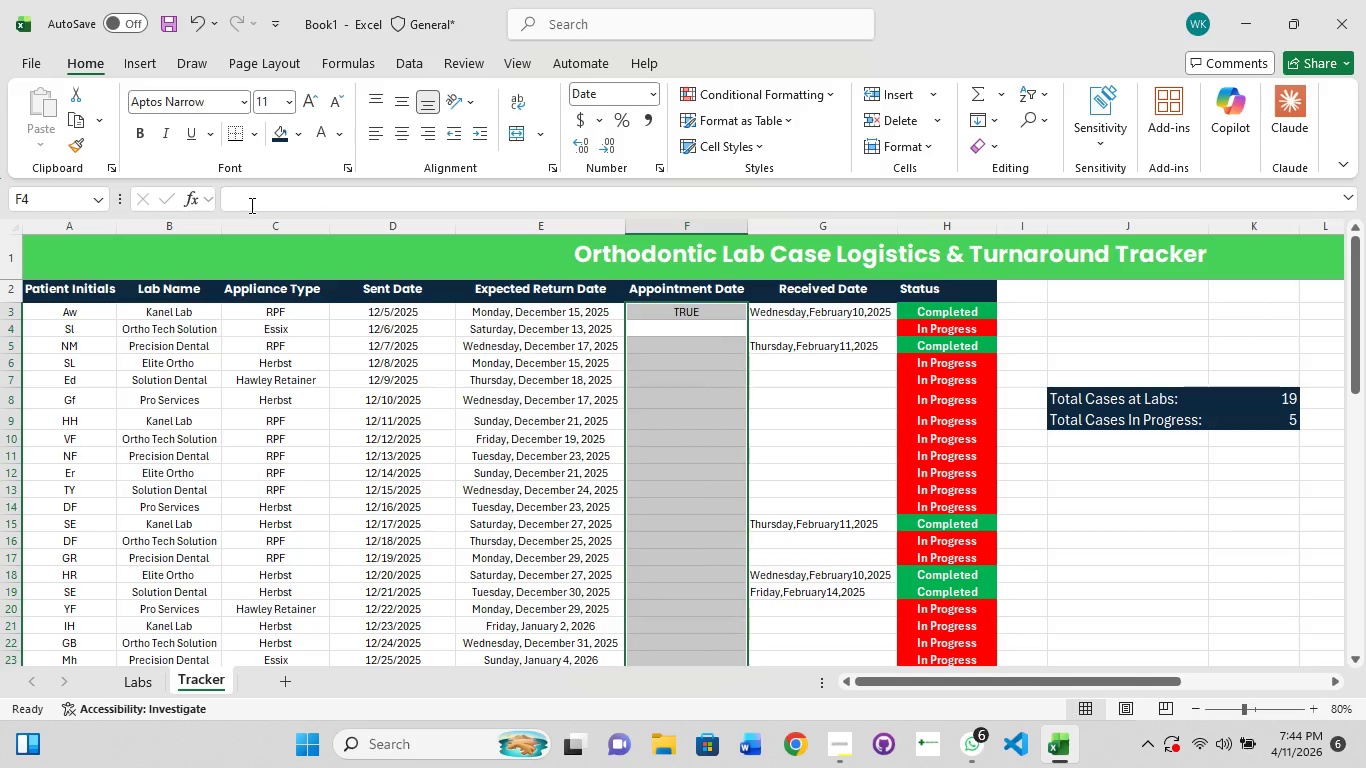 
key(Enter)
 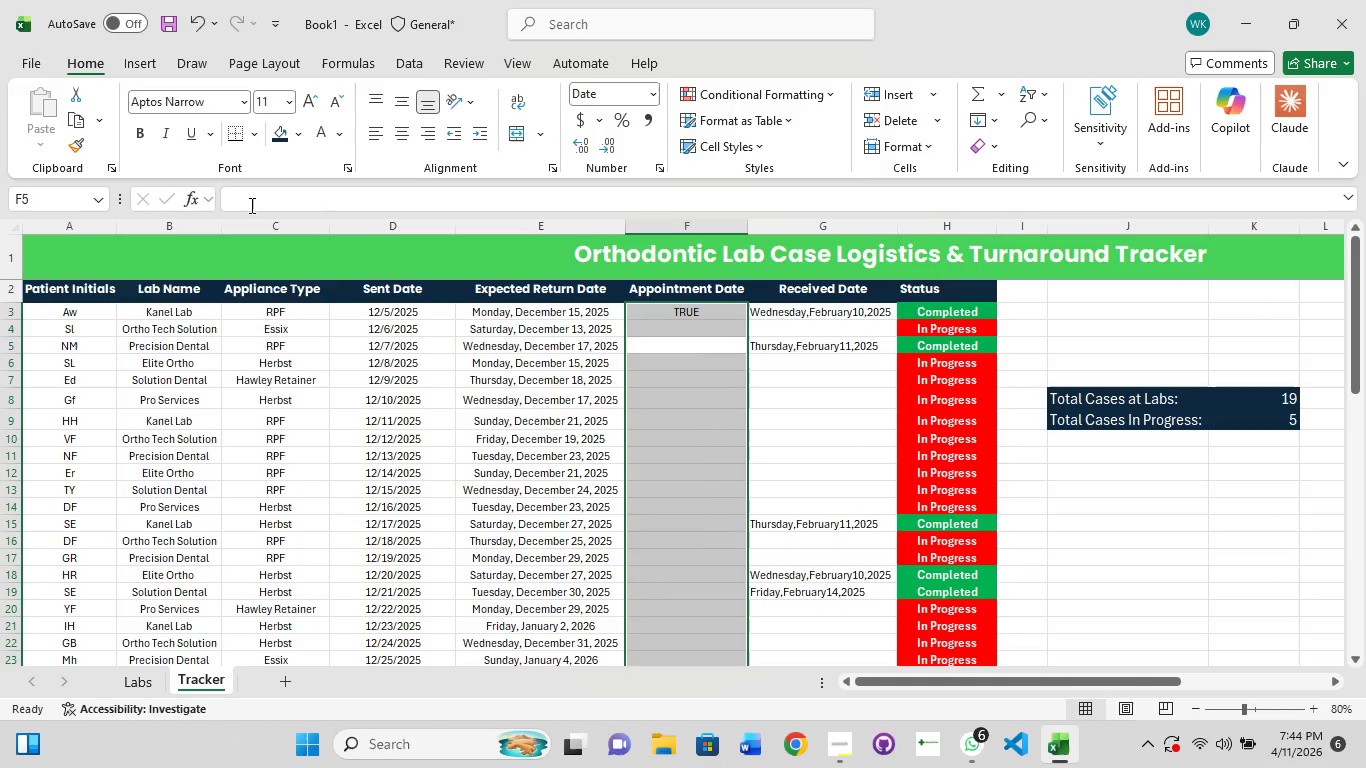 
key(Enter)
 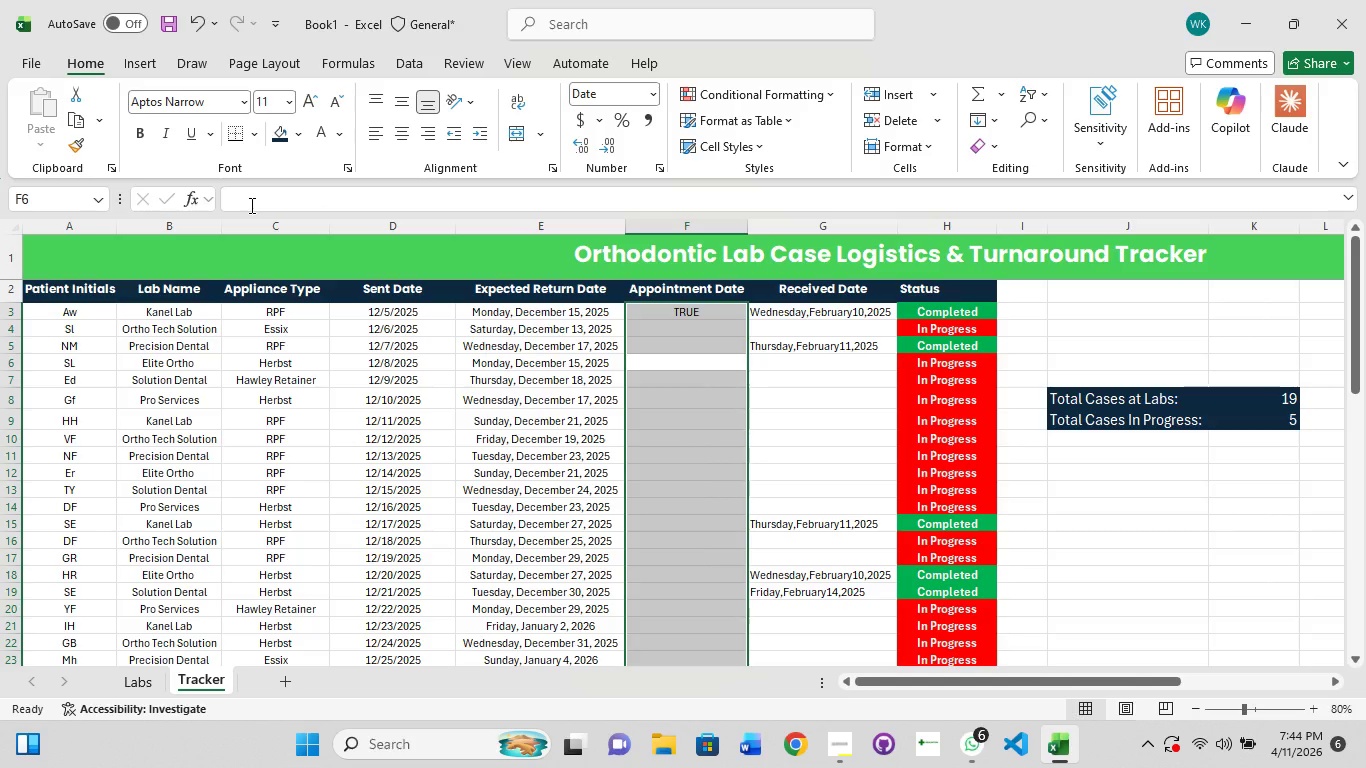 
key(Control+Z)
 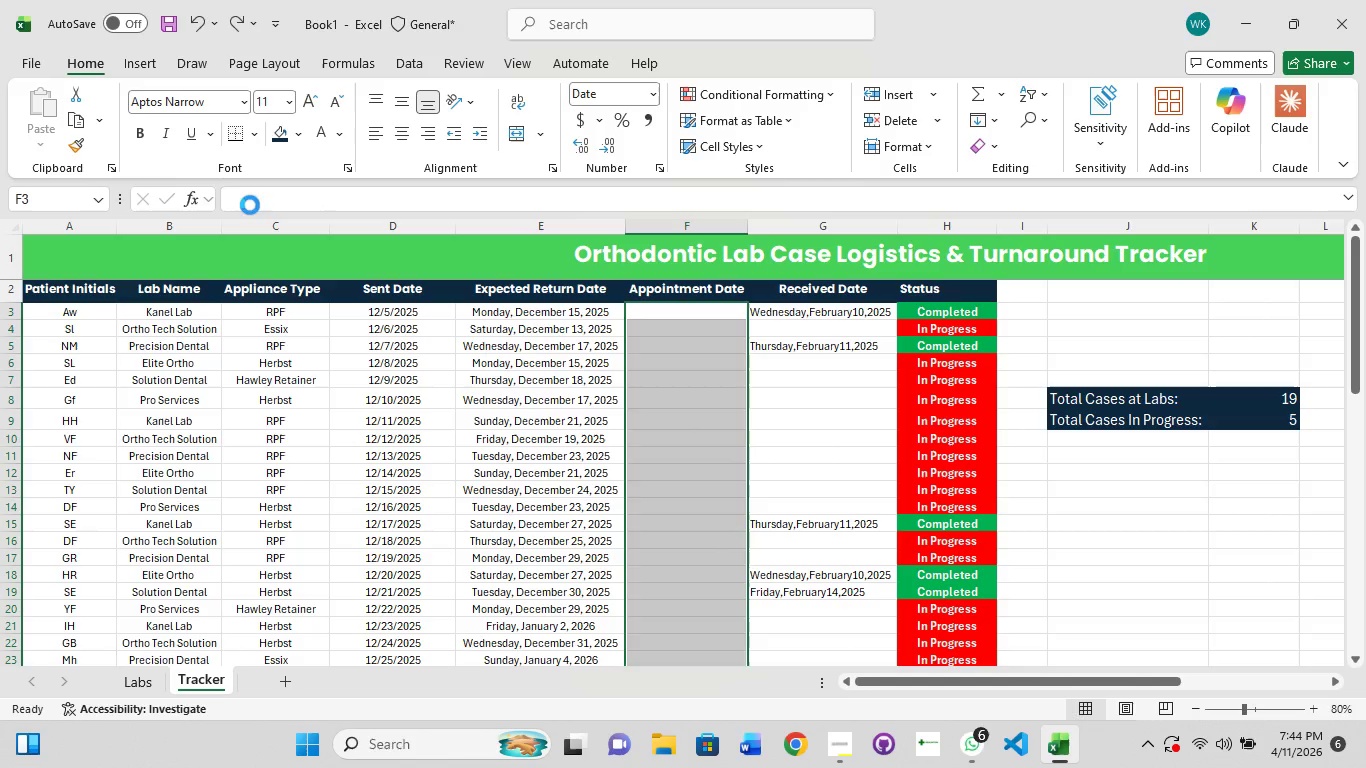 
key(Control+Z)
 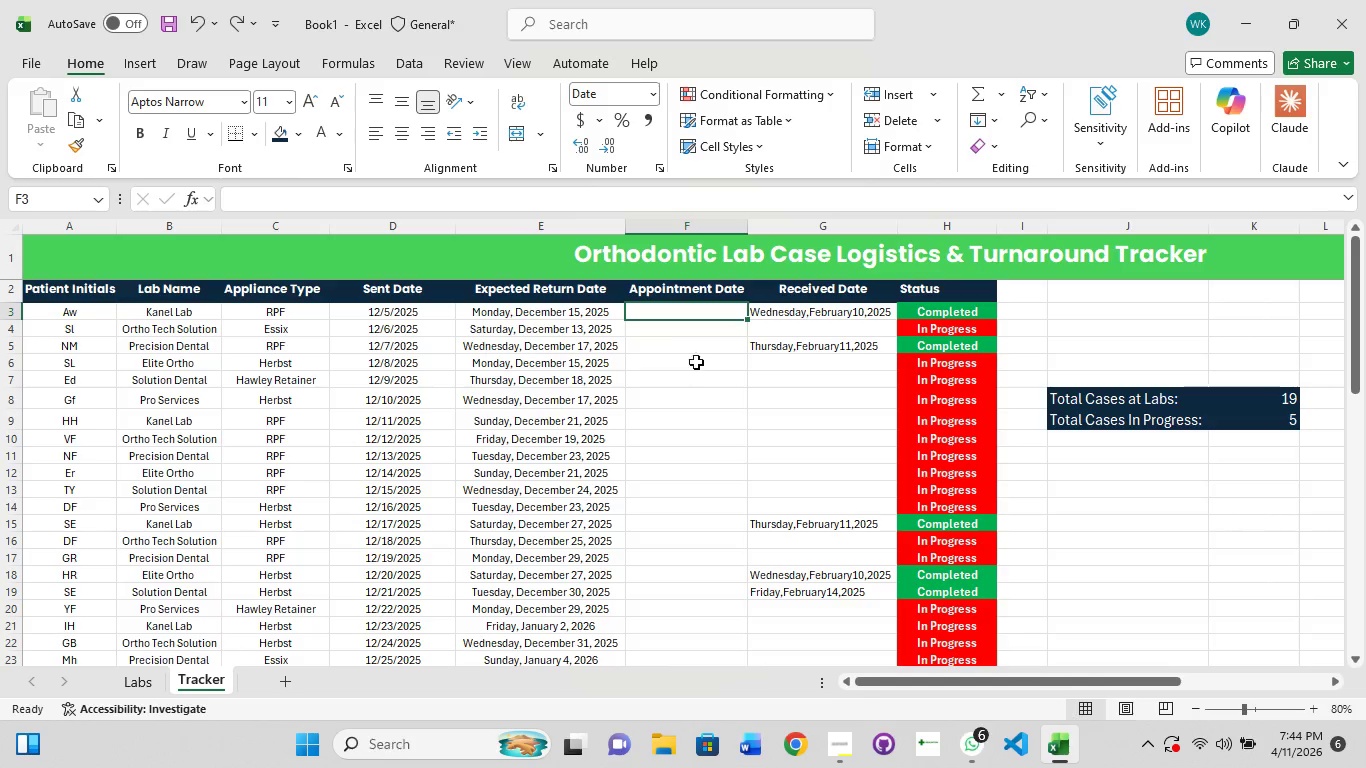 
wait(5.23)
 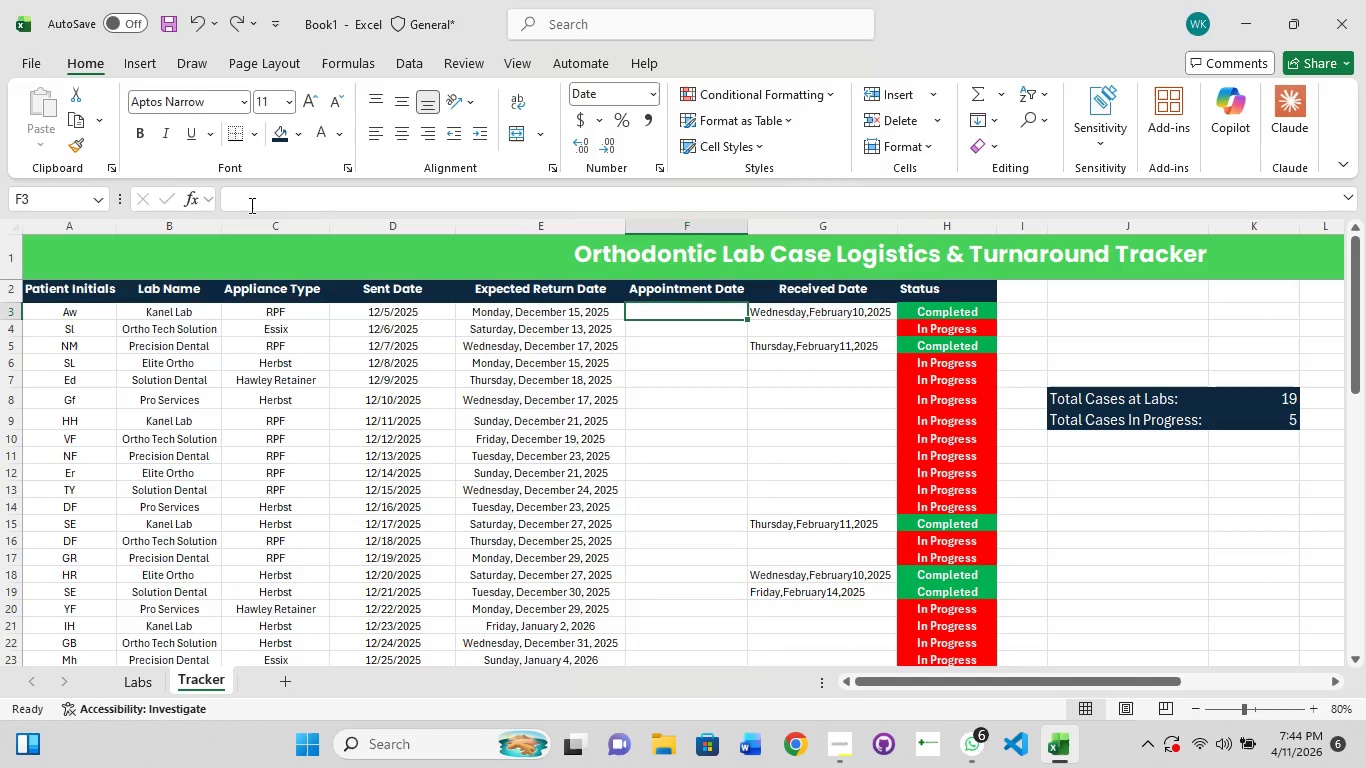 
hold_key(key=ShiftLeft, duration=1.52)
 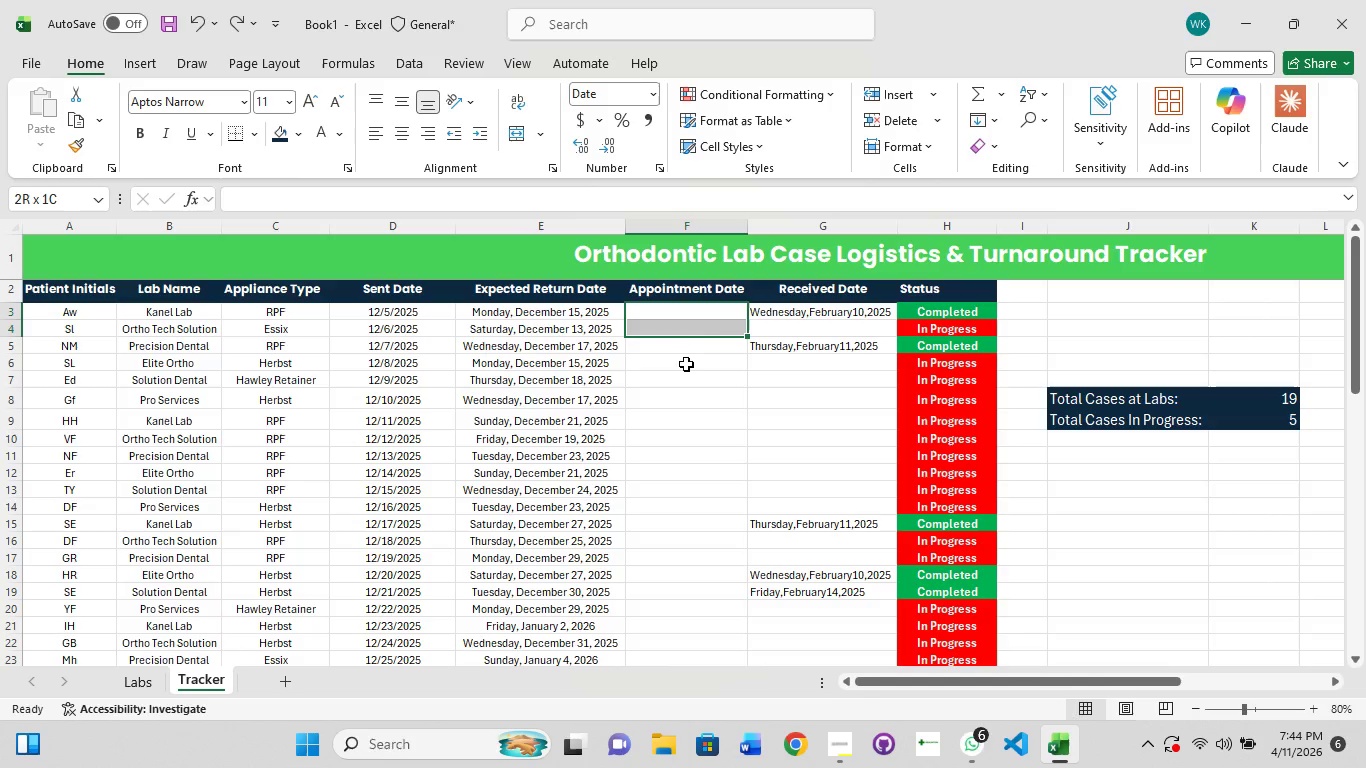 
hold_key(key=ShiftLeft, duration=1.51)
left_click([693, 327])
 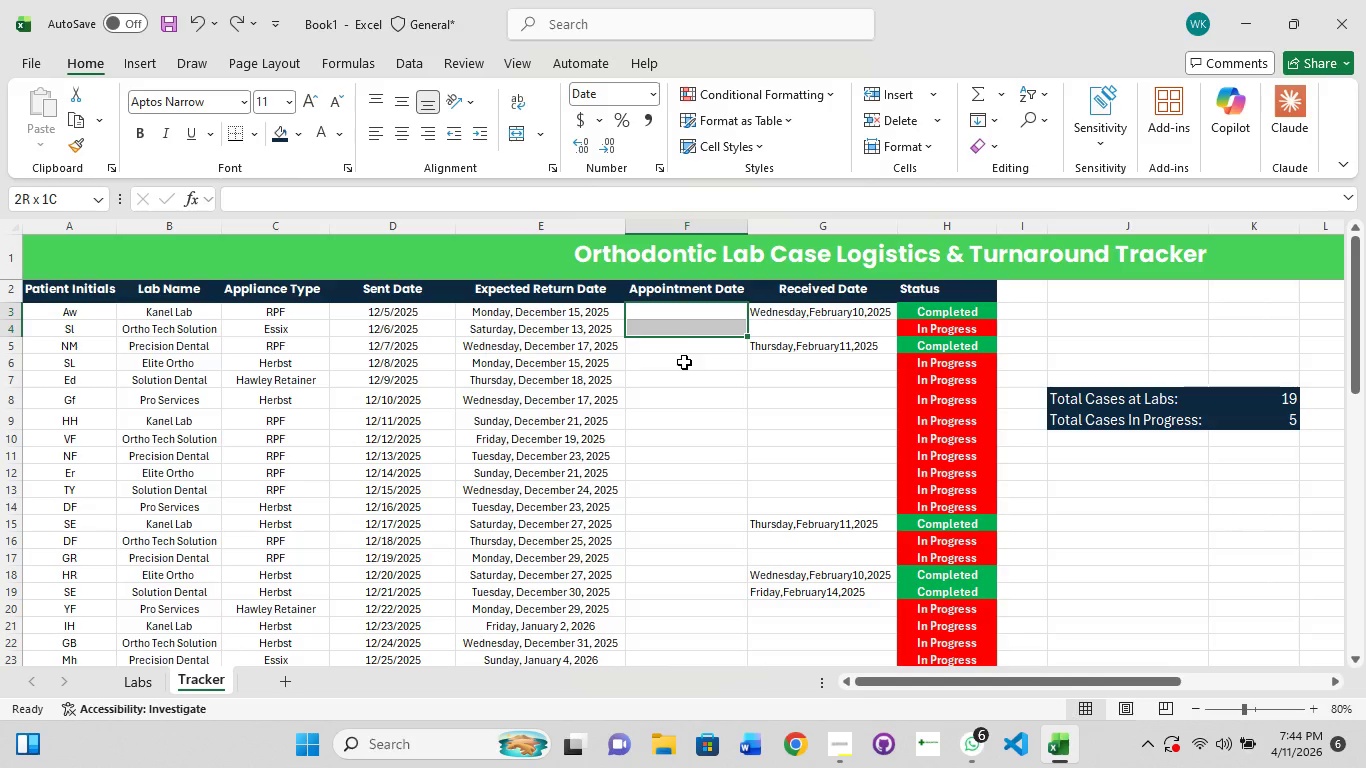 
left_click([683, 315])
 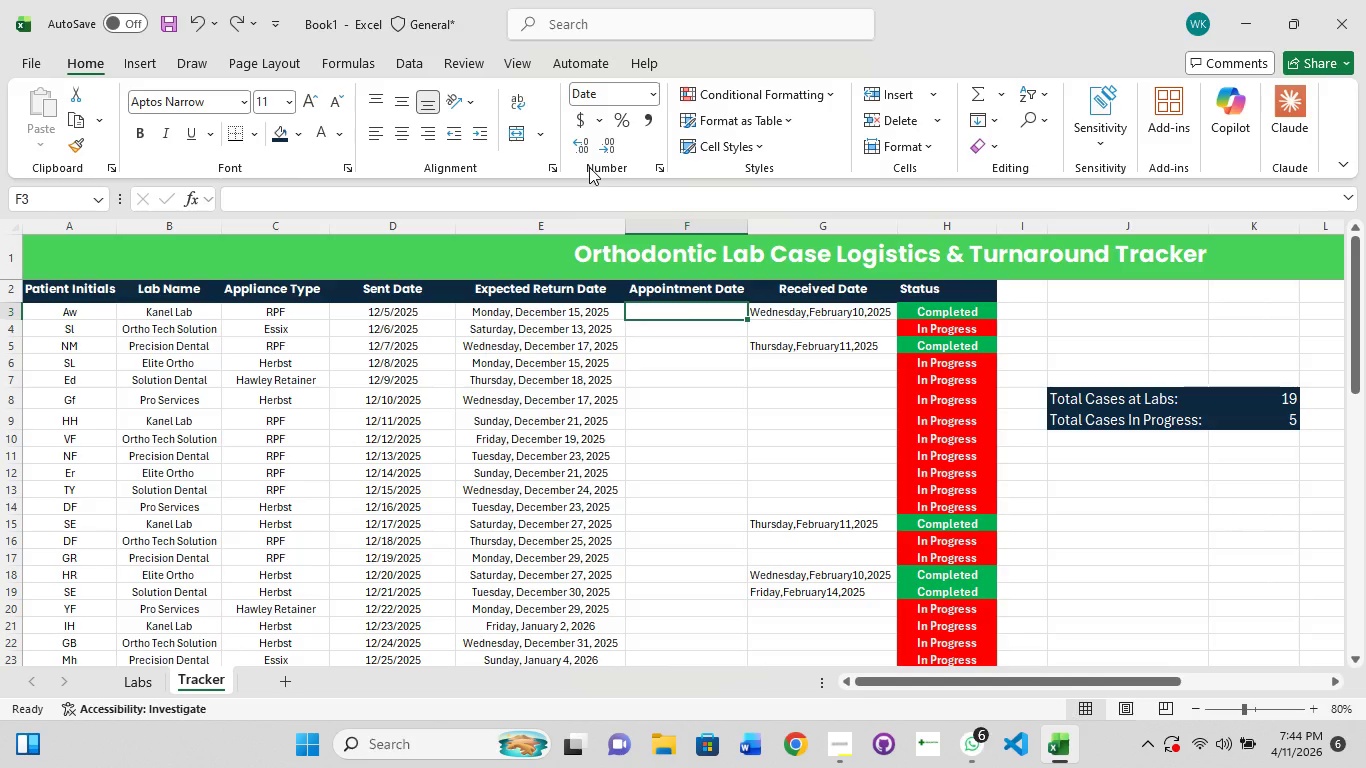 
wait(19.28)
 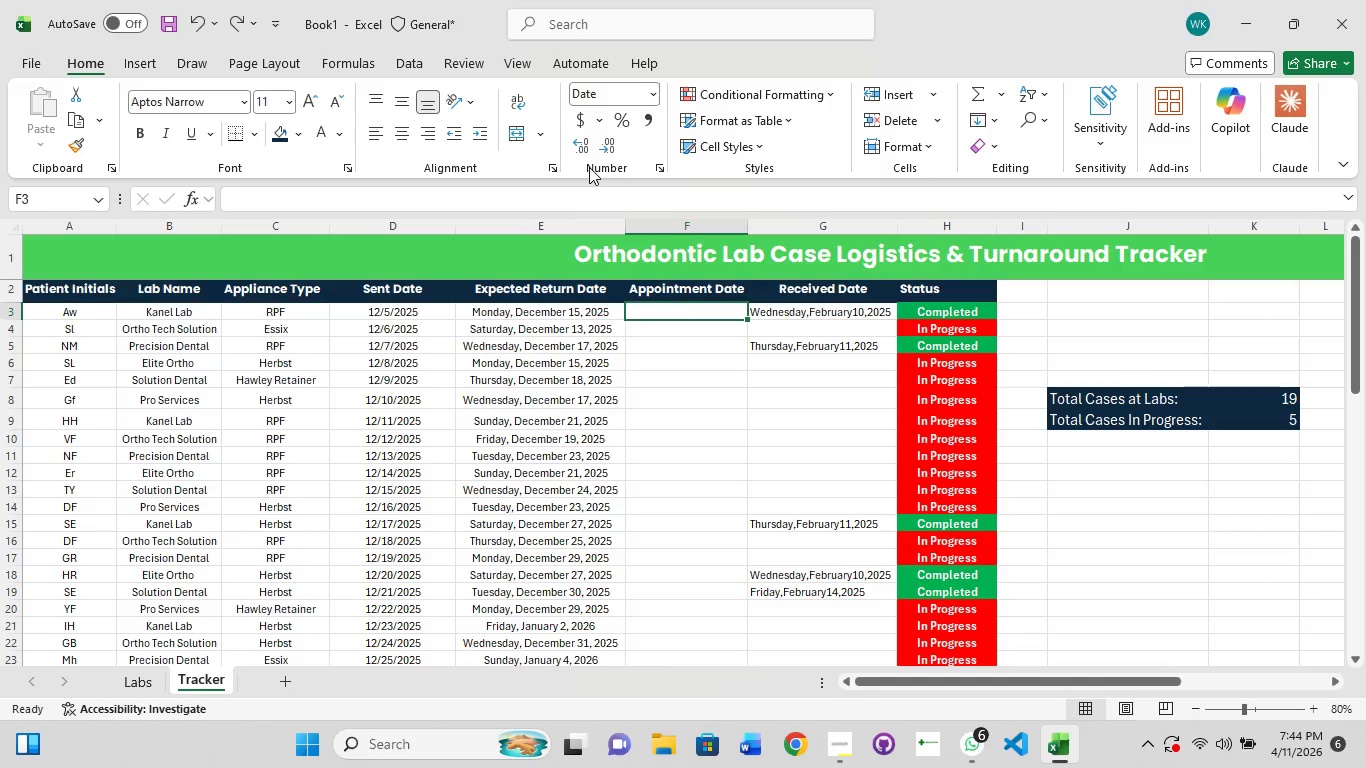 
hold_key(key=ShiftLeft, duration=1.5)
left_click([686, 327])
 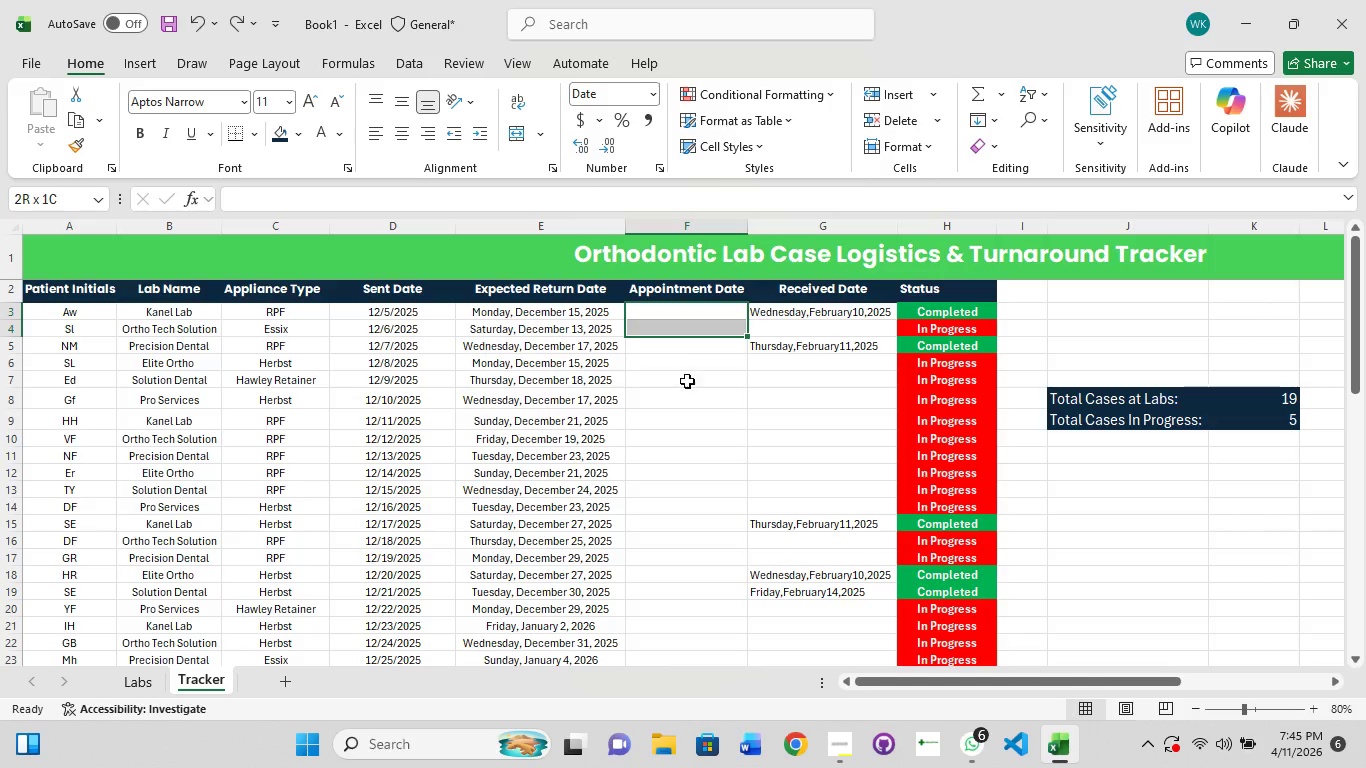 
left_click_drag(start_coordinate=[687, 381], to_coordinate=[689, 388])
 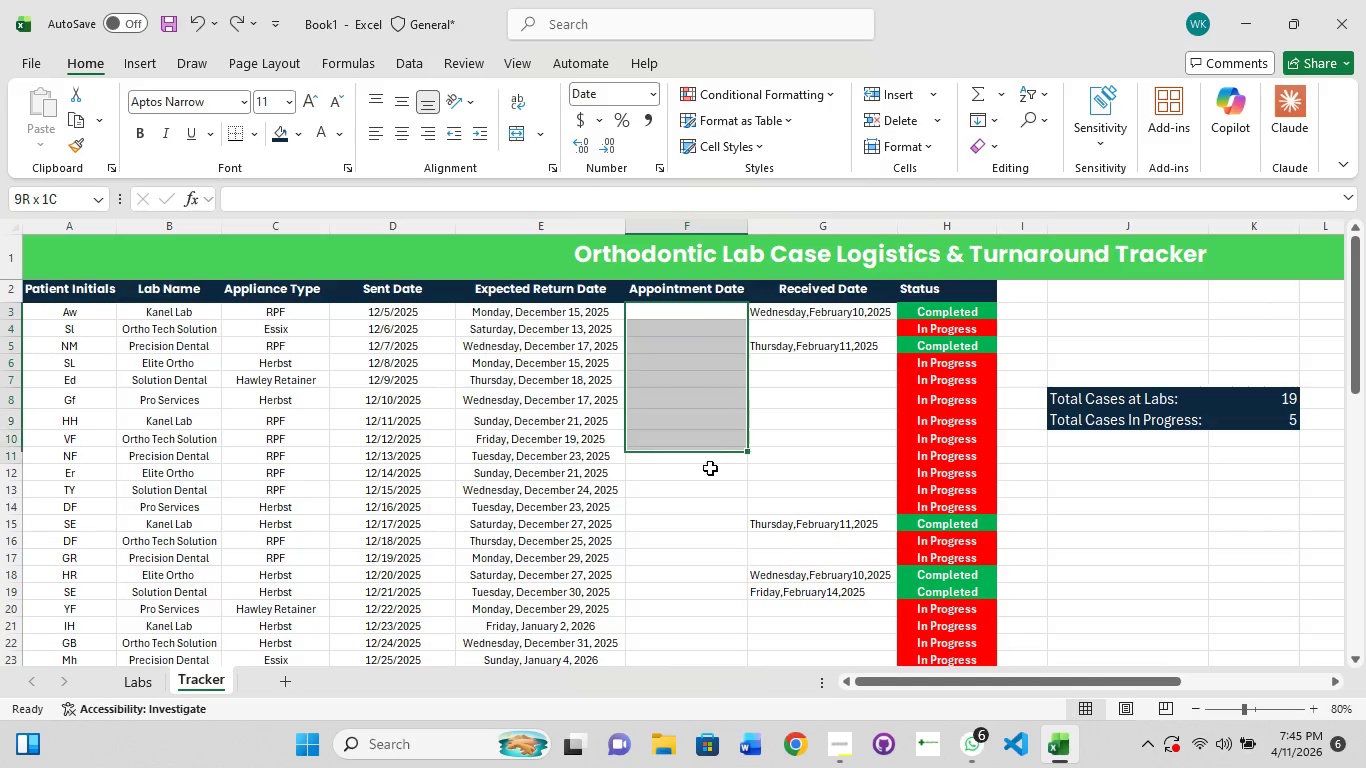 
left_click_drag(start_coordinate=[702, 447], to_coordinate=[712, 474])
 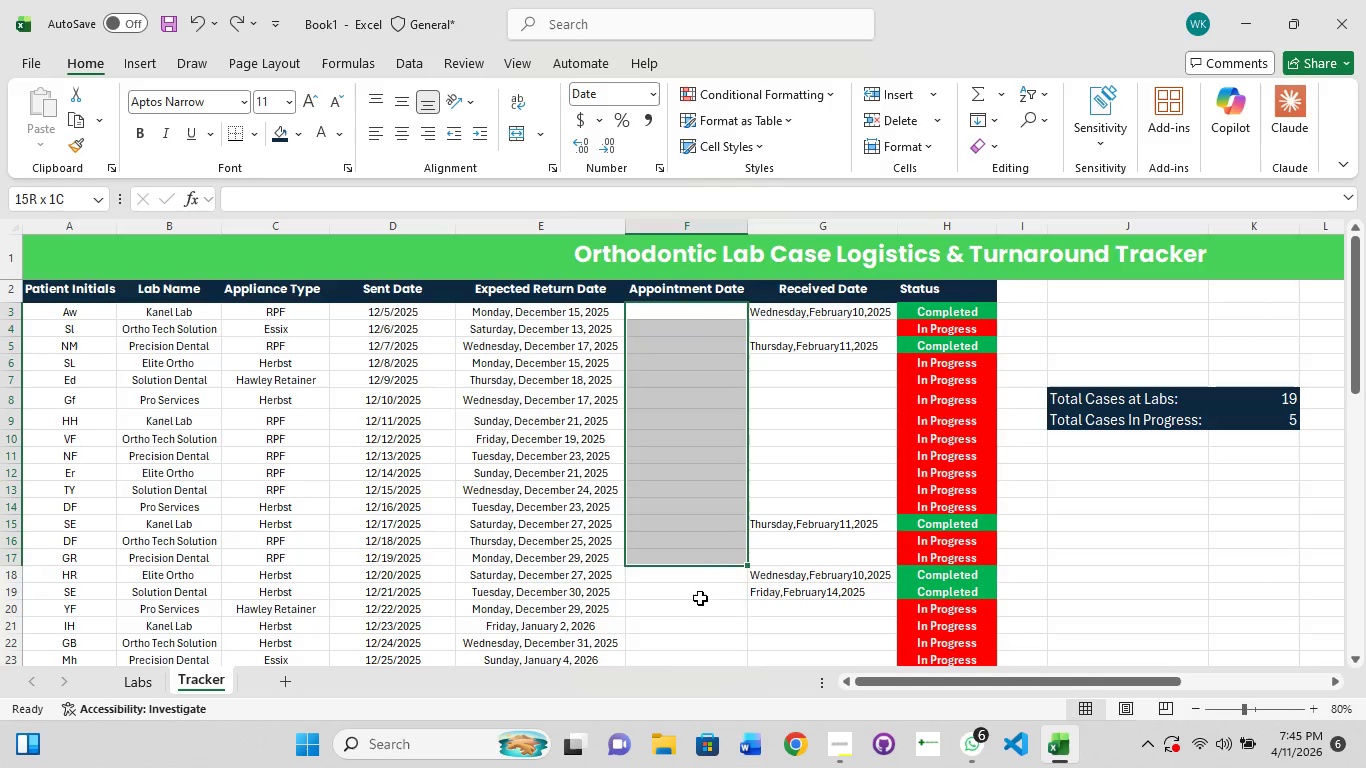 
hold_key(key=ShiftLeft, duration=1.5)
left_click_drag(start_coordinate=[712, 538], to_coordinate=[712, 556])
 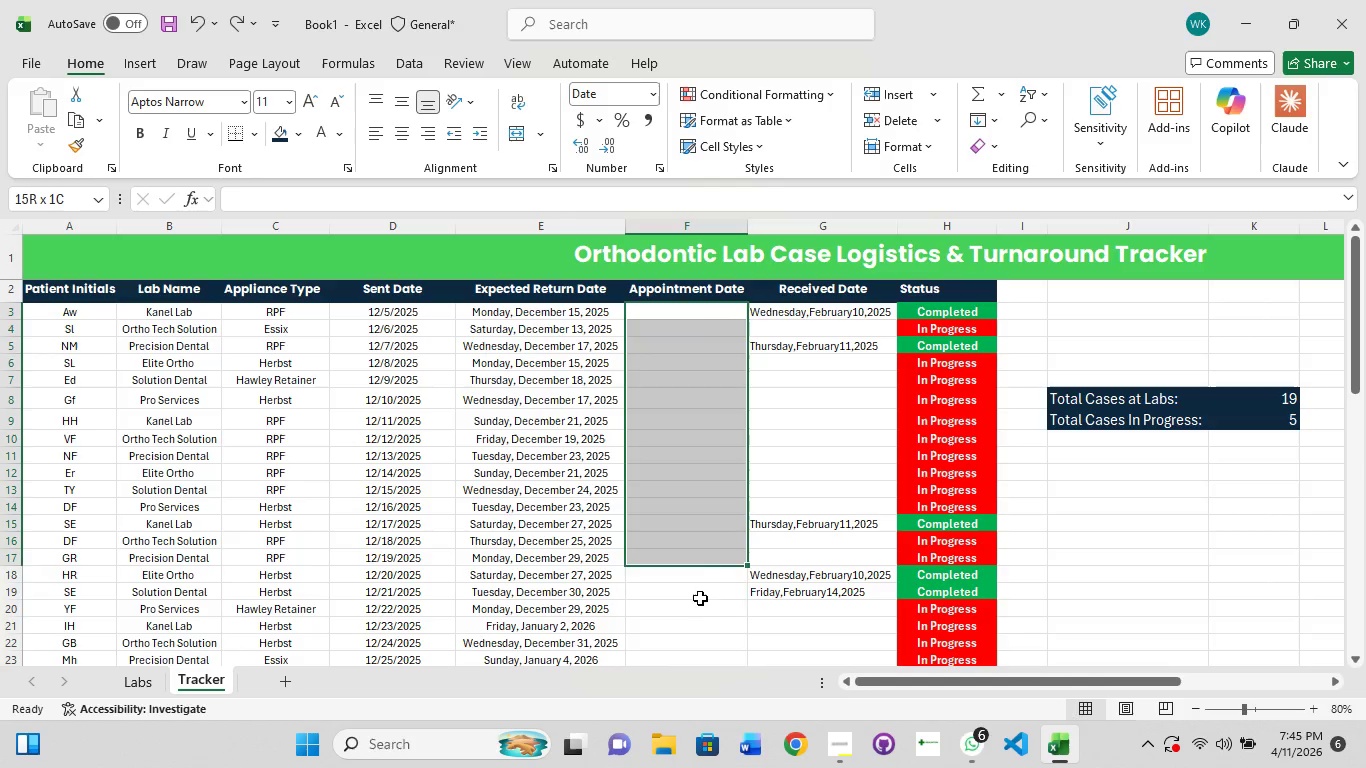 
left_click_drag(start_coordinate=[700, 593], to_coordinate=[693, 637])
 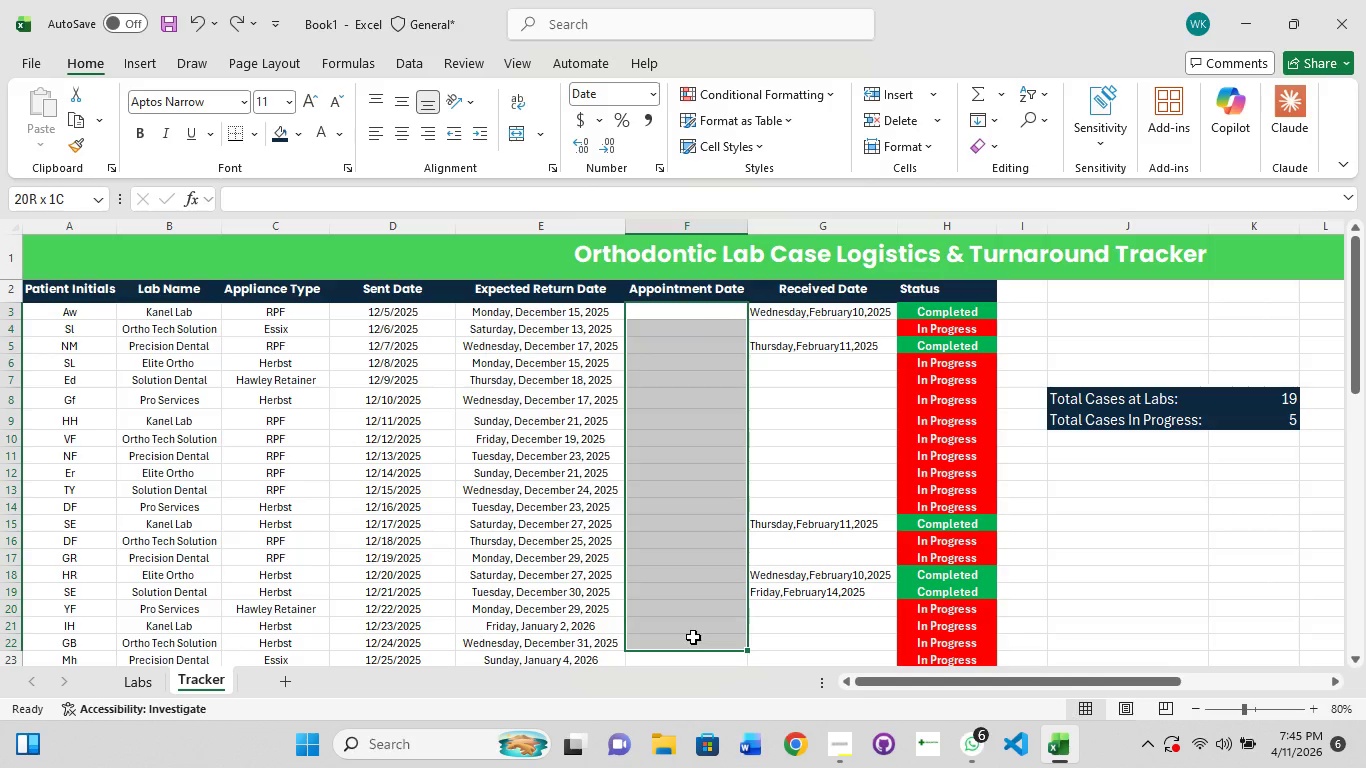 
key(Shift+ShiftLeft)
 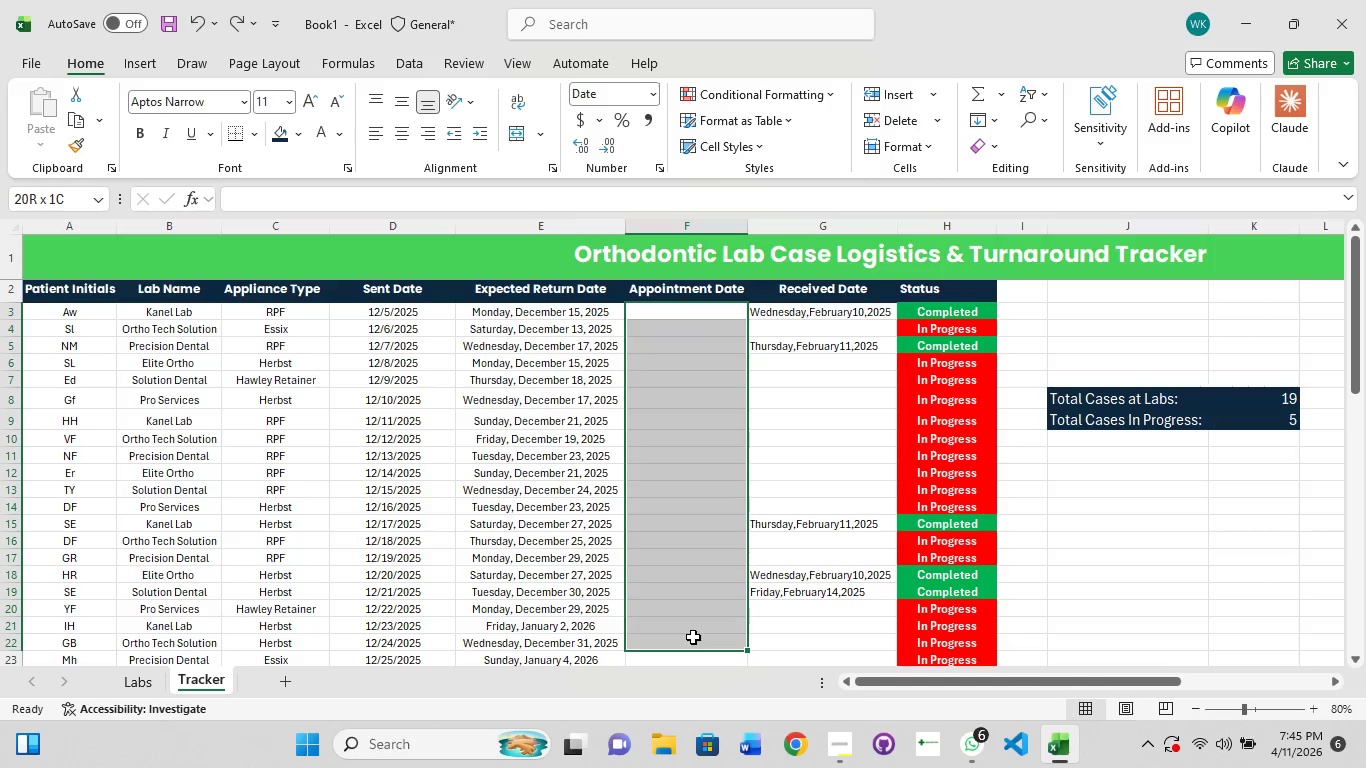 
key(Shift+ShiftLeft)
 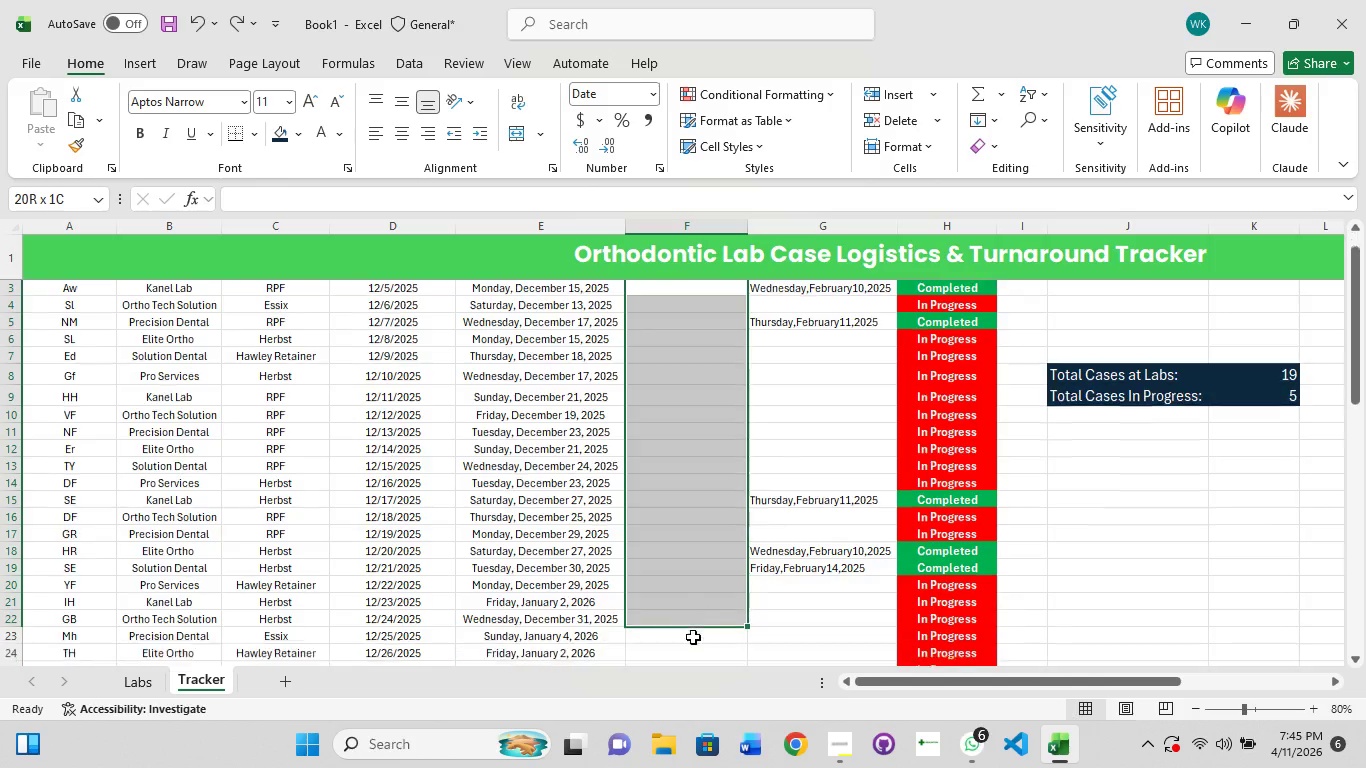 
hold_key(key=ShiftLeft, duration=1.5)
 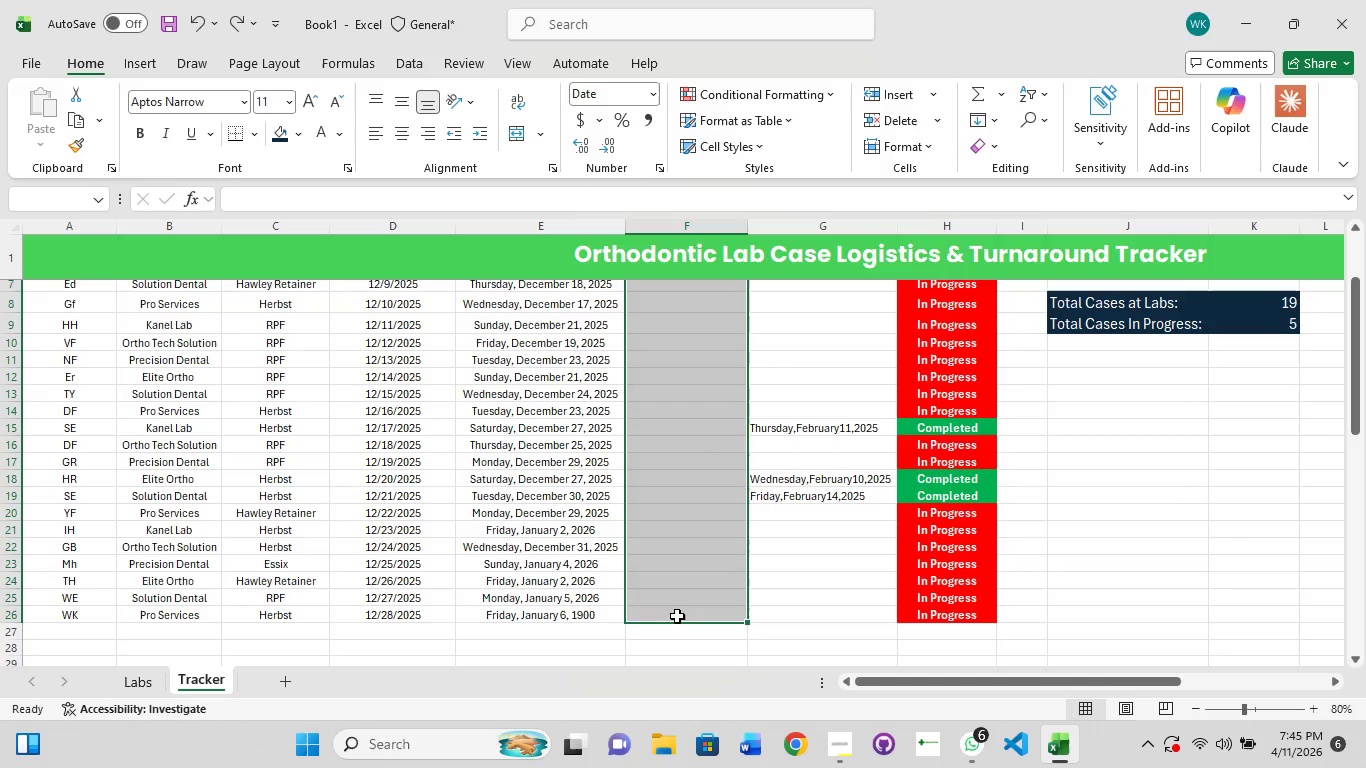 
scroll: coordinate [693, 637], scroll_direction: down, amount: 2.0
 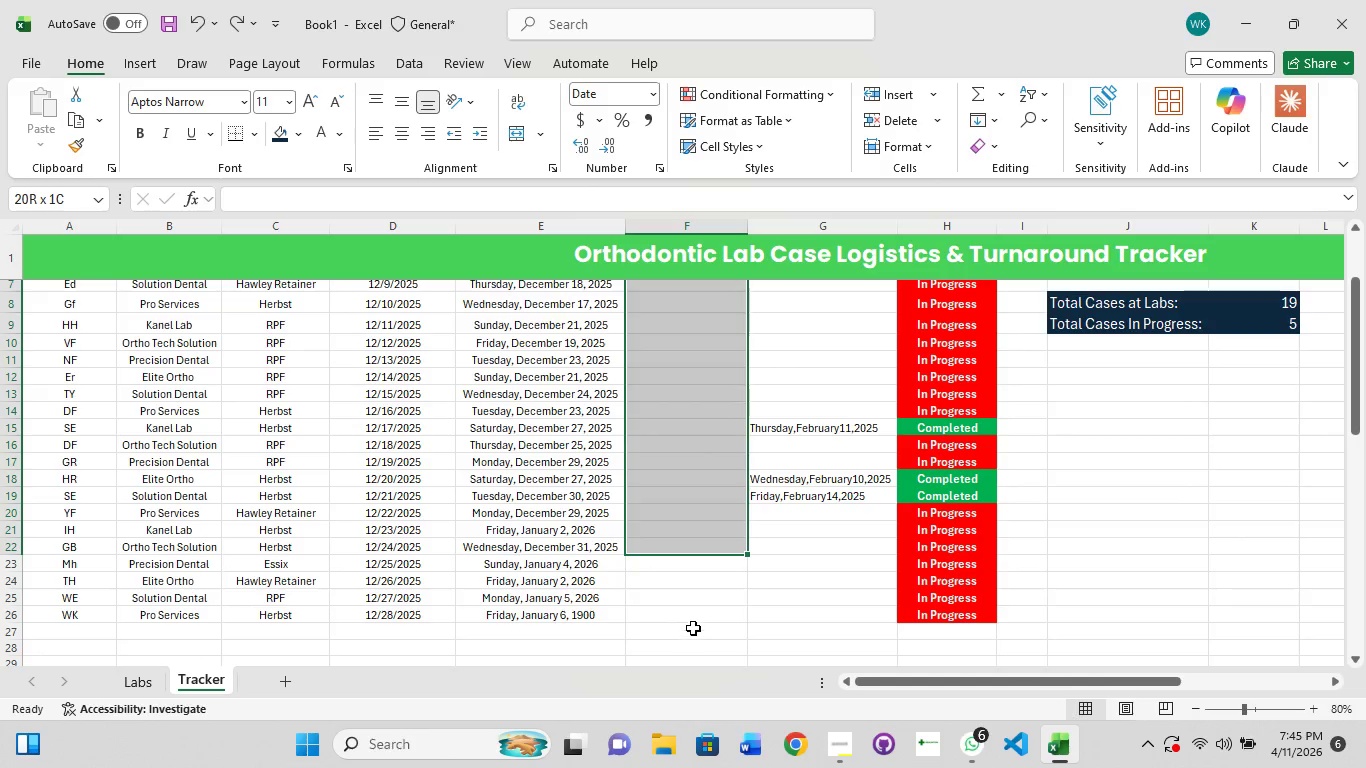 
left_click([690, 597])
 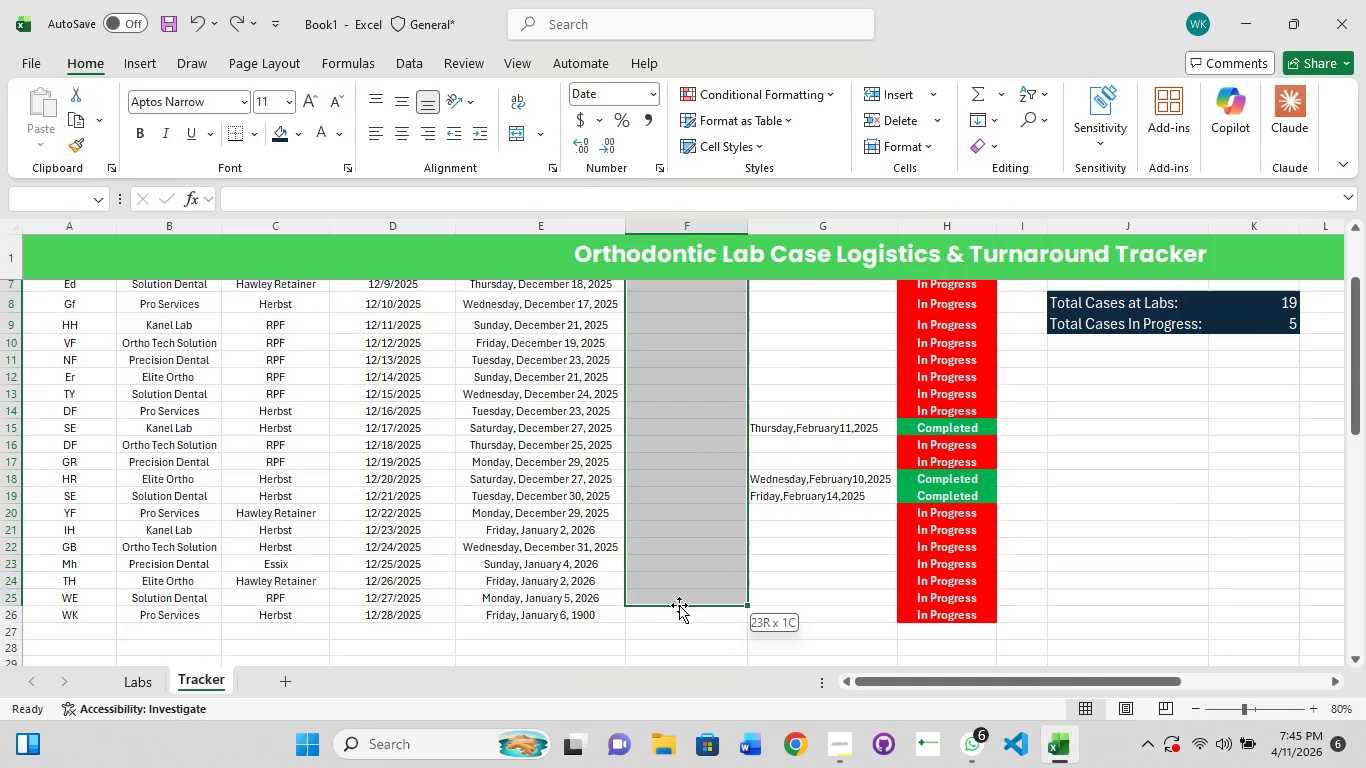 
hold_key(key=ShiftLeft, duration=0.53)
left_click([678, 617])
 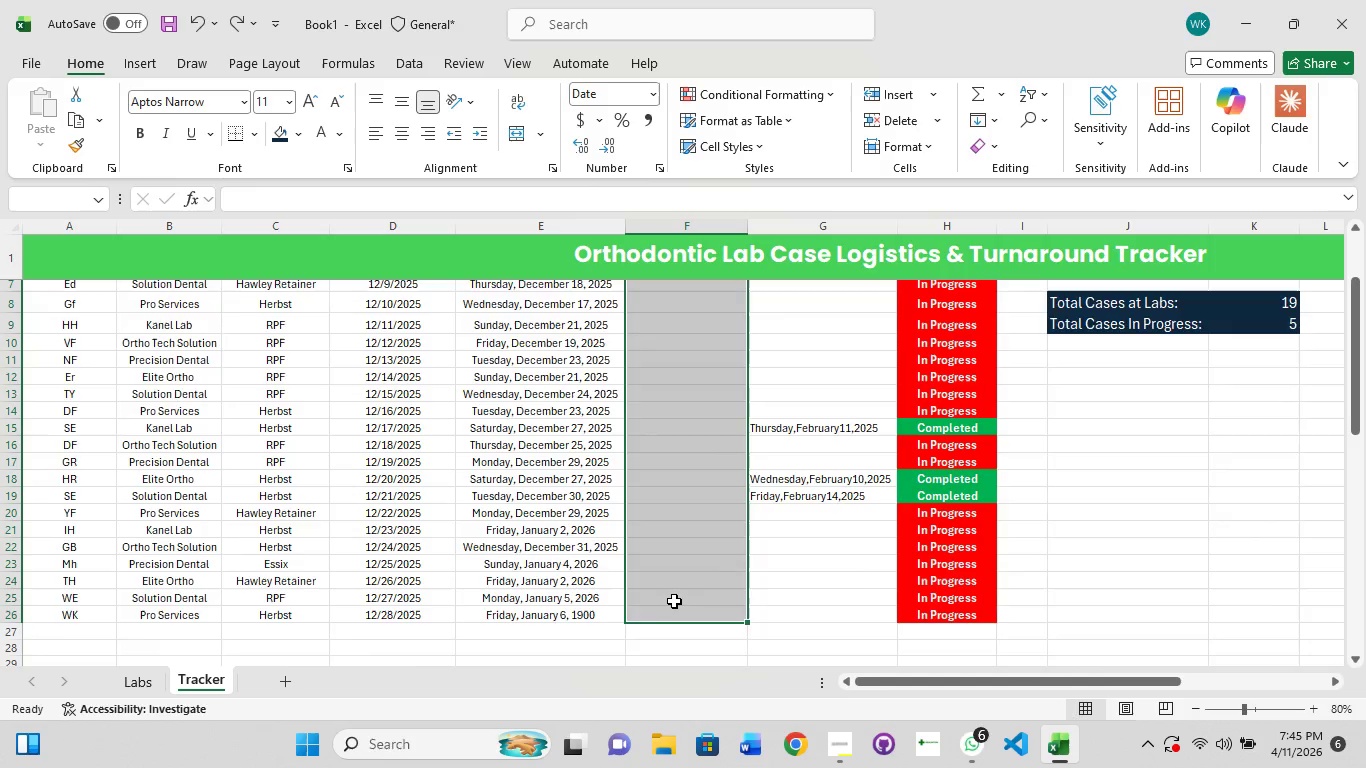 
scroll: coordinate [673, 591], scroll_direction: up, amount: 7.0
 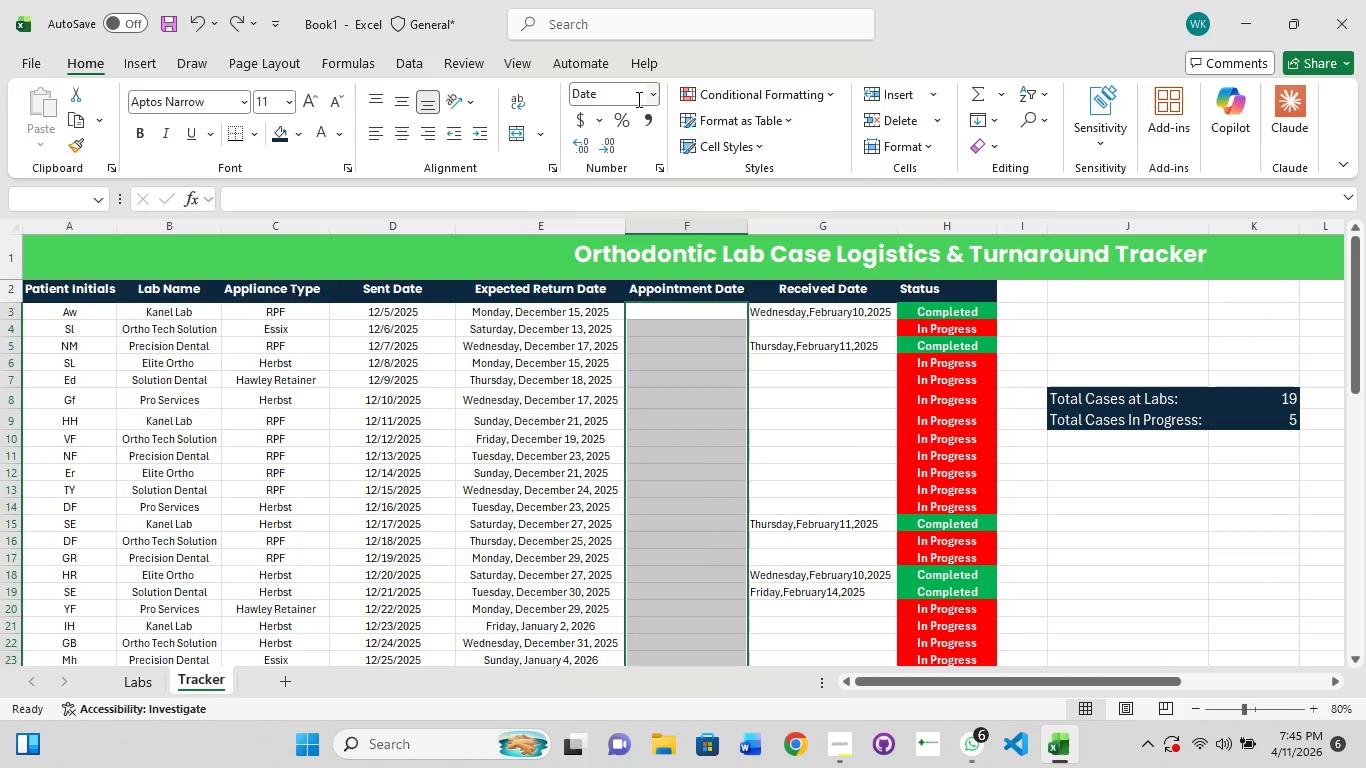 
mouse_move([650, 109])
 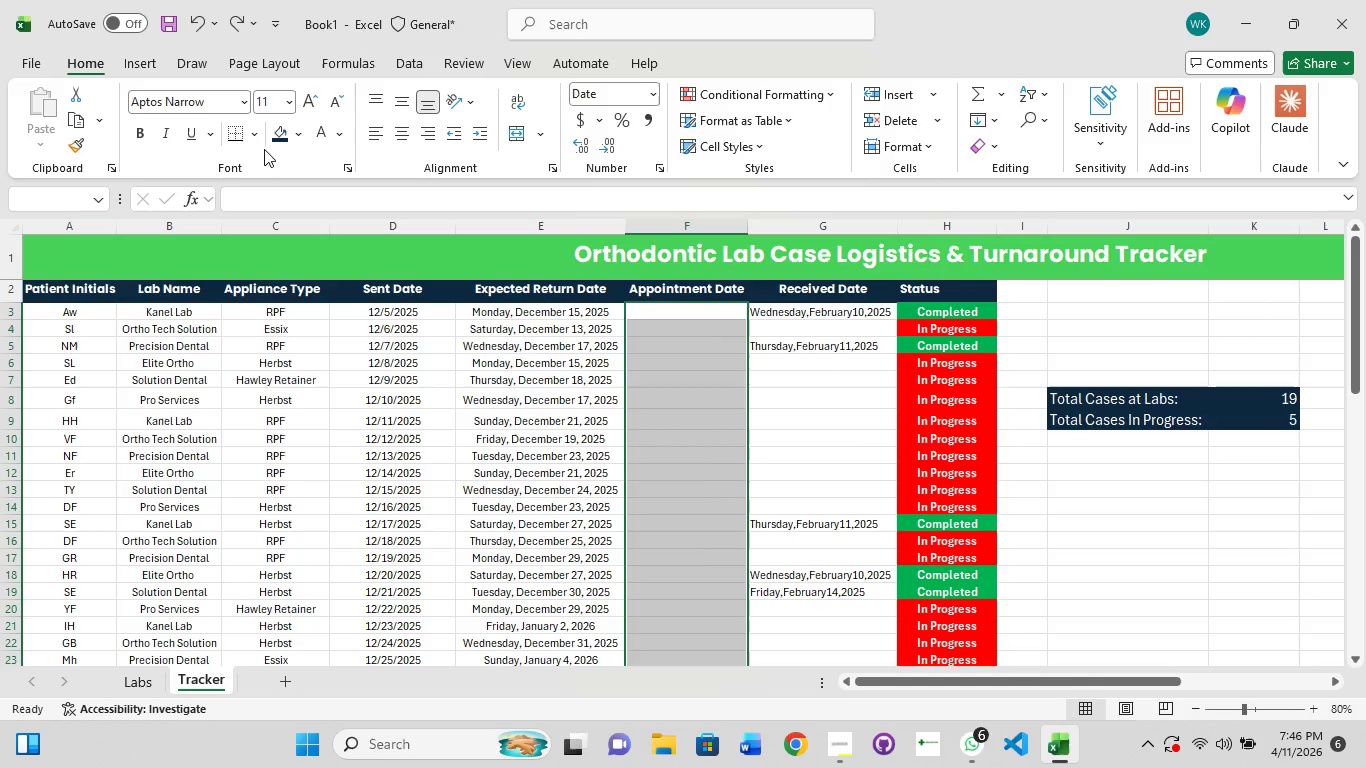 
wait(59.91)
 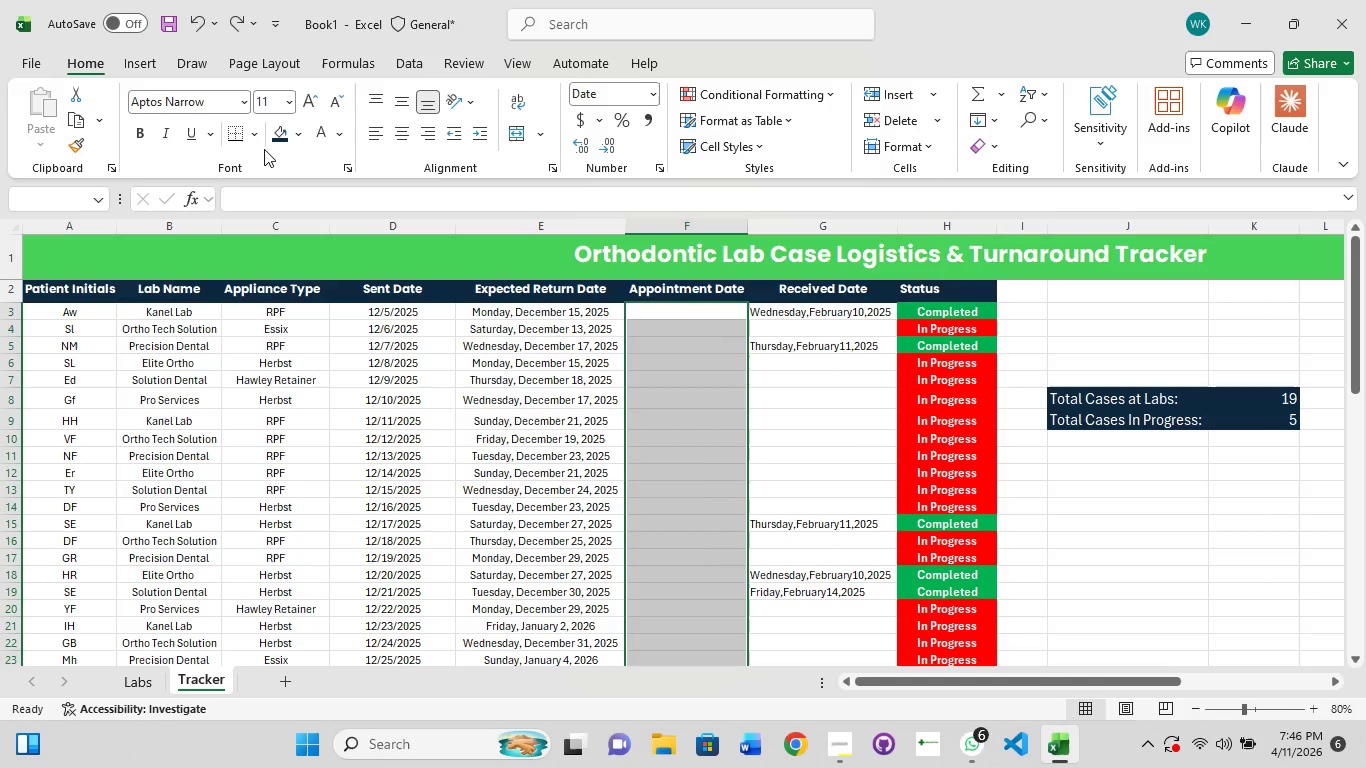 
left_click([421, 64])
 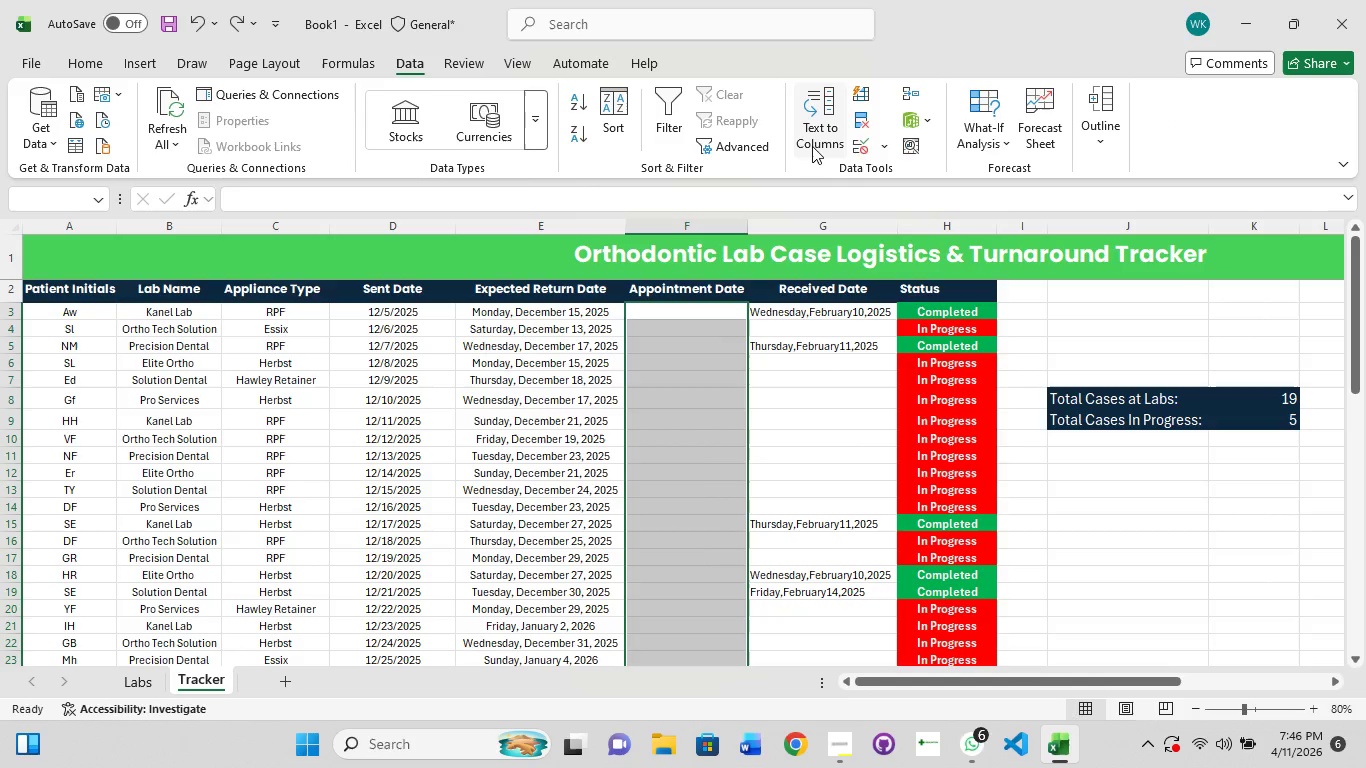 
mouse_move([839, 132])
 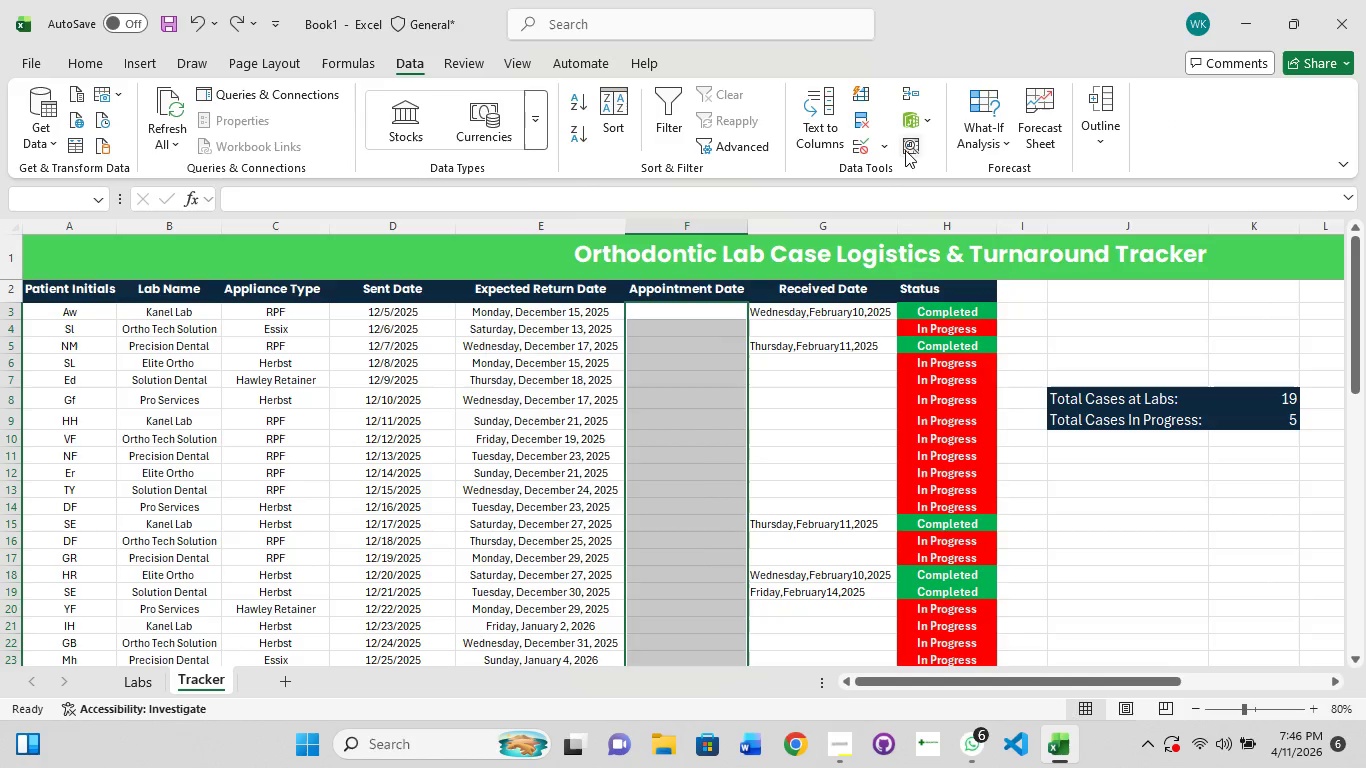 
wait(5.42)
 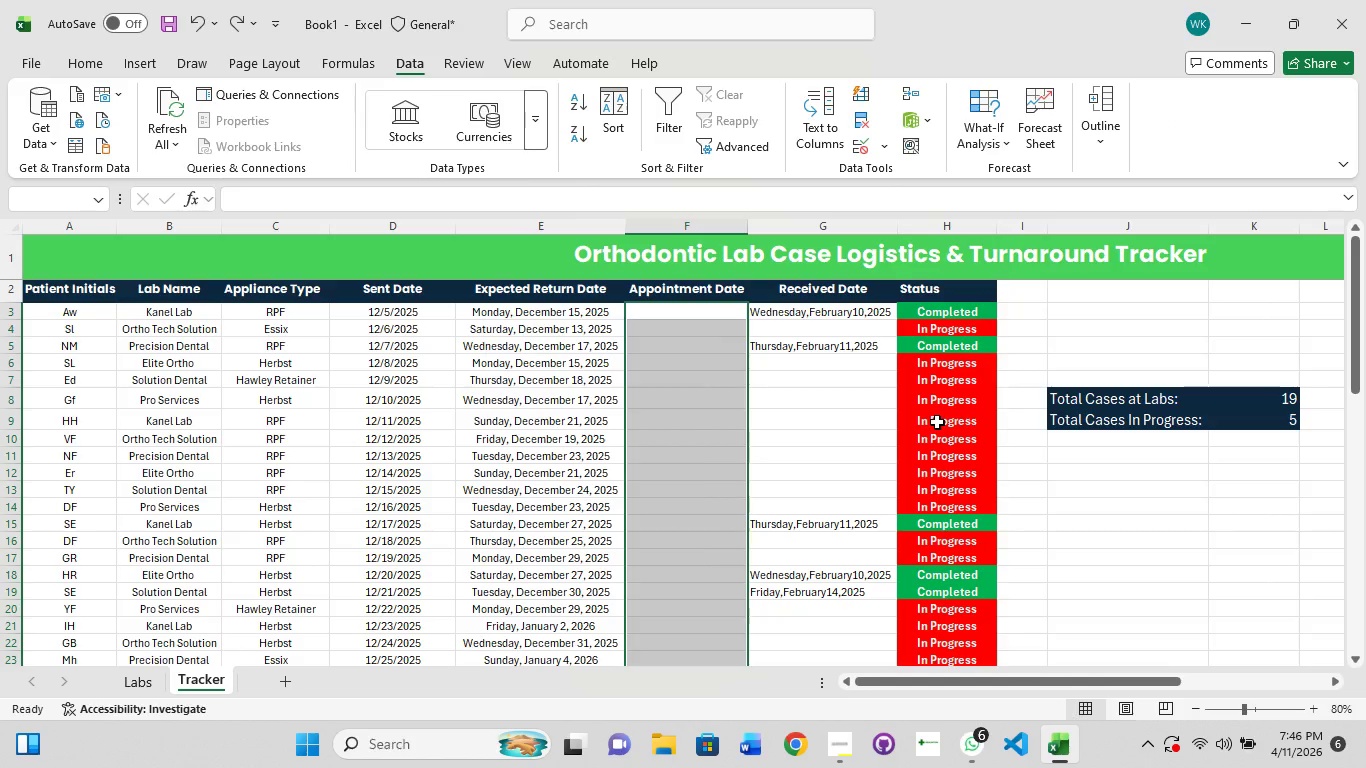 
left_click([885, 144])
 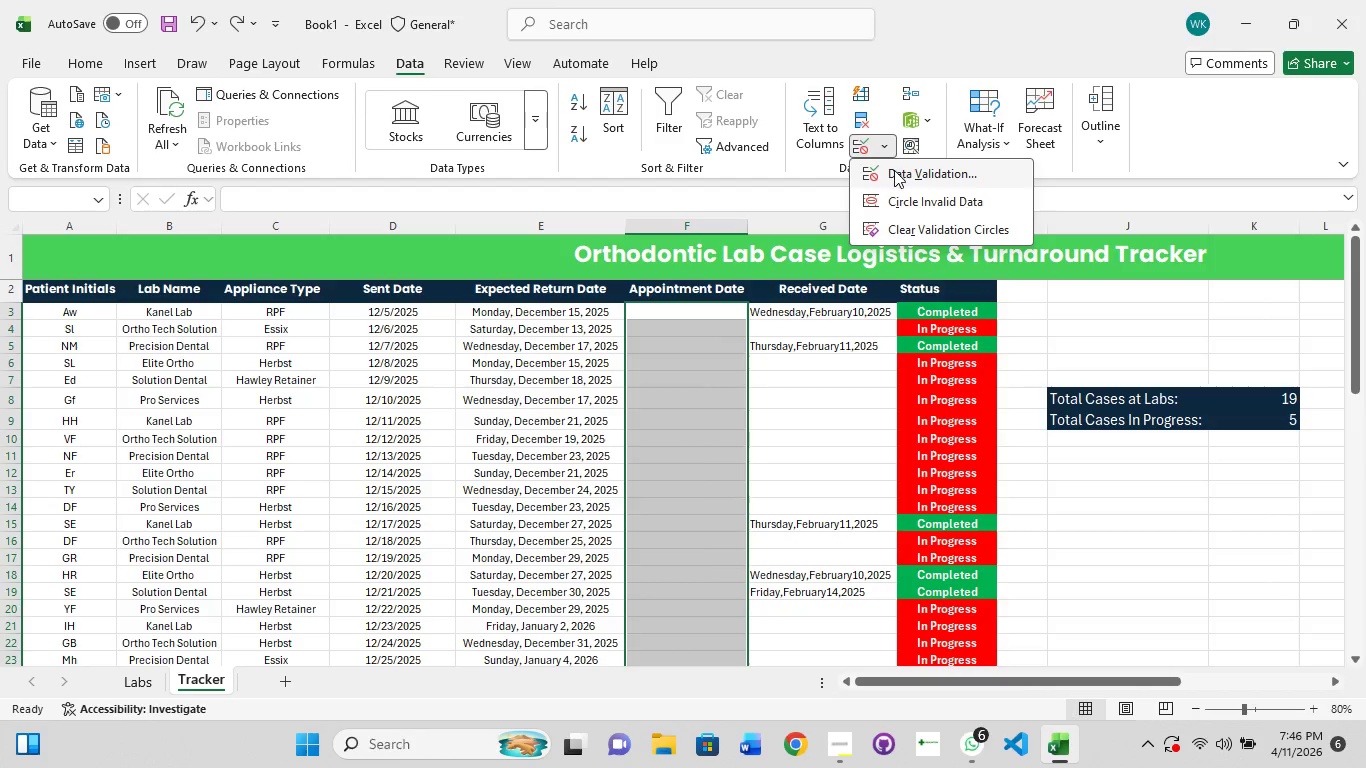 
left_click([894, 170])
 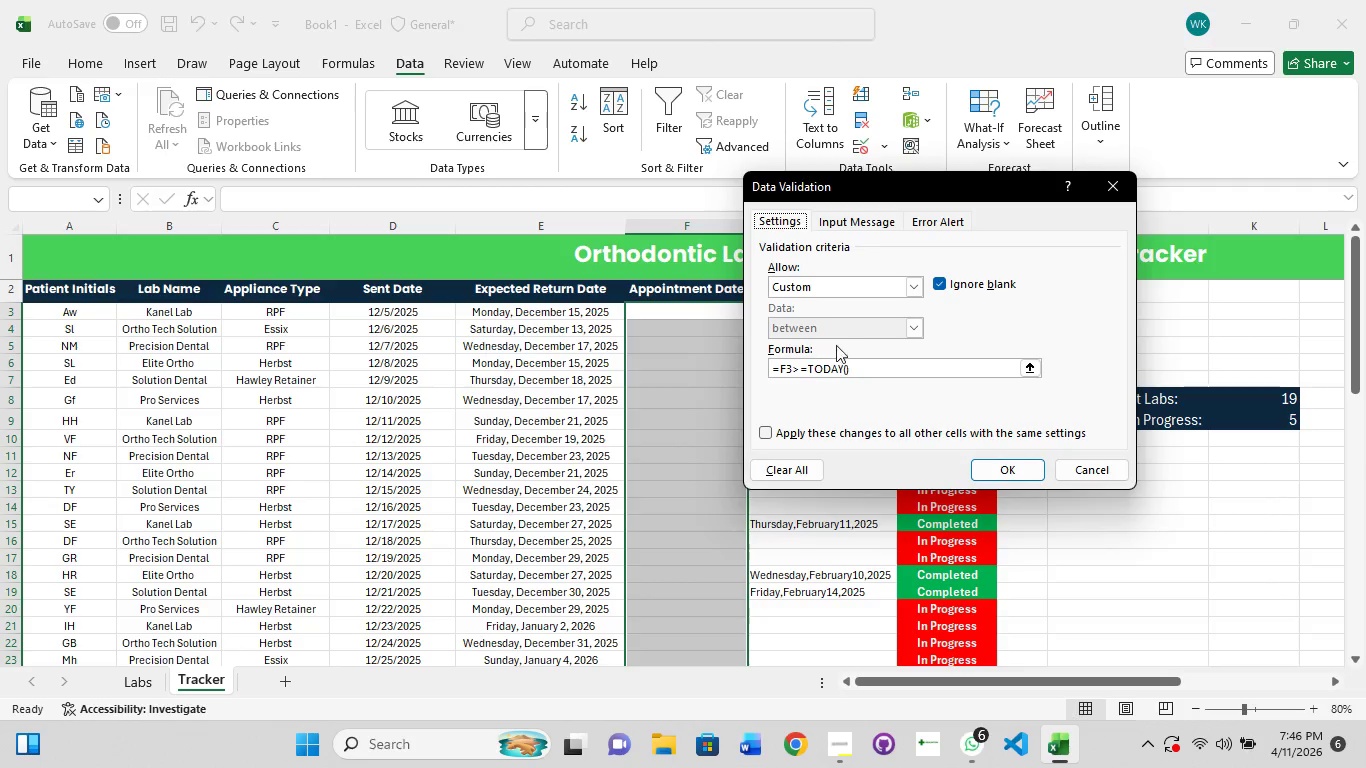 
mouse_move([910, 290])
 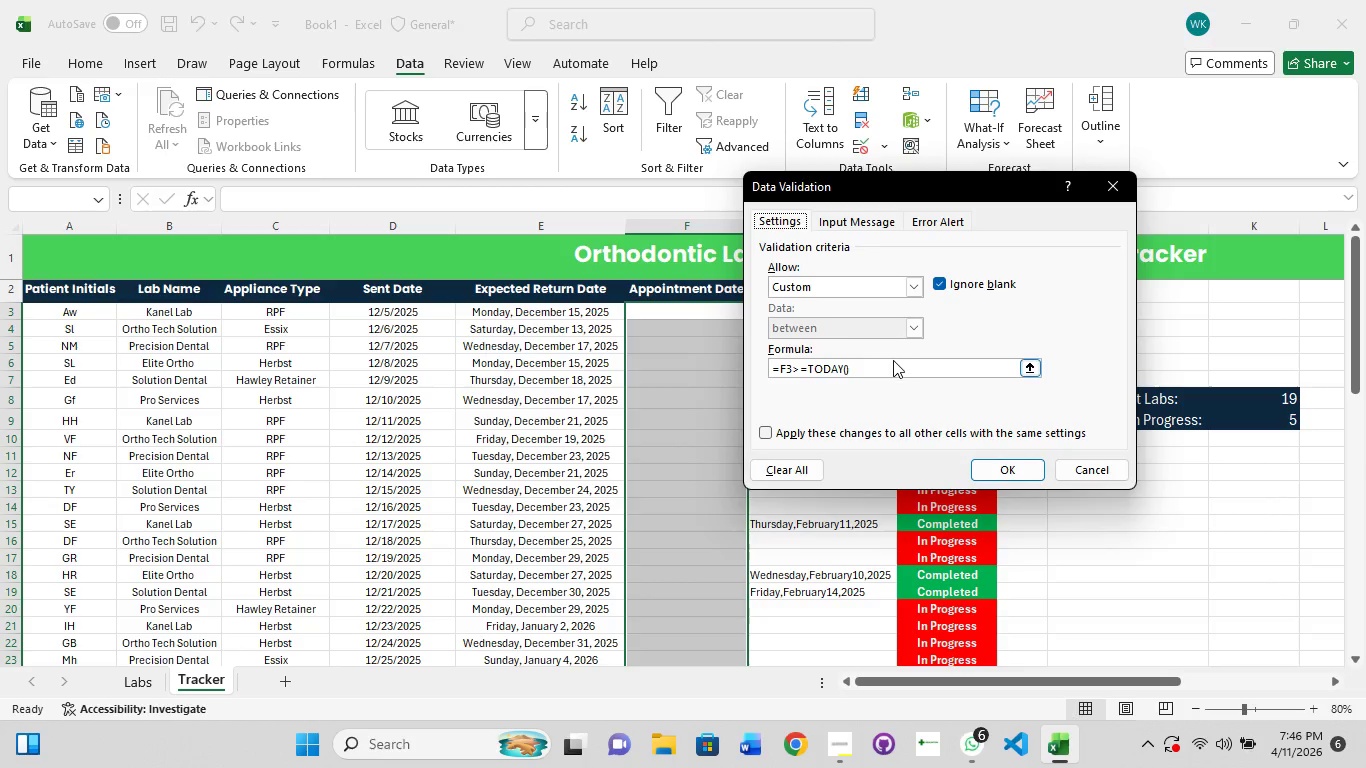 
left_click([893, 360])
 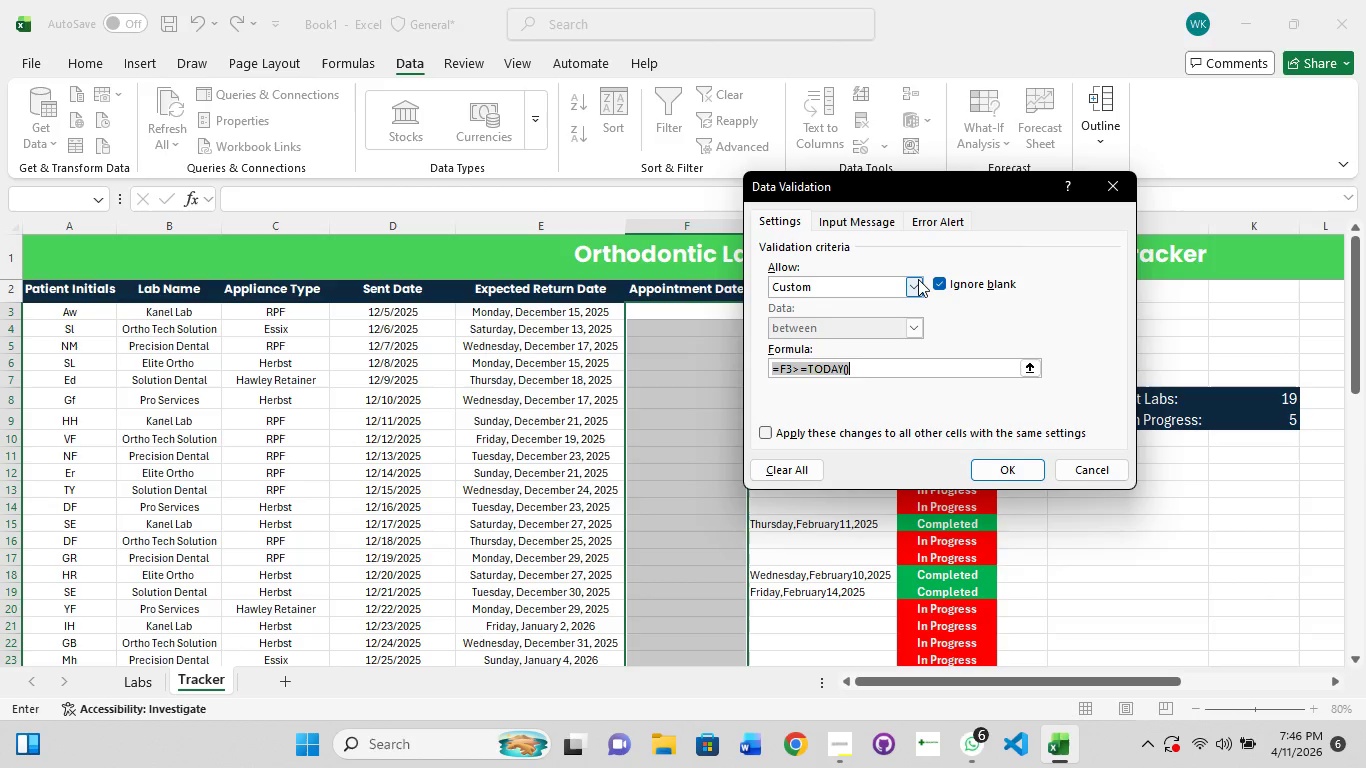 
wait(12.92)
 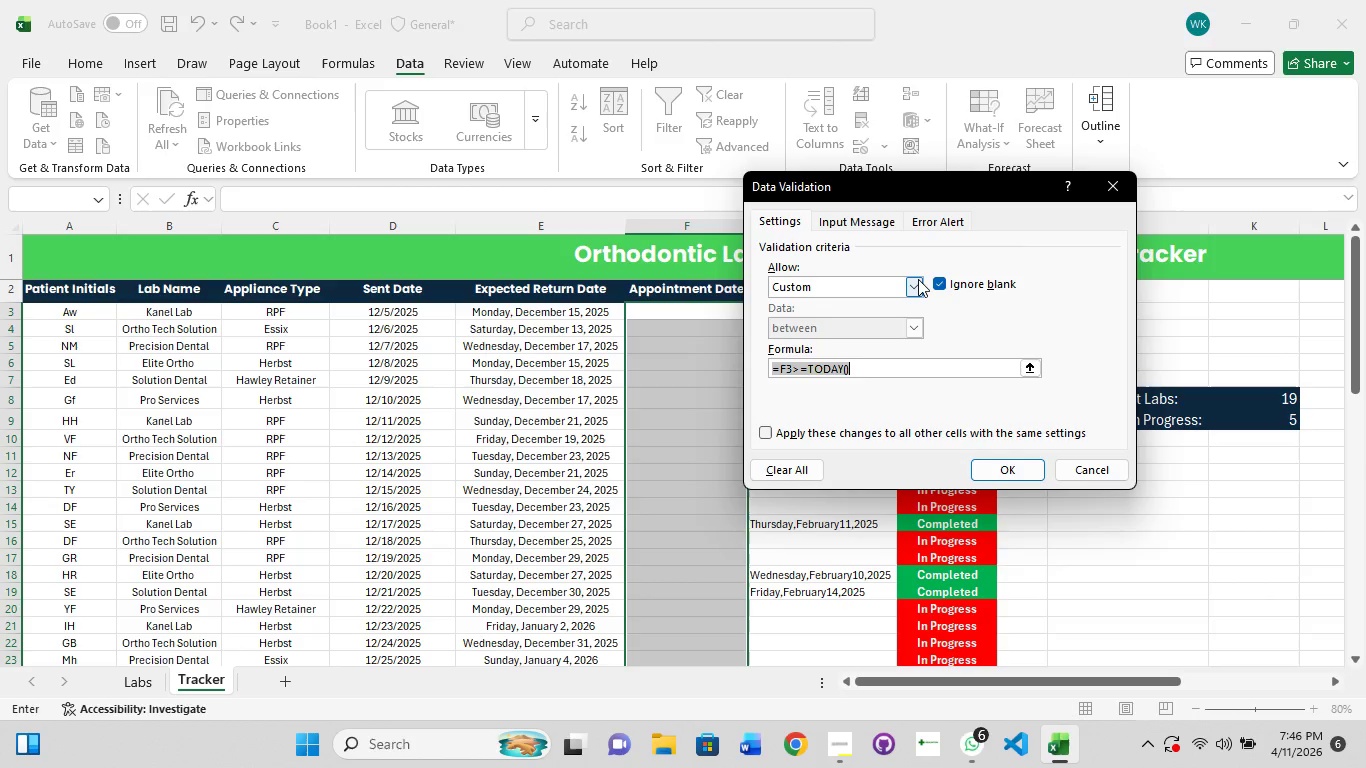 
left_click([857, 368])
 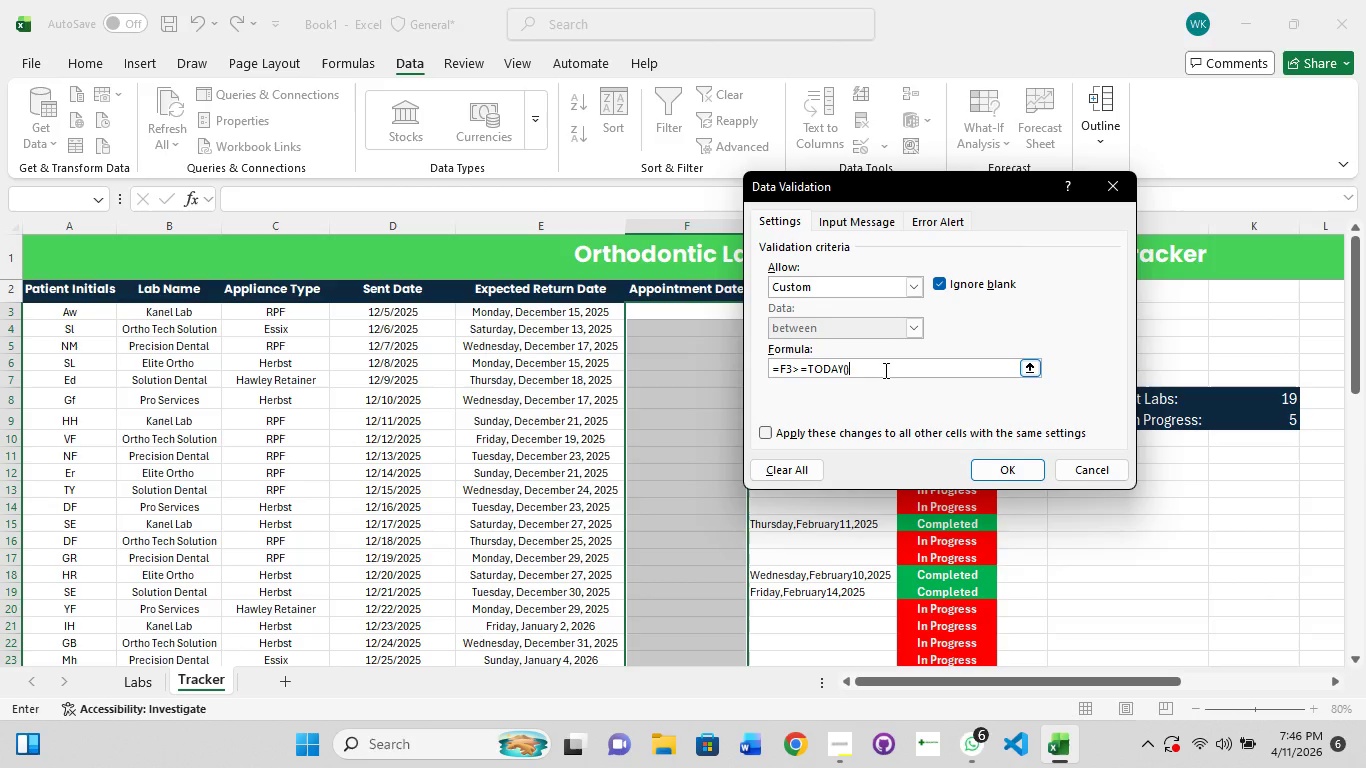 
wait(12.59)
 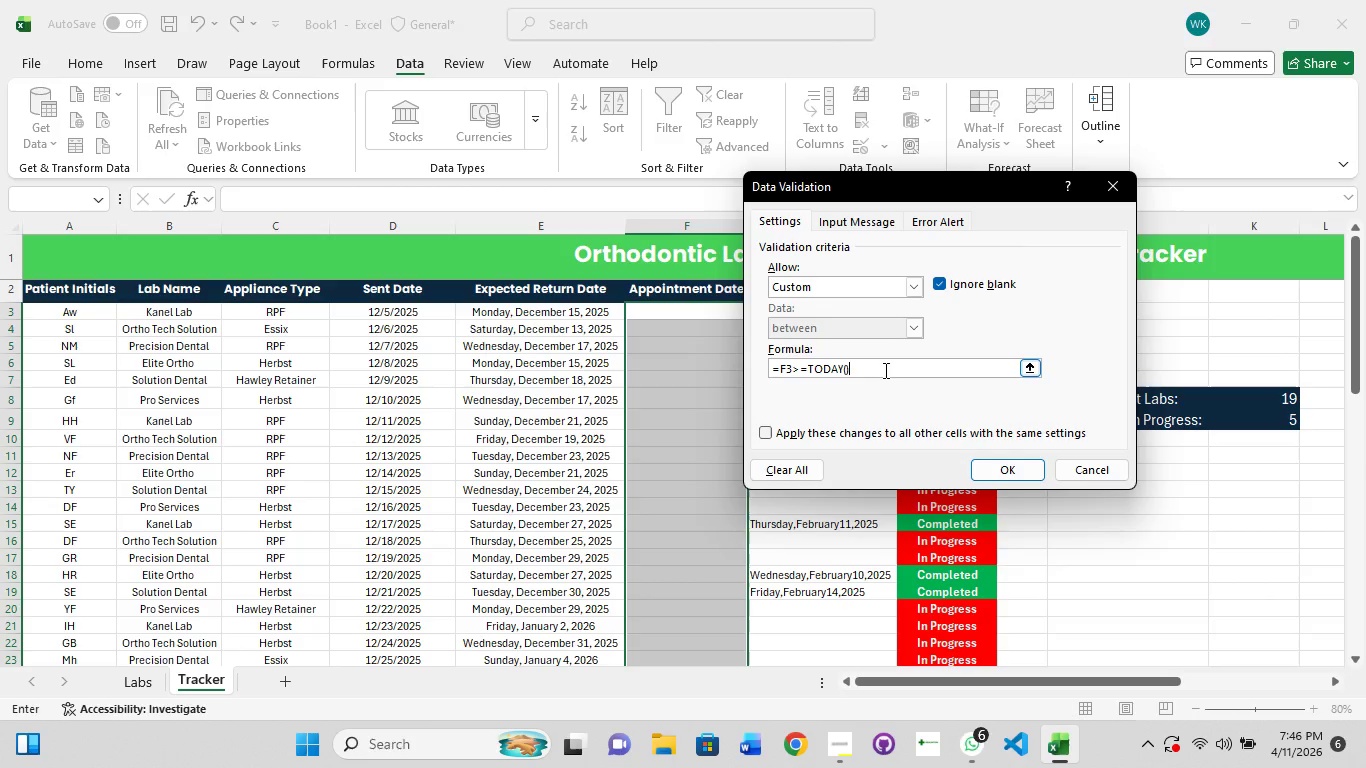 
left_click([792, 366])
 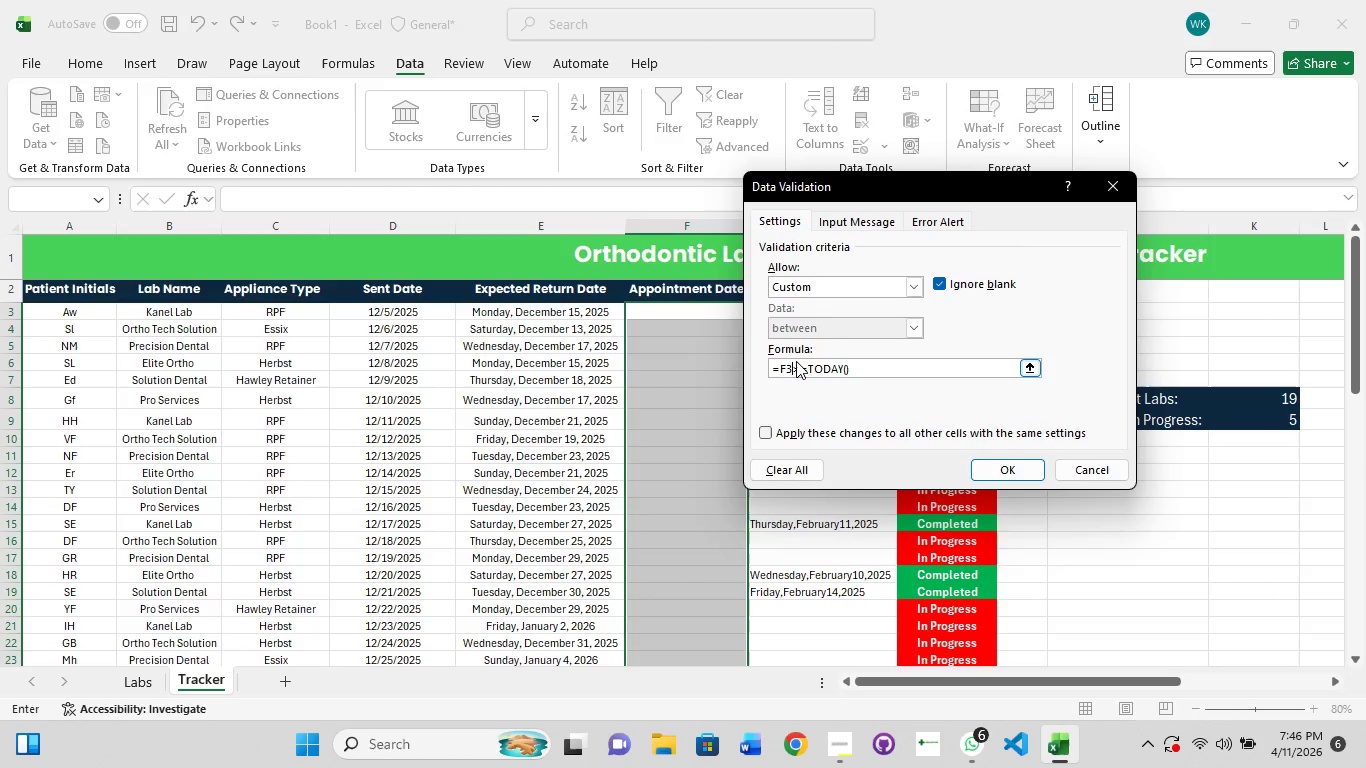 
key(Backspace)
 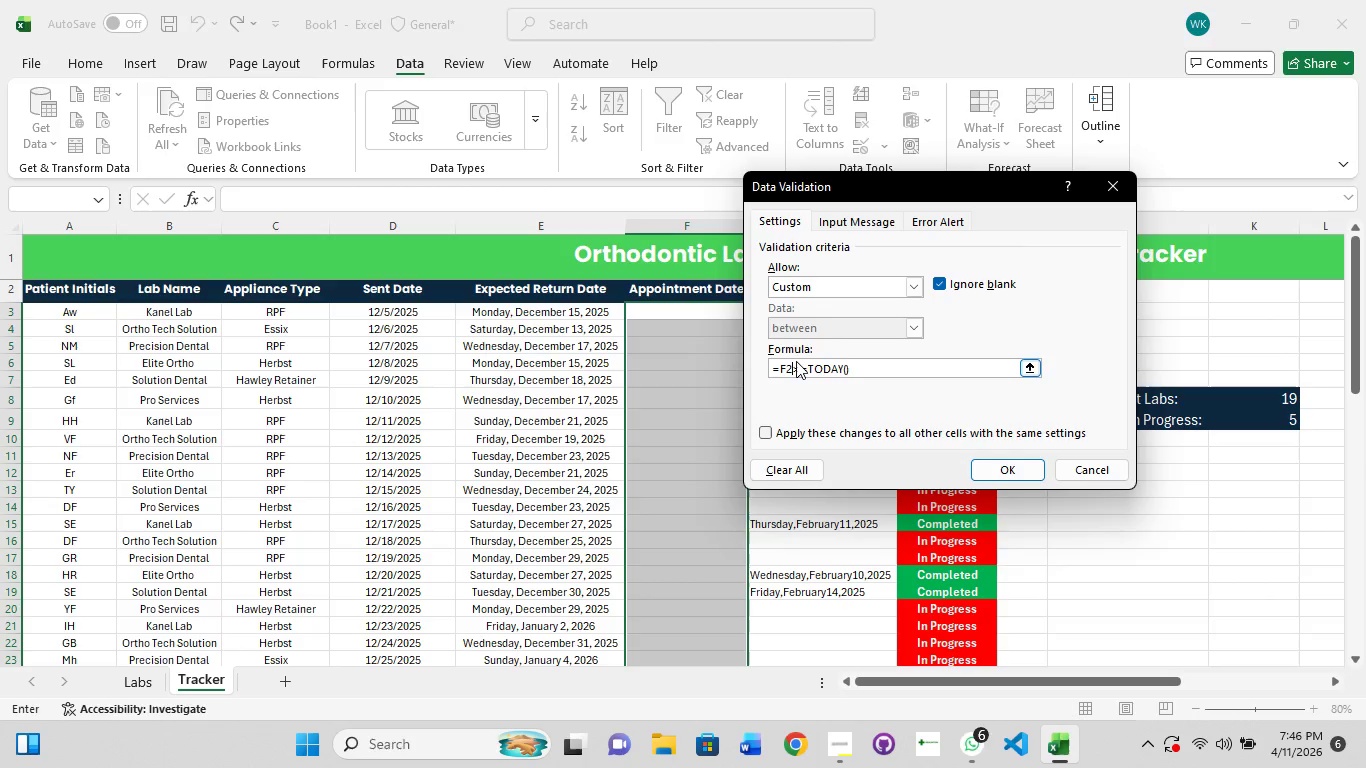 
key(2)
 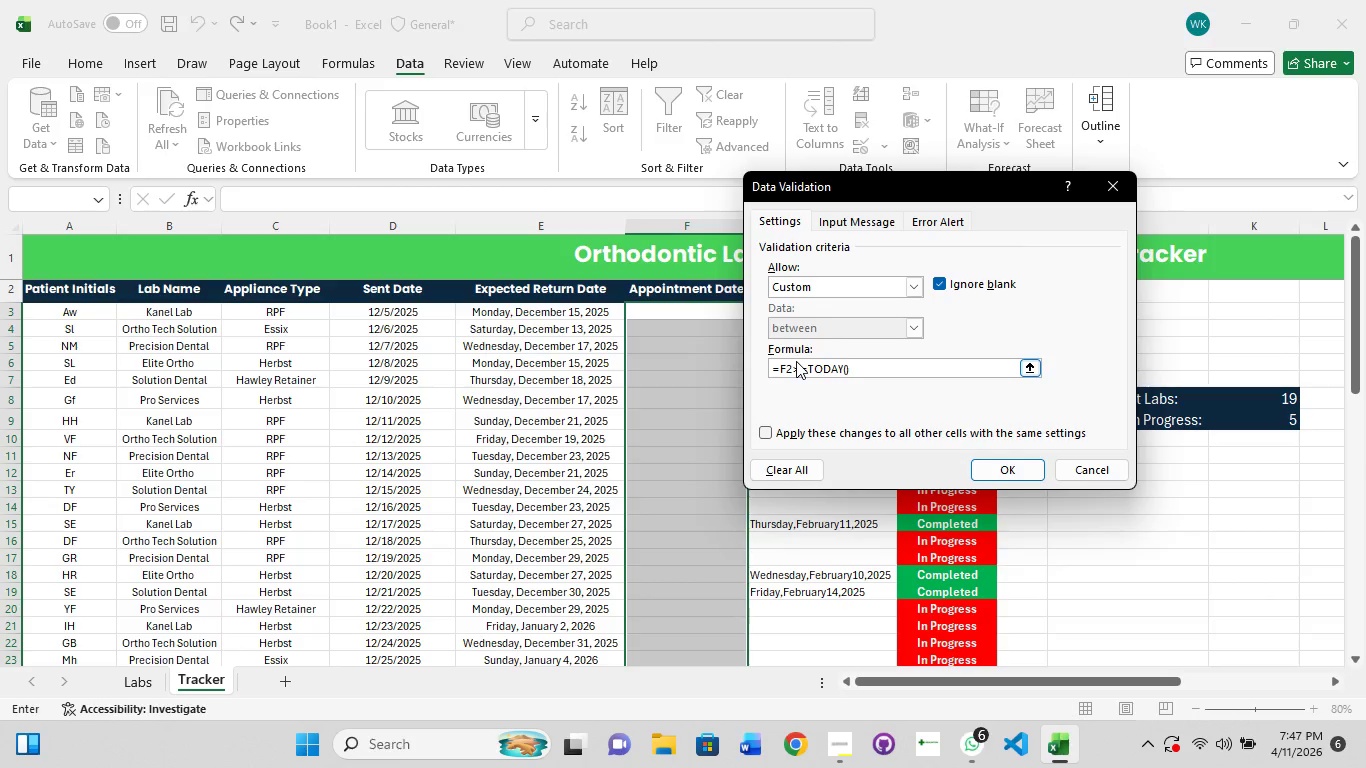 
key(Control+A)
 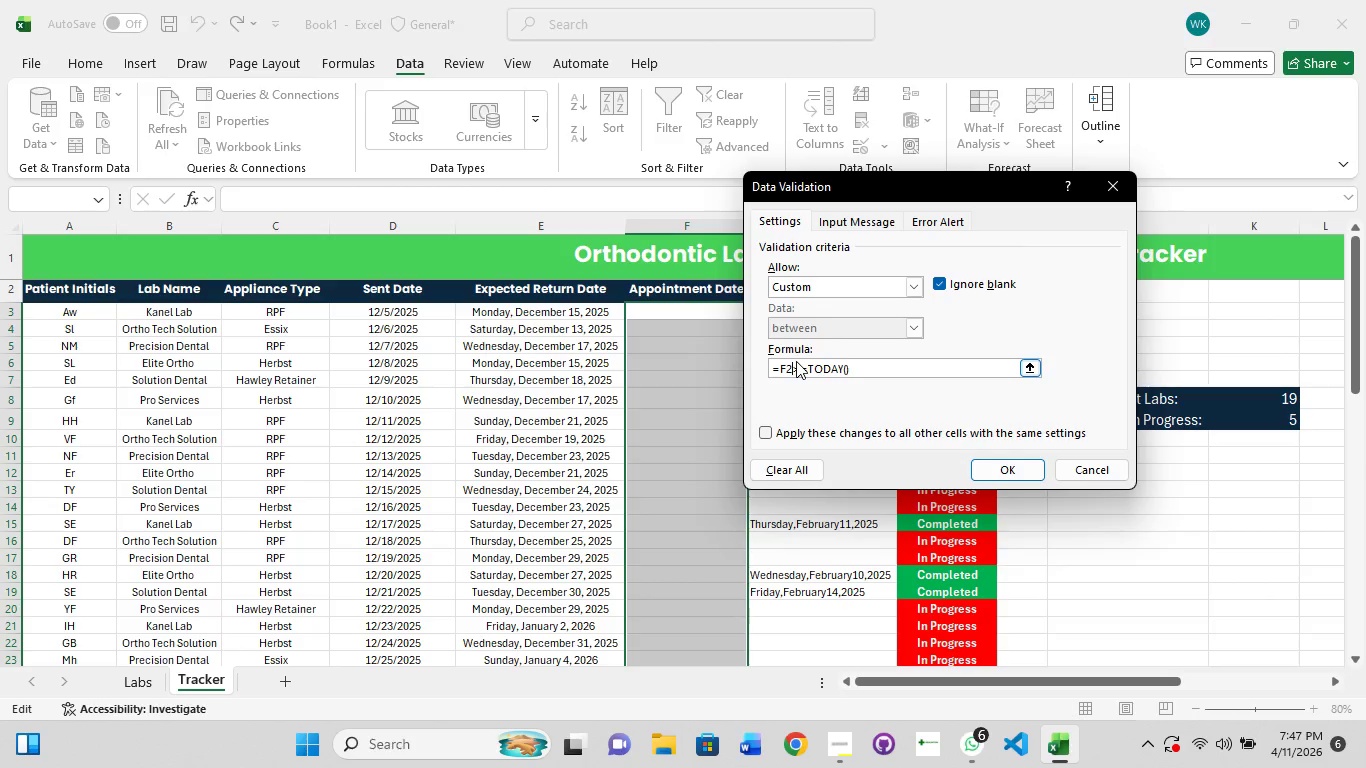 
key(Enter)
 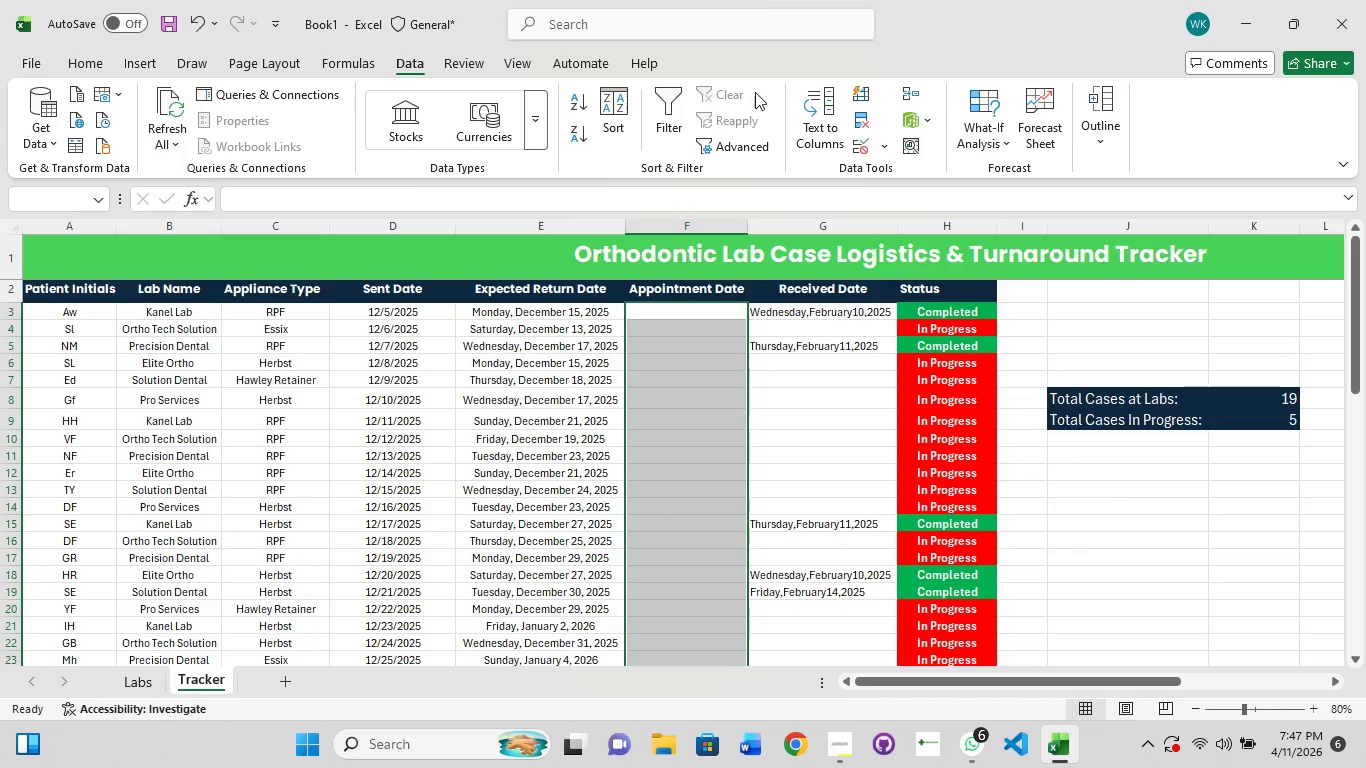 
left_click([885, 147])
 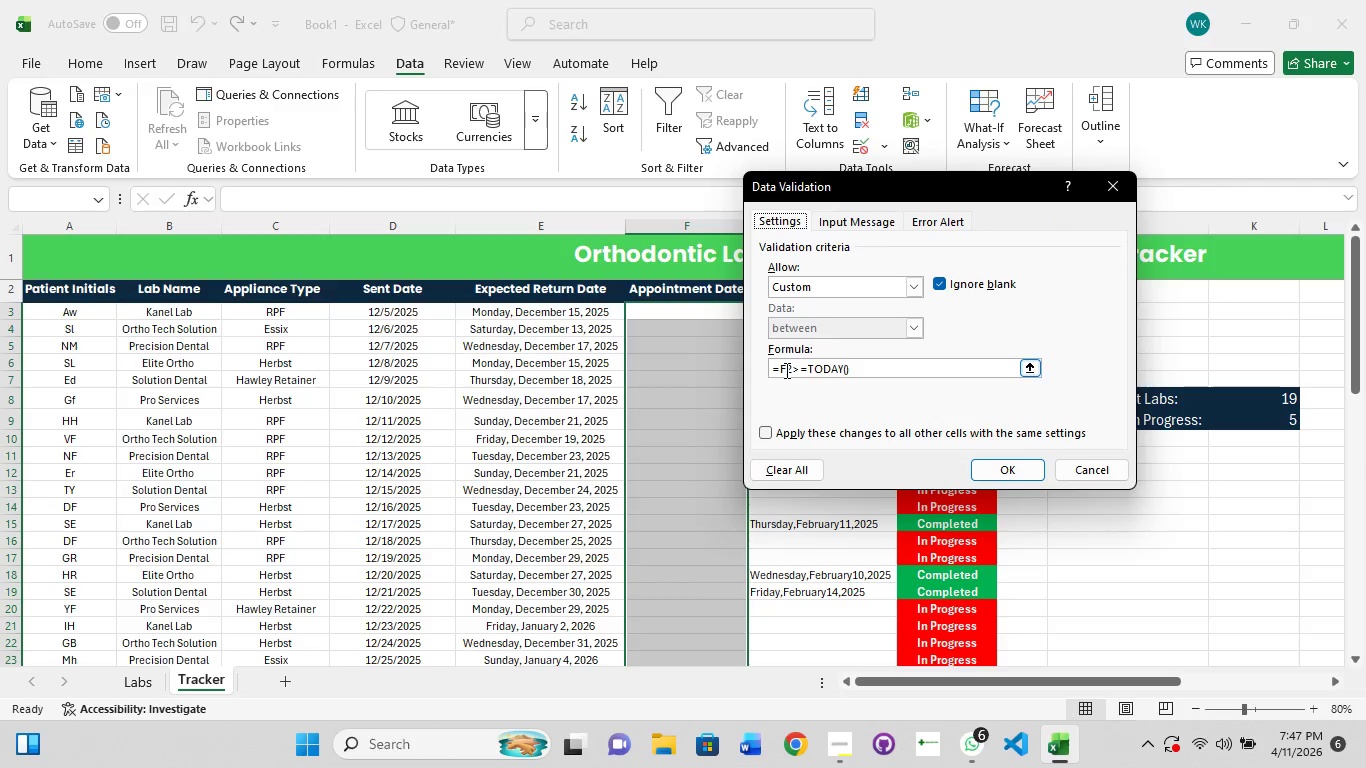 
left_click([873, 364])
 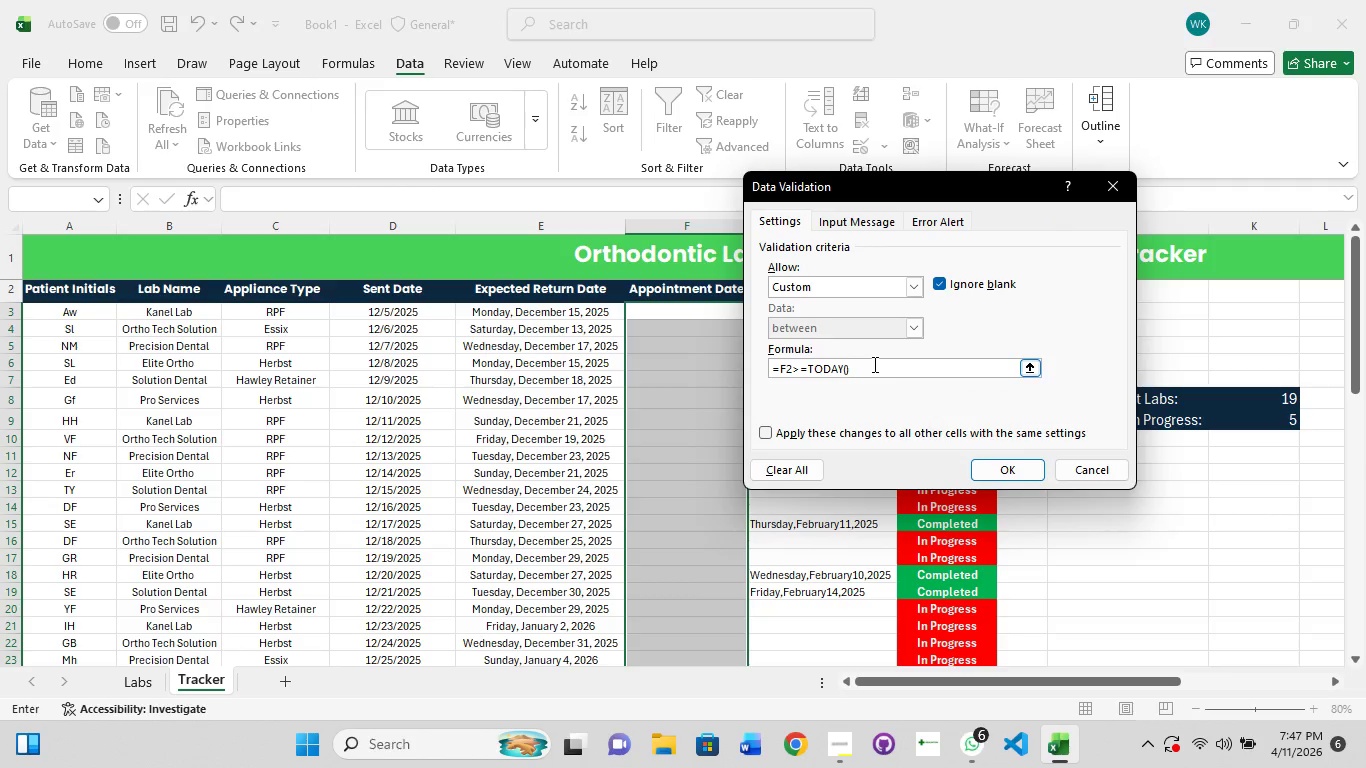 
key(ArrowLeft)
 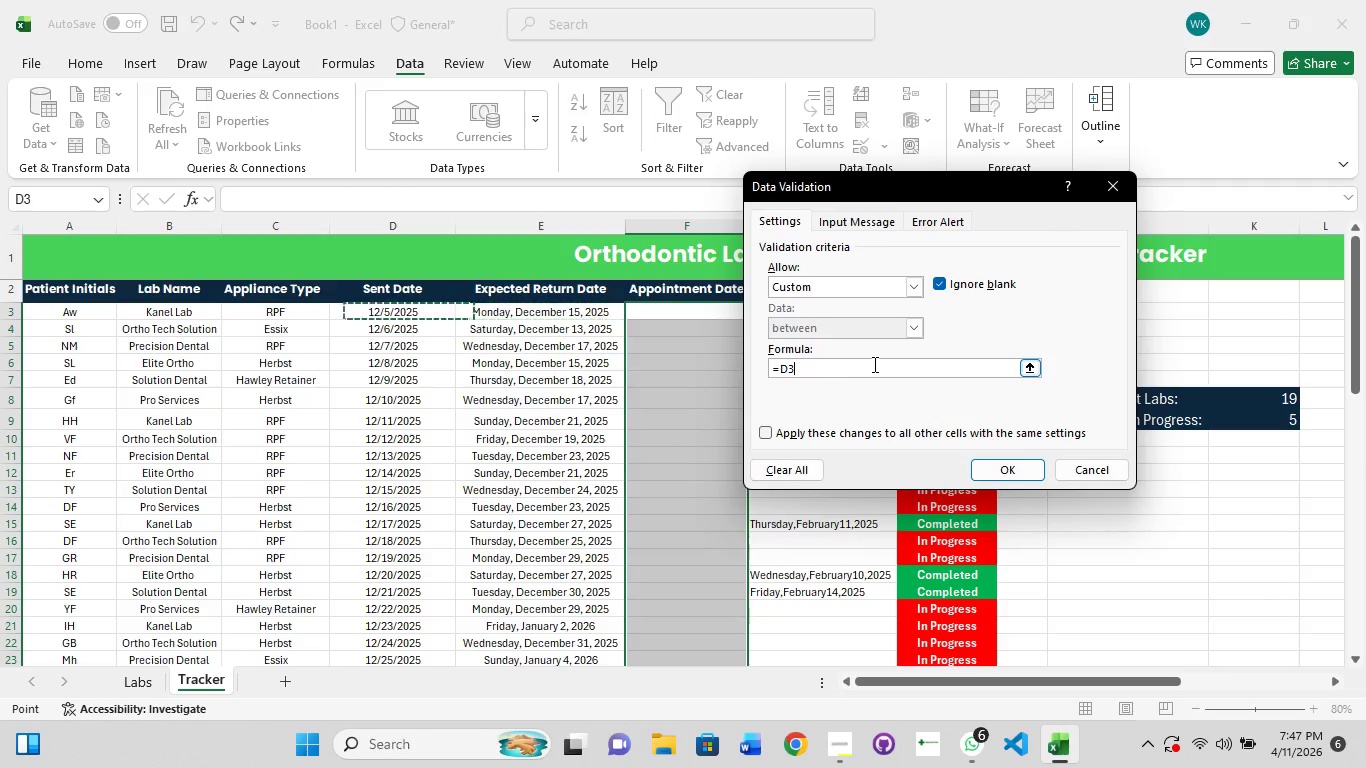 
key(ArrowLeft)
 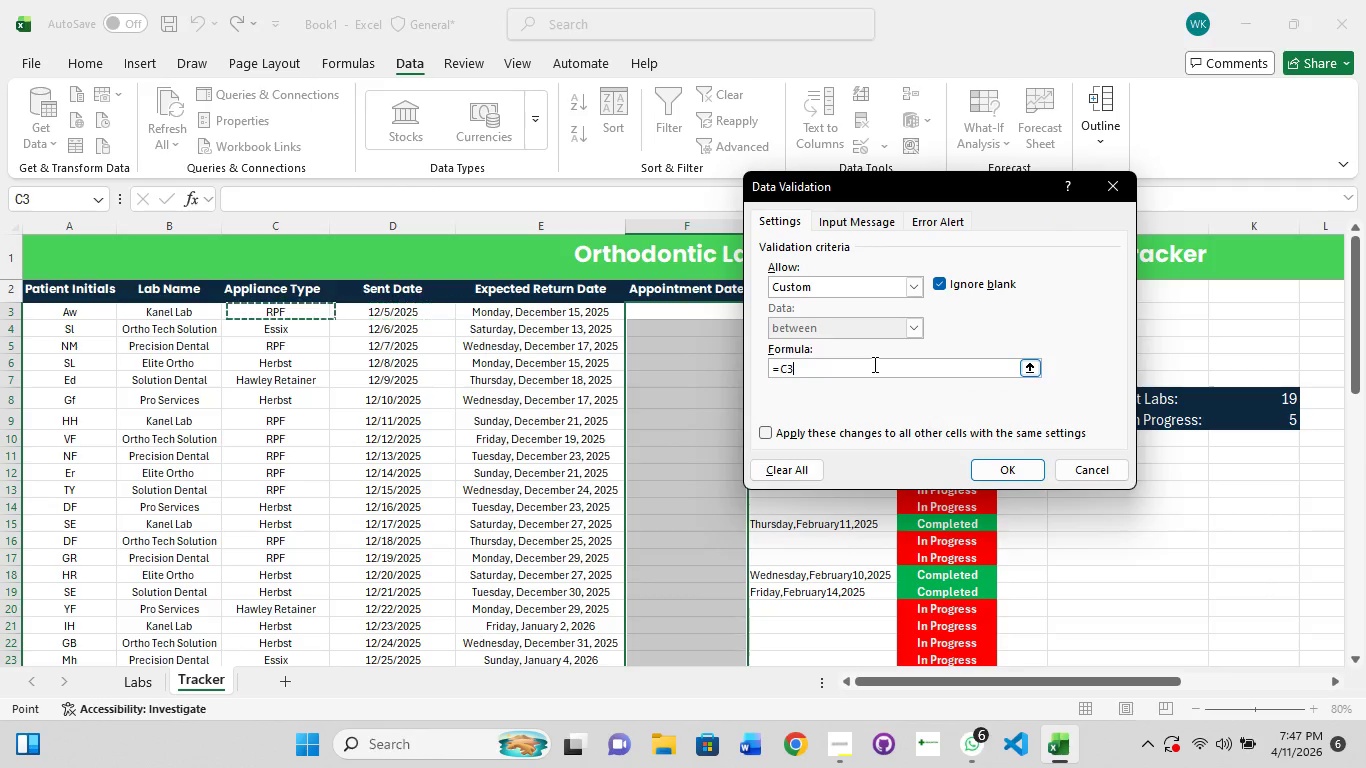 
key(ArrowLeft)
 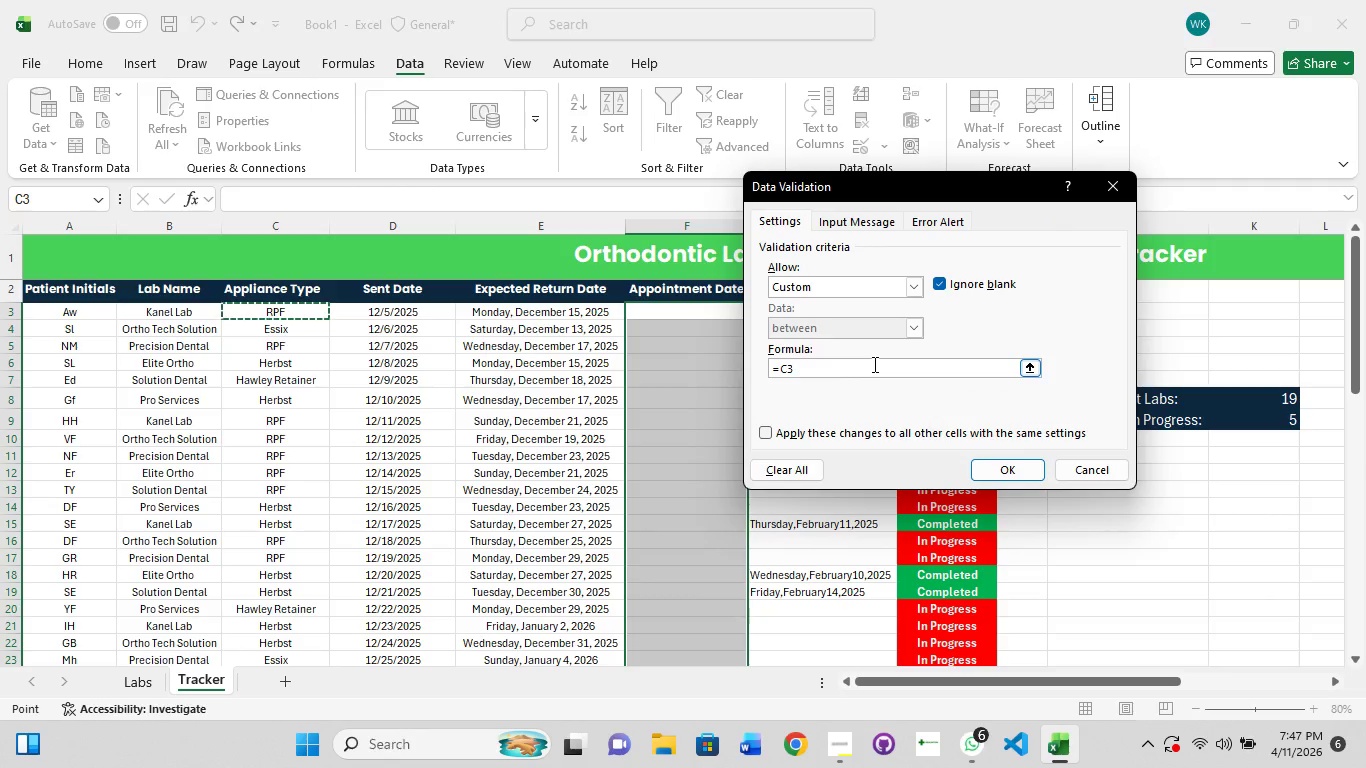 
key(Control+Z)
 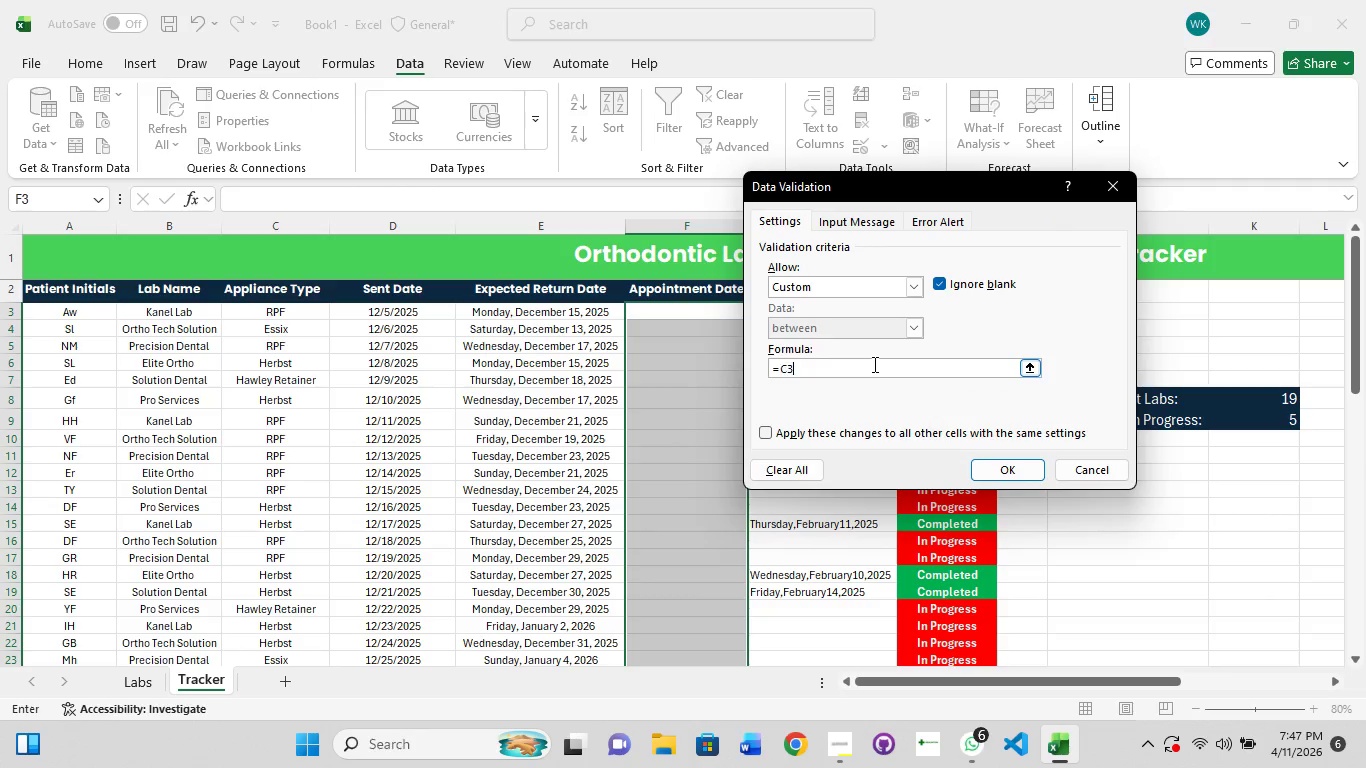 
key(Control+Z)
 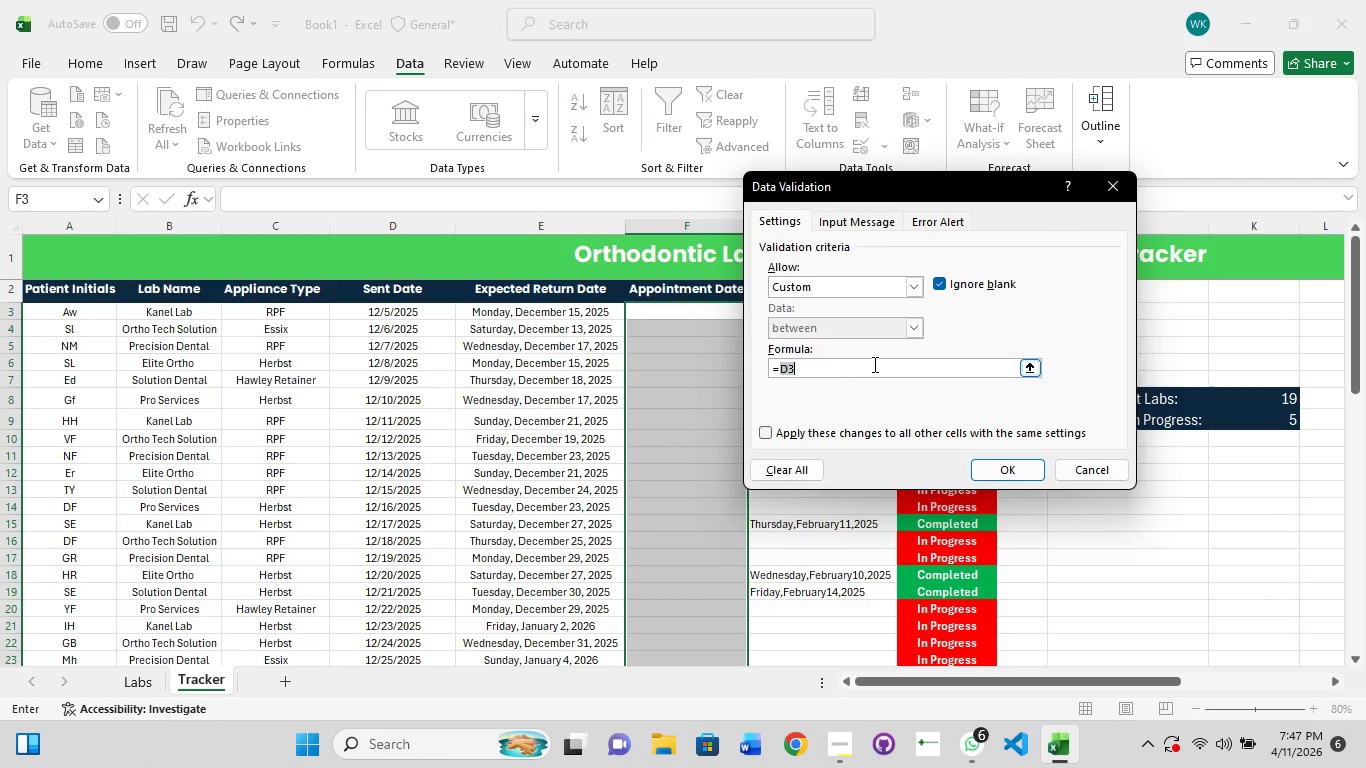 
key(Control+Z)
 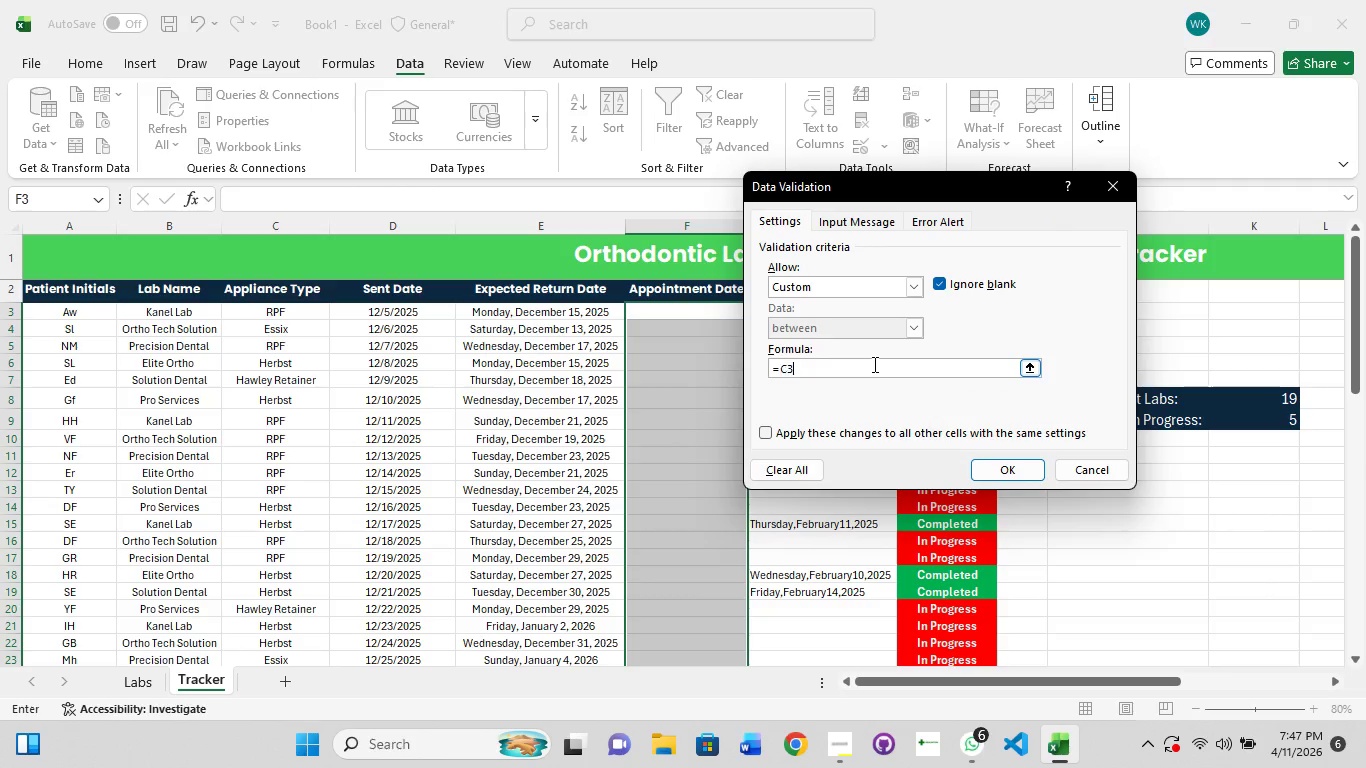 
key(Control+Z)
 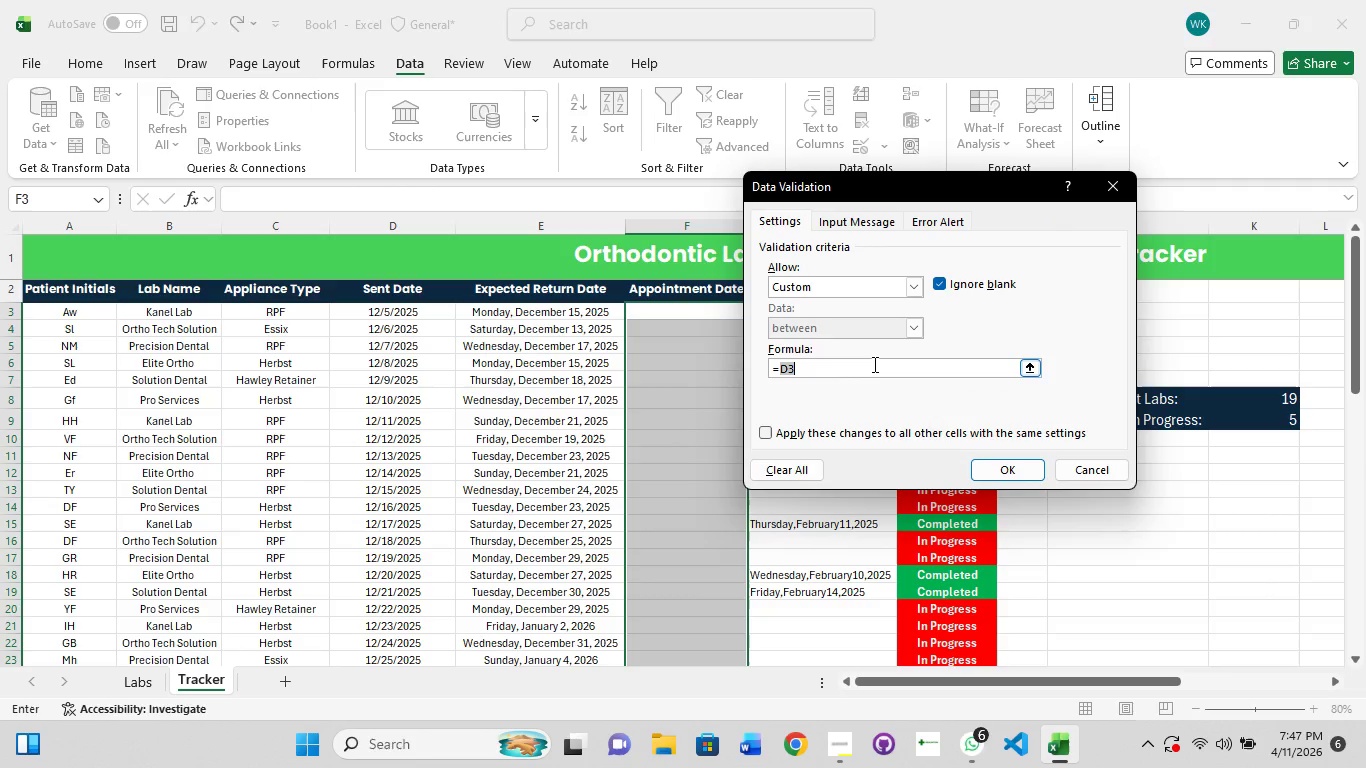 
key(Control+Z)
 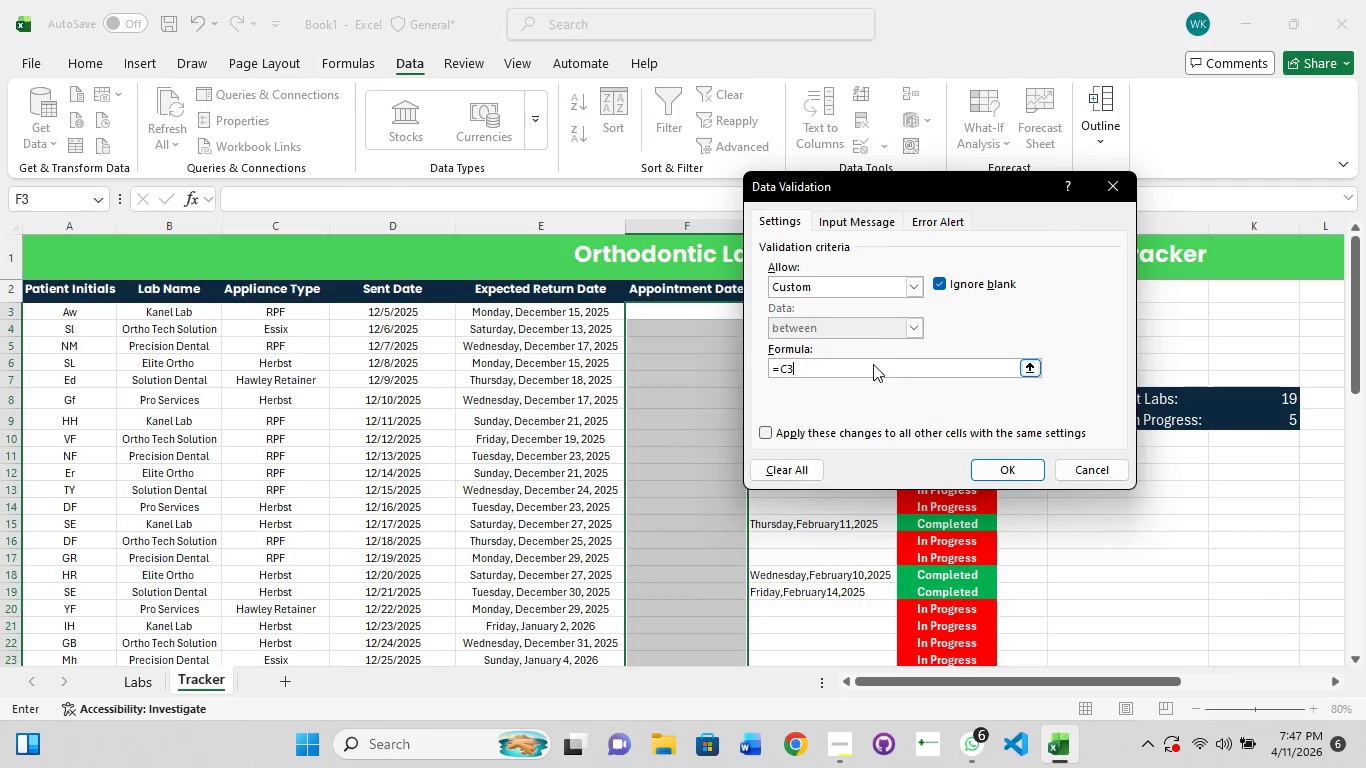 
key(Control+Z)
 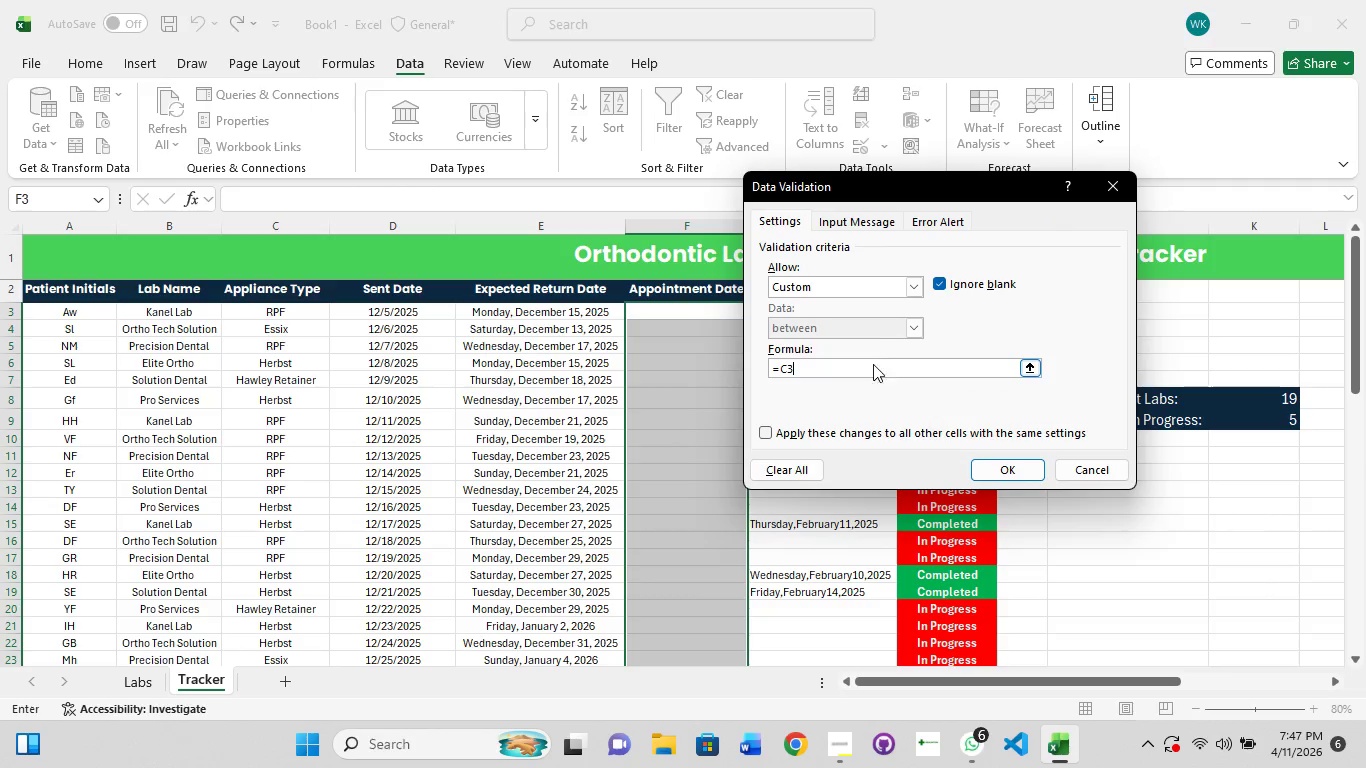 
key(Control+Z)
 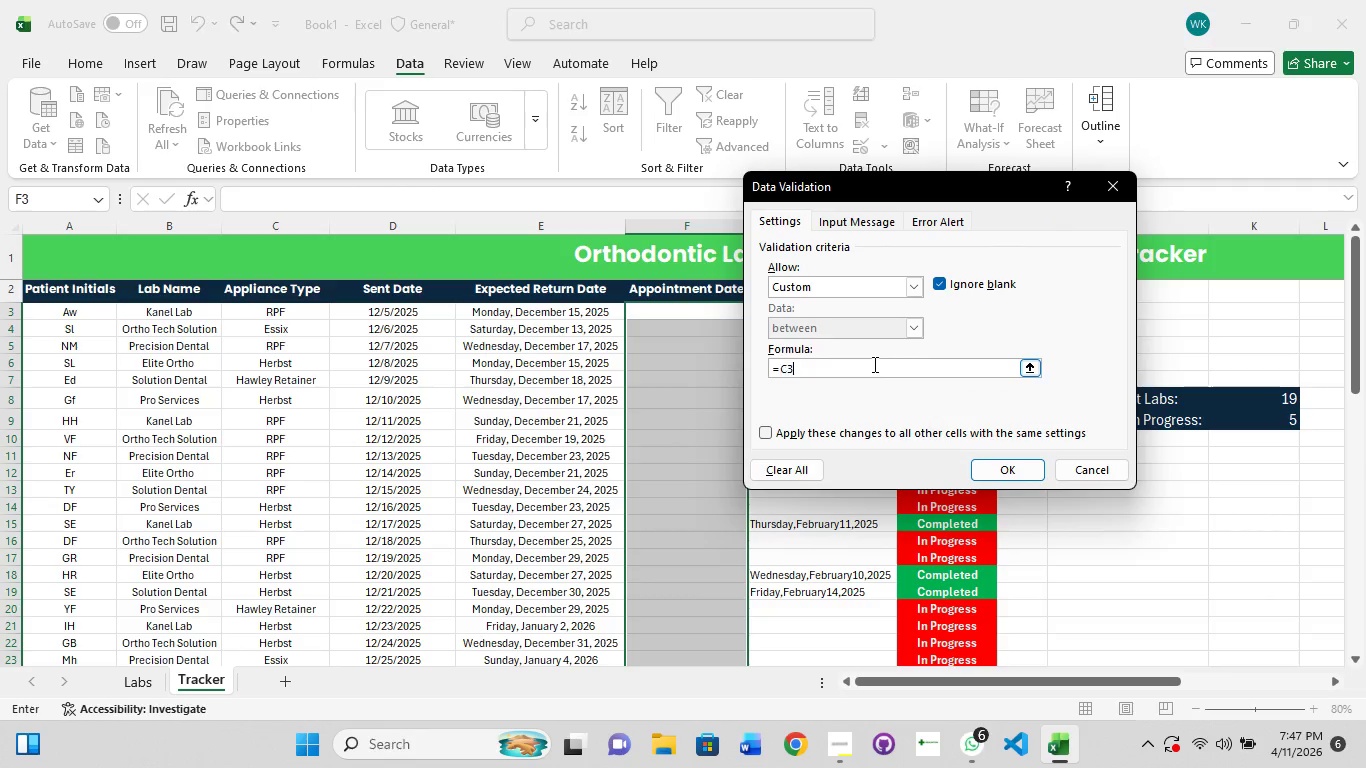 
key(Control+Z)
 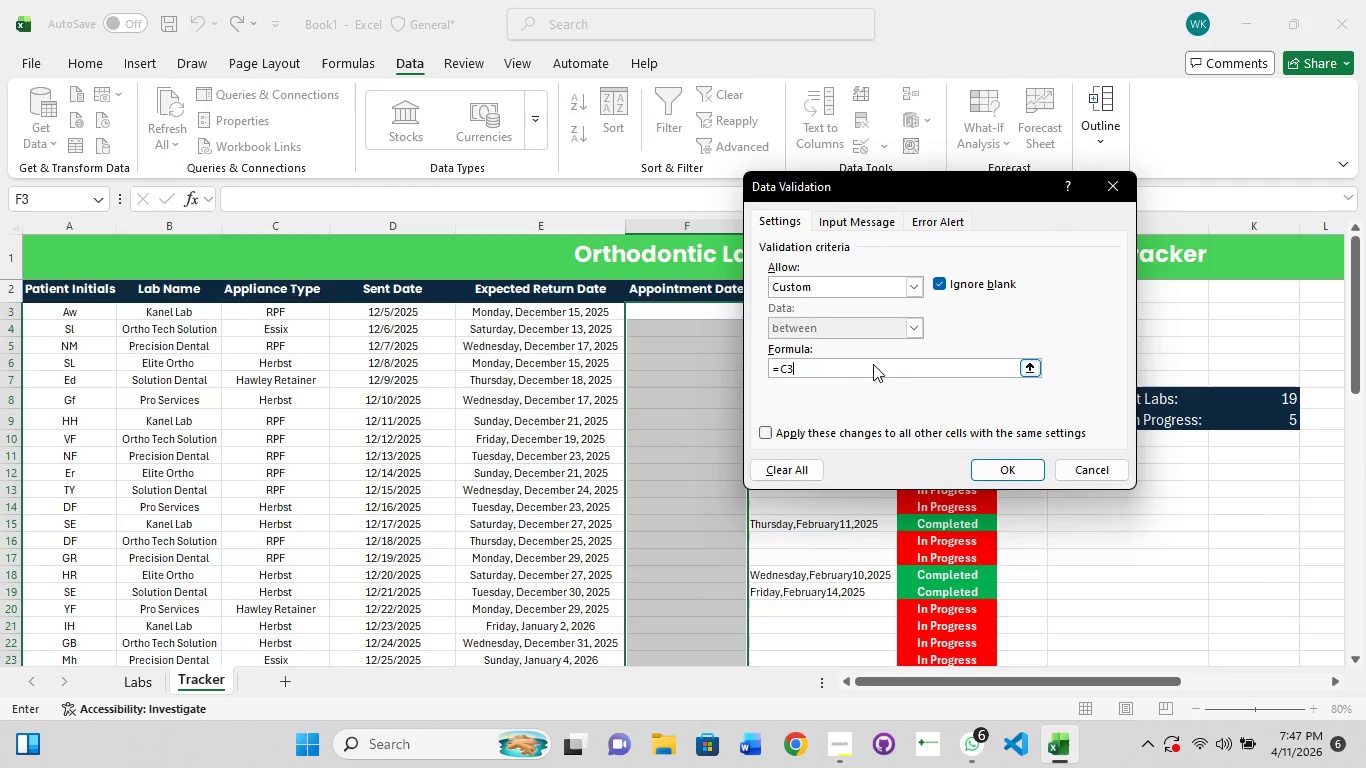 
key(Control+Z)
 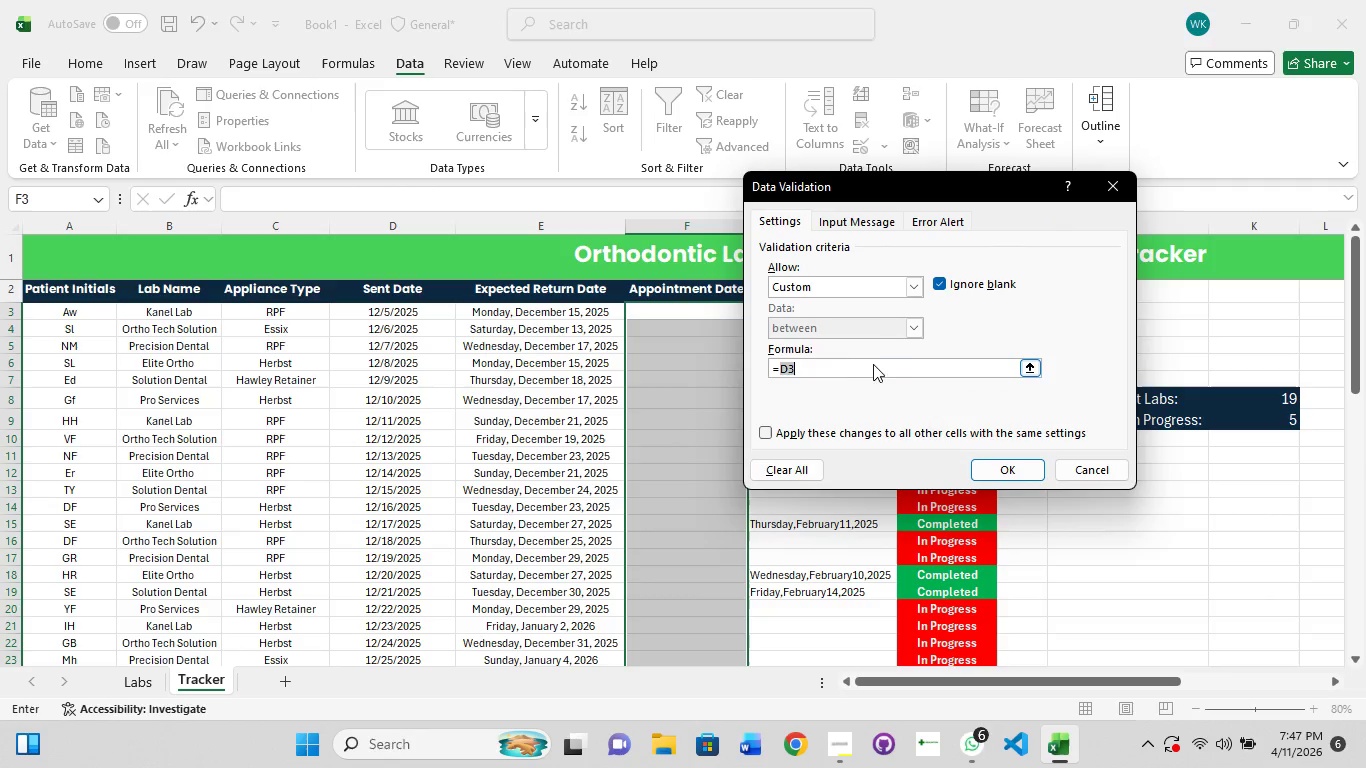 
key(Control+Z)
 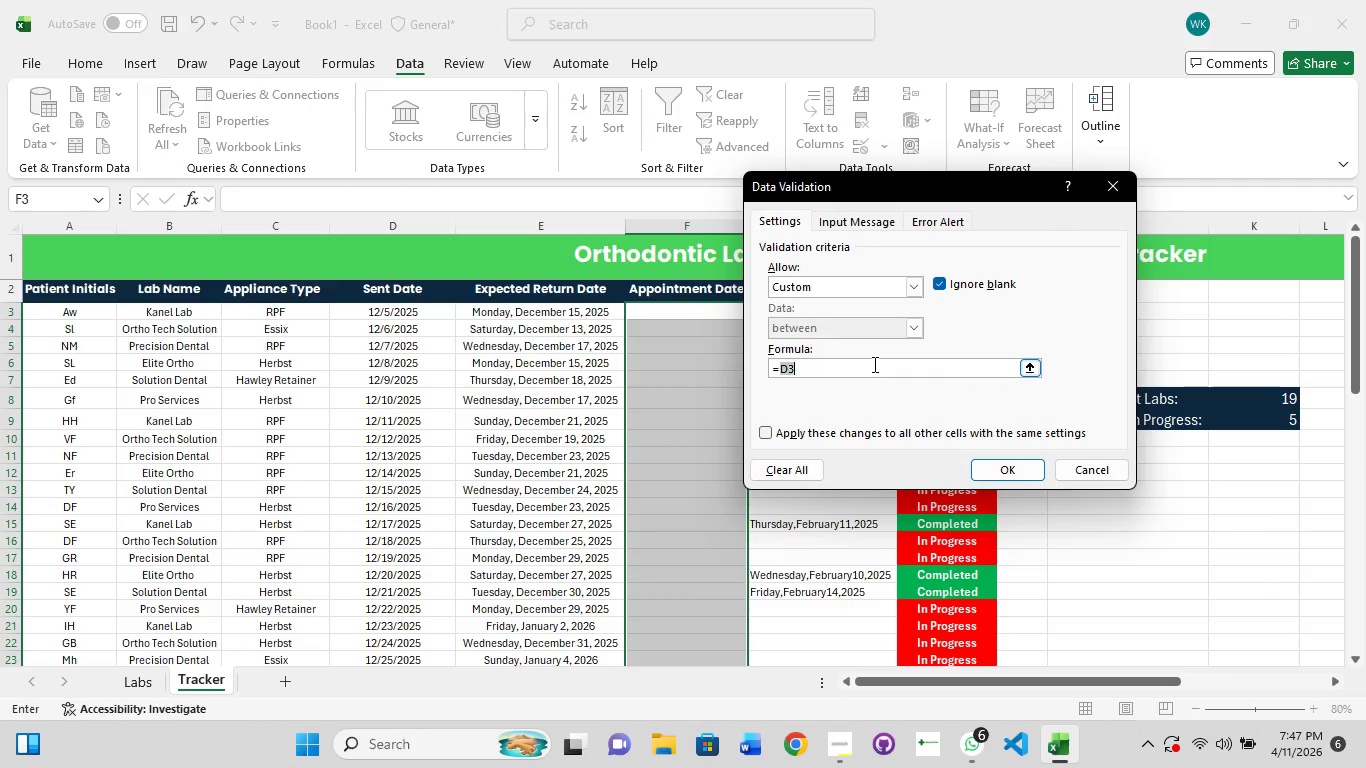 
key(Control+Z)
 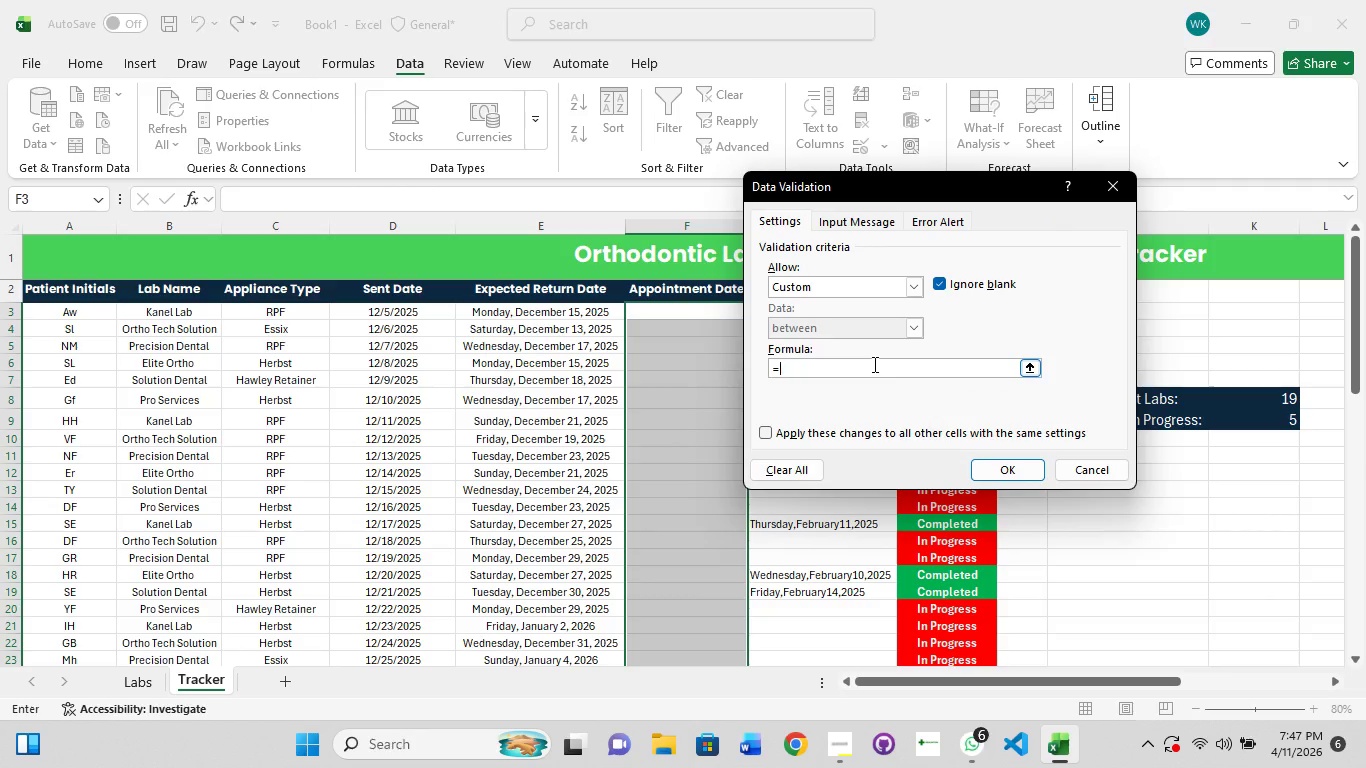 
key(Backspace)
 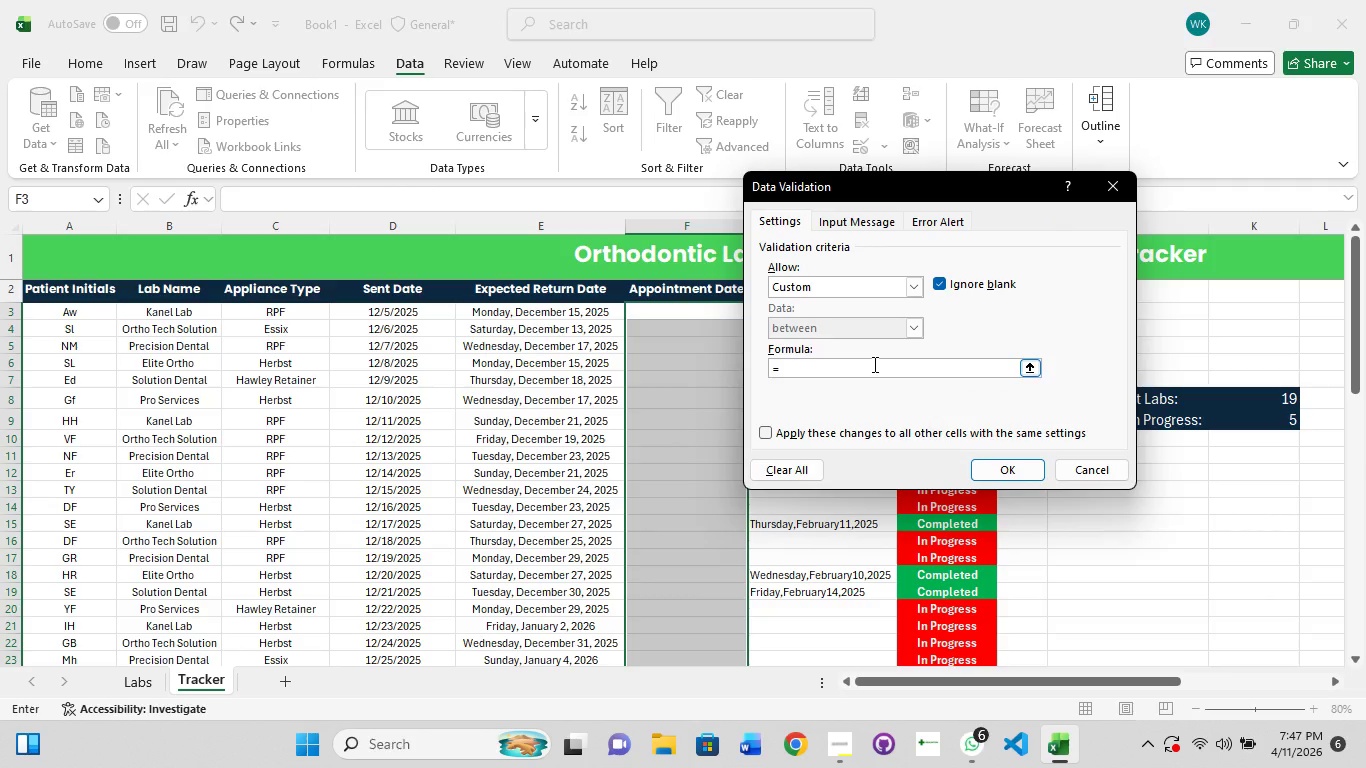 
type(F2>=TODAY())
 